 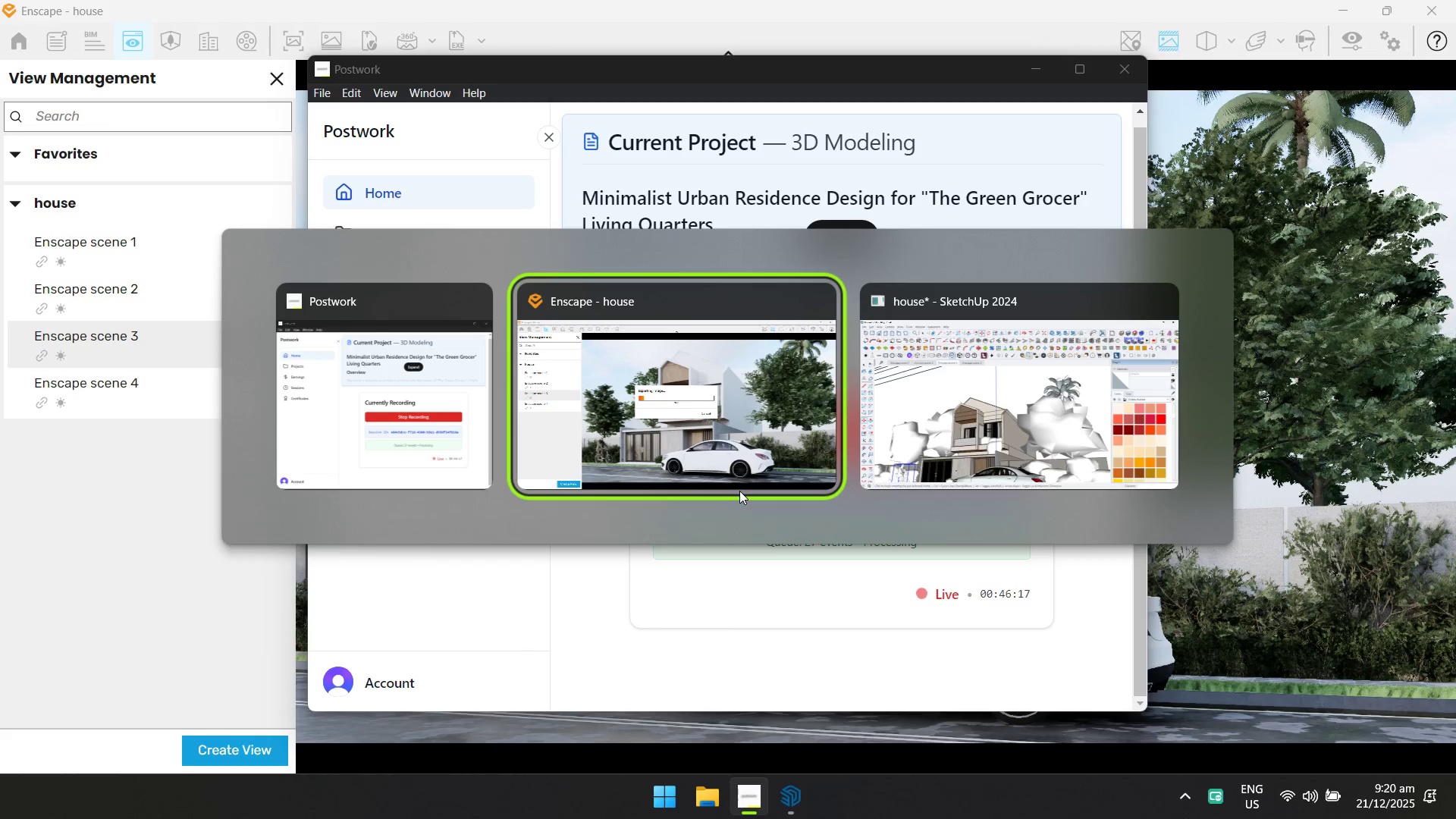 
key(Alt+Tab)
 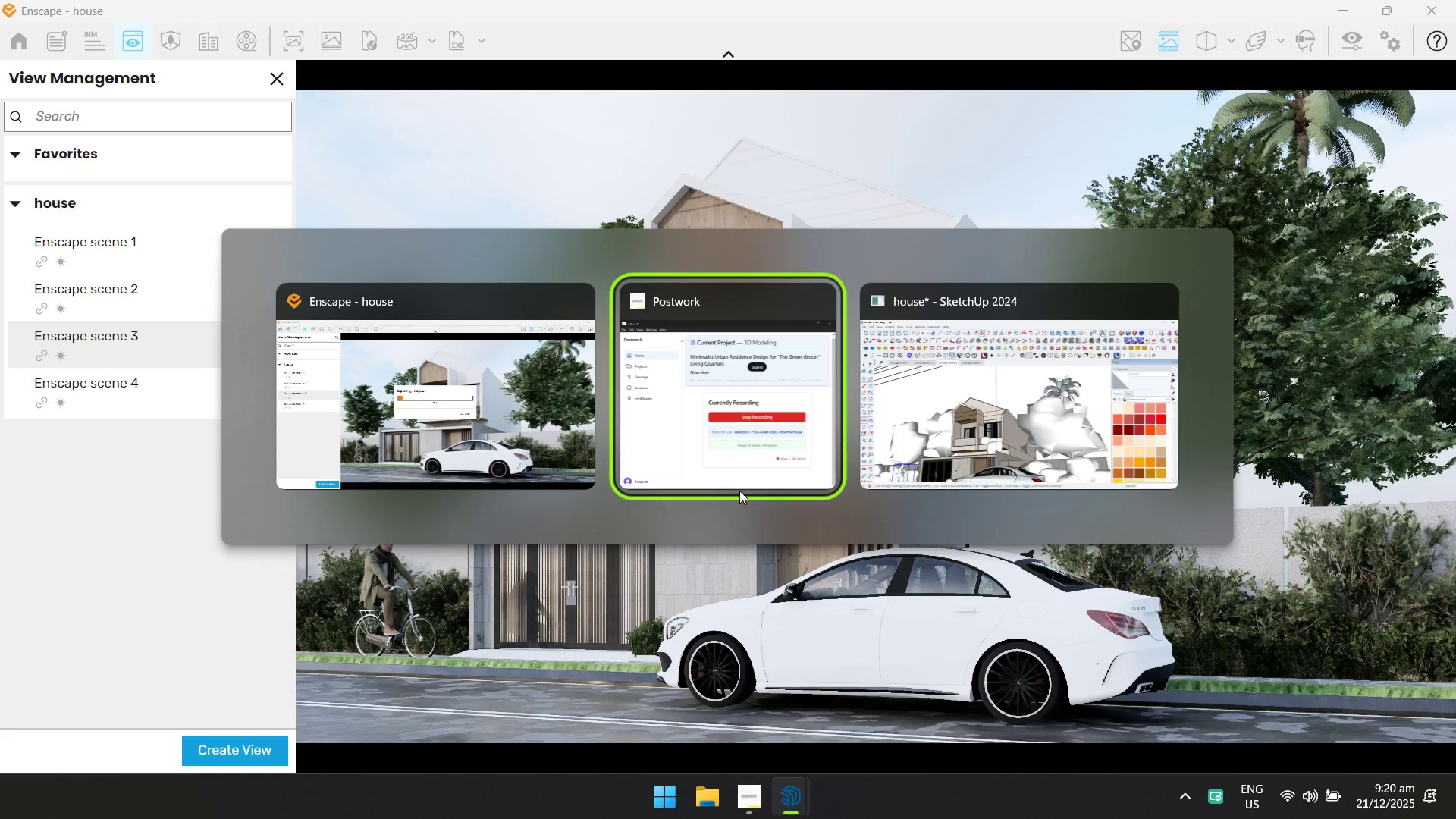 
key(Alt+Tab)
 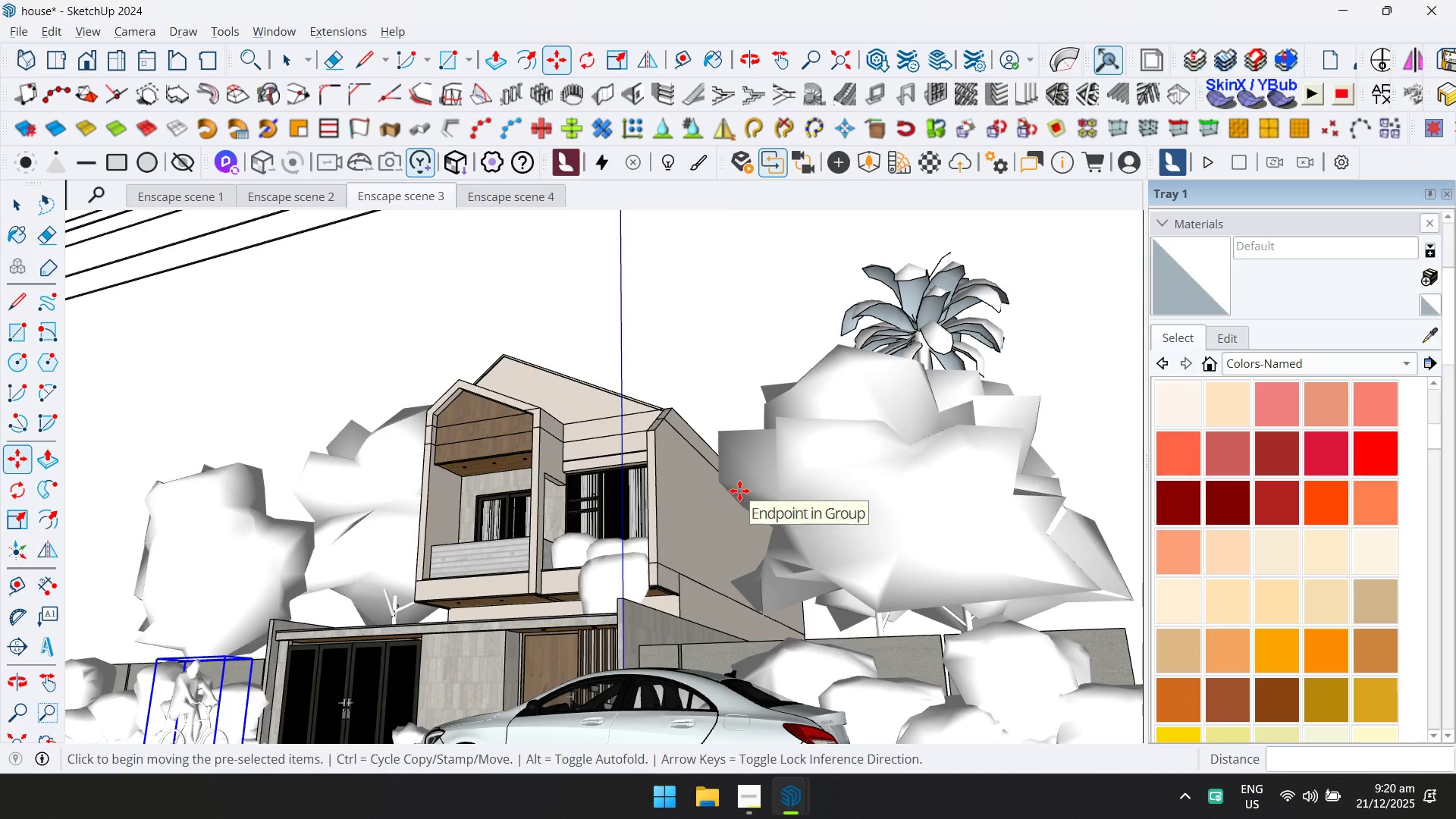 
key(Alt+AltLeft)
 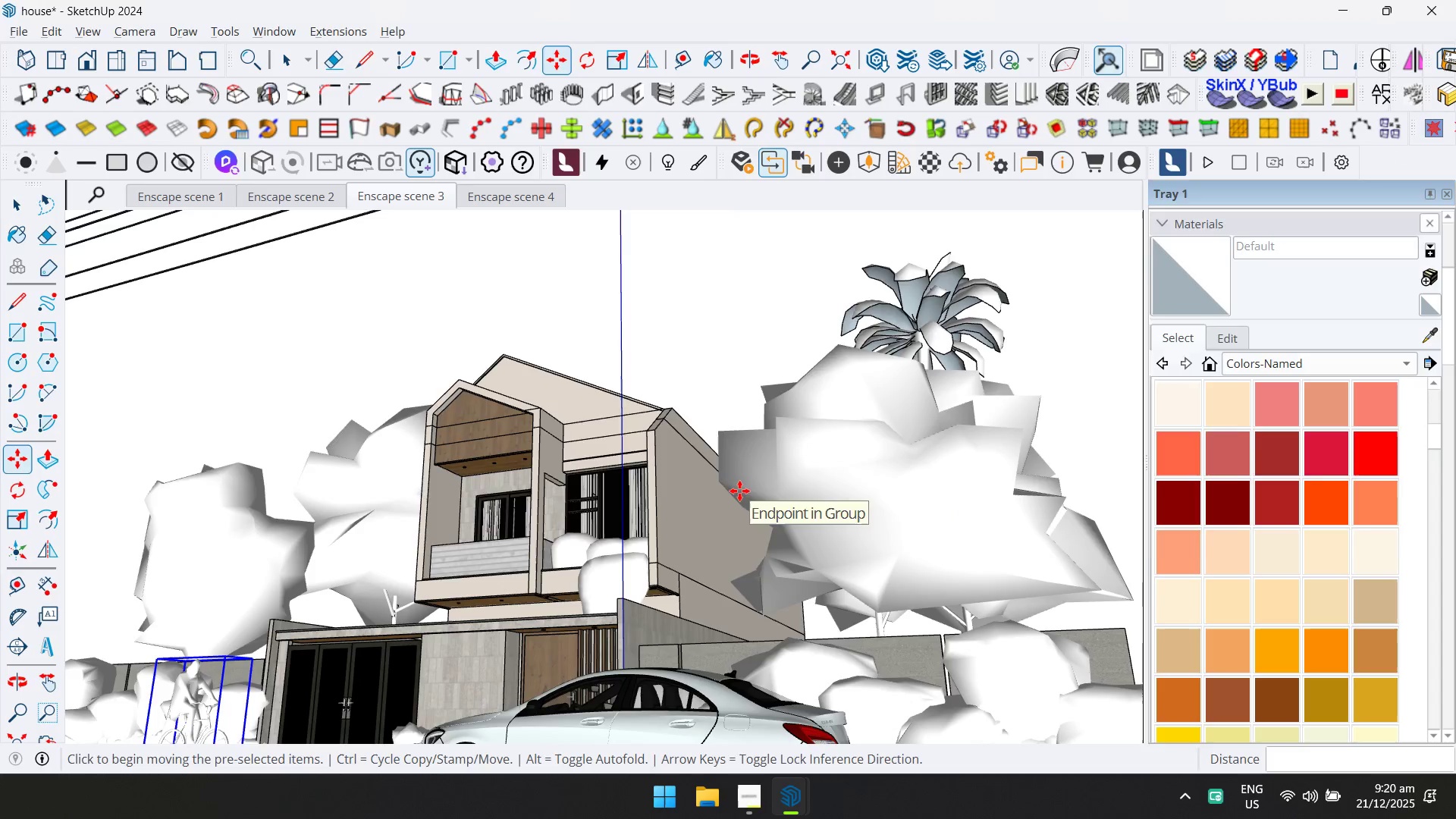 
key(Alt+Tab)
 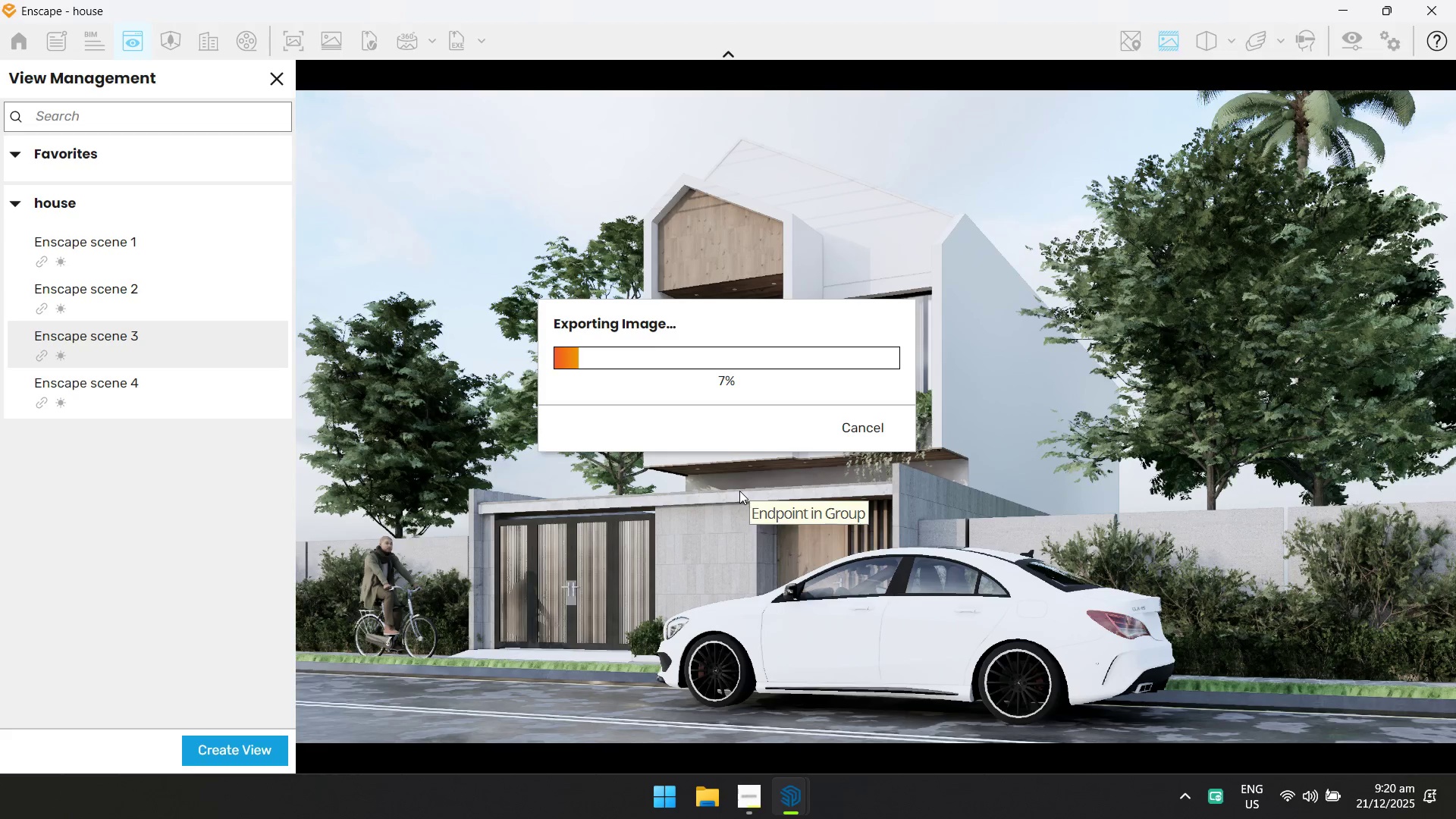 
key(Alt+AltLeft)
 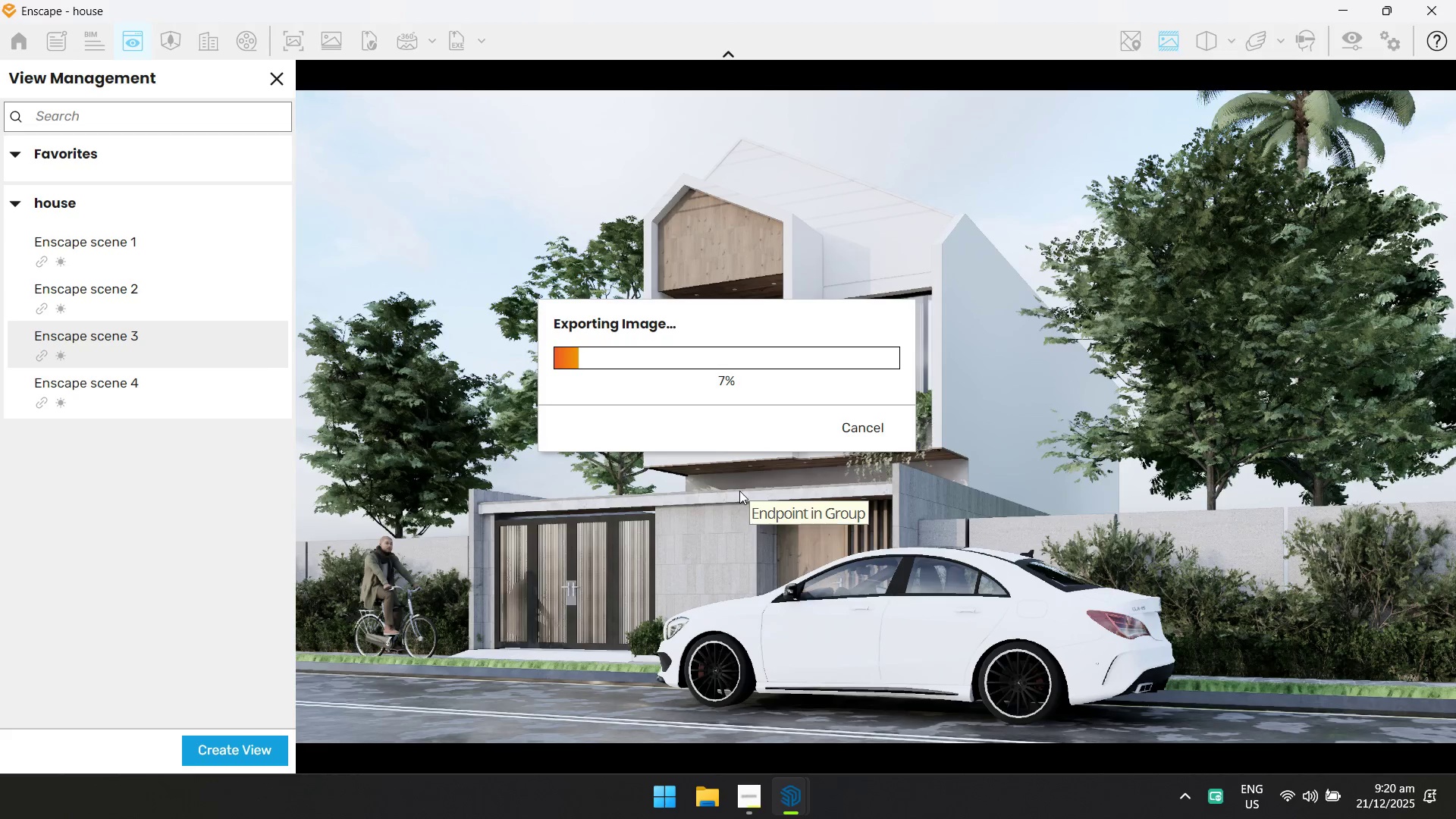 
key(Alt+Tab)
 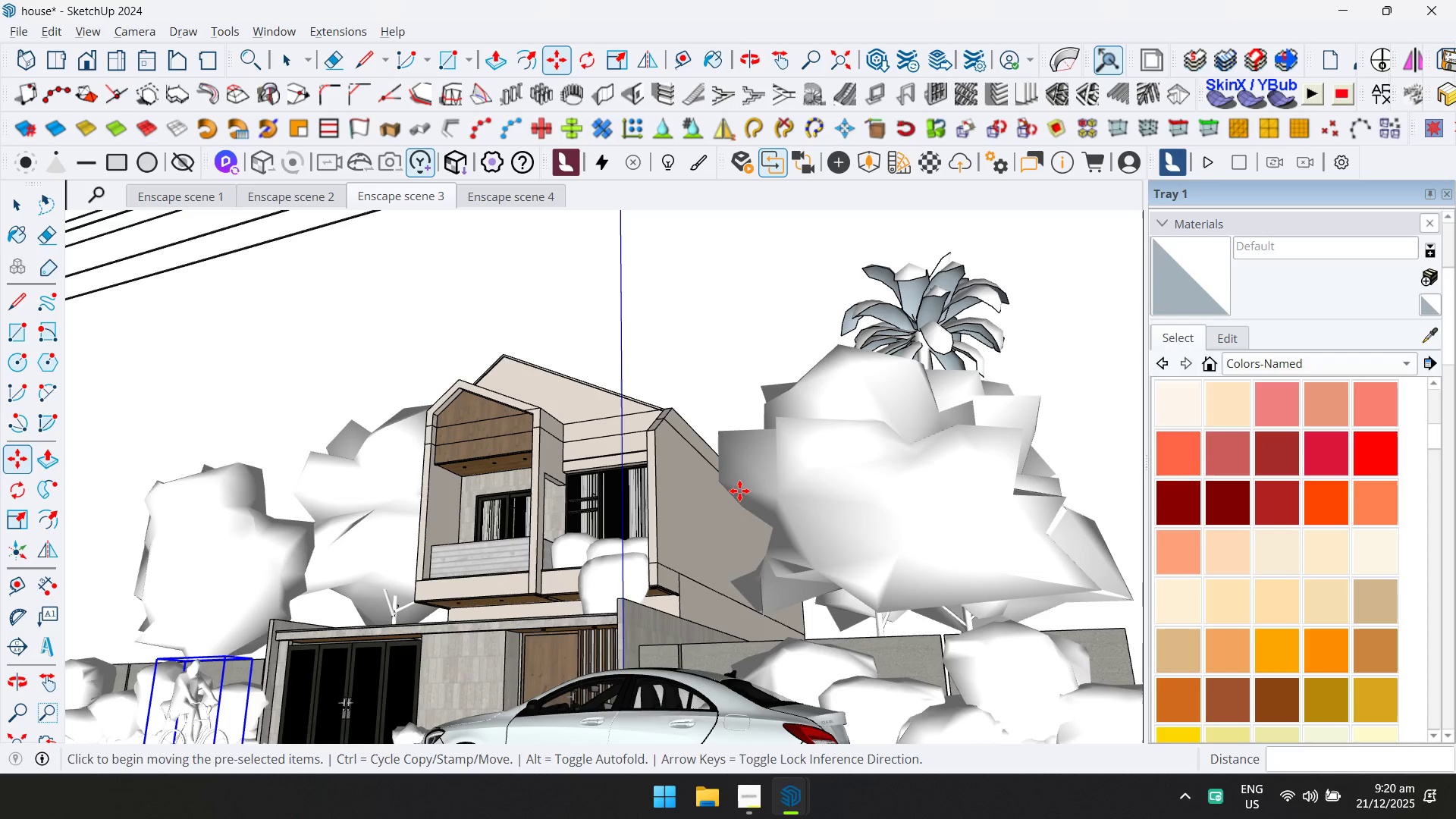 
wait(9.67)
 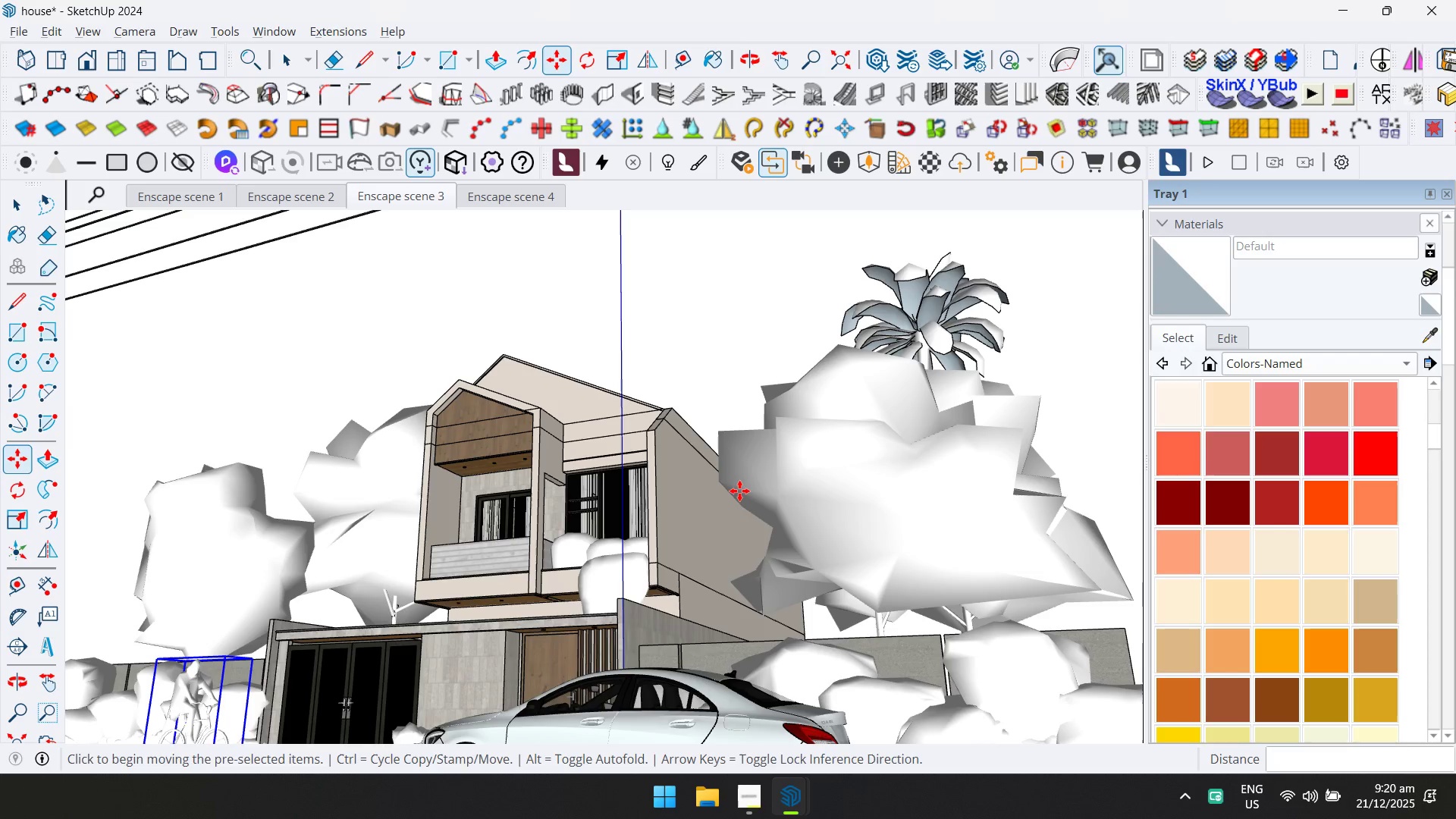 
key(Alt+AltLeft)
 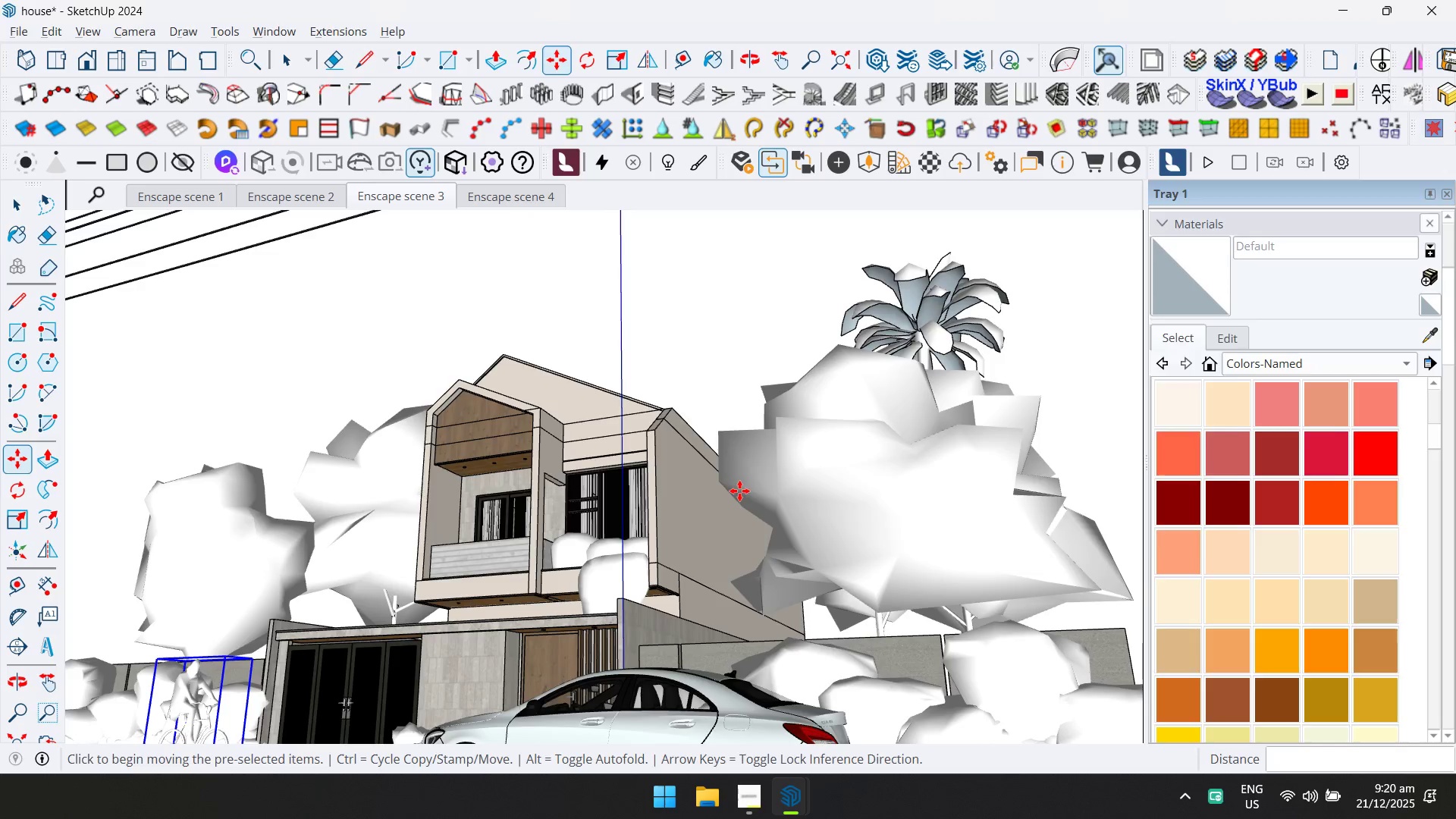 
key(Alt+Tab)
 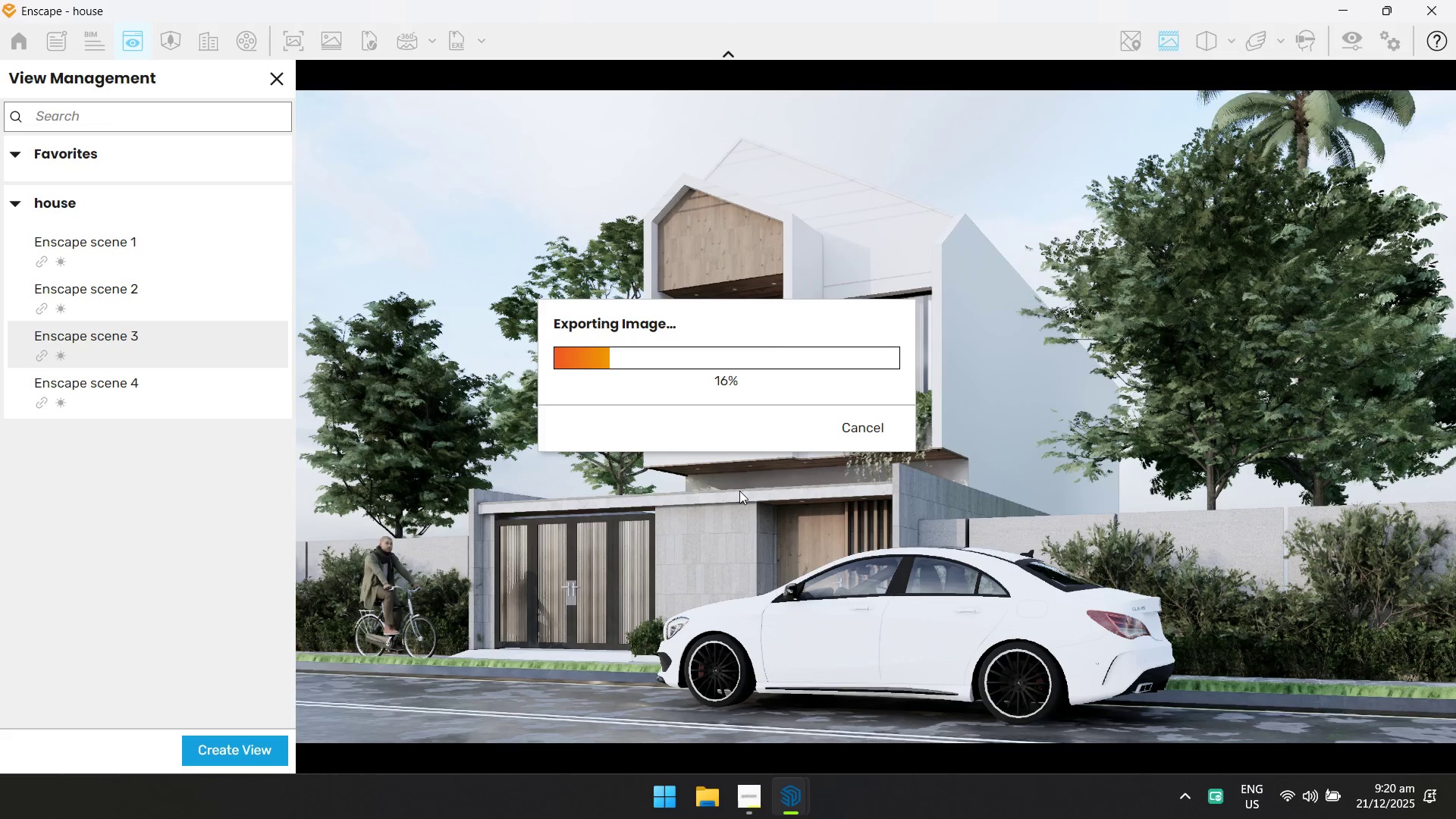 
wait(13.11)
 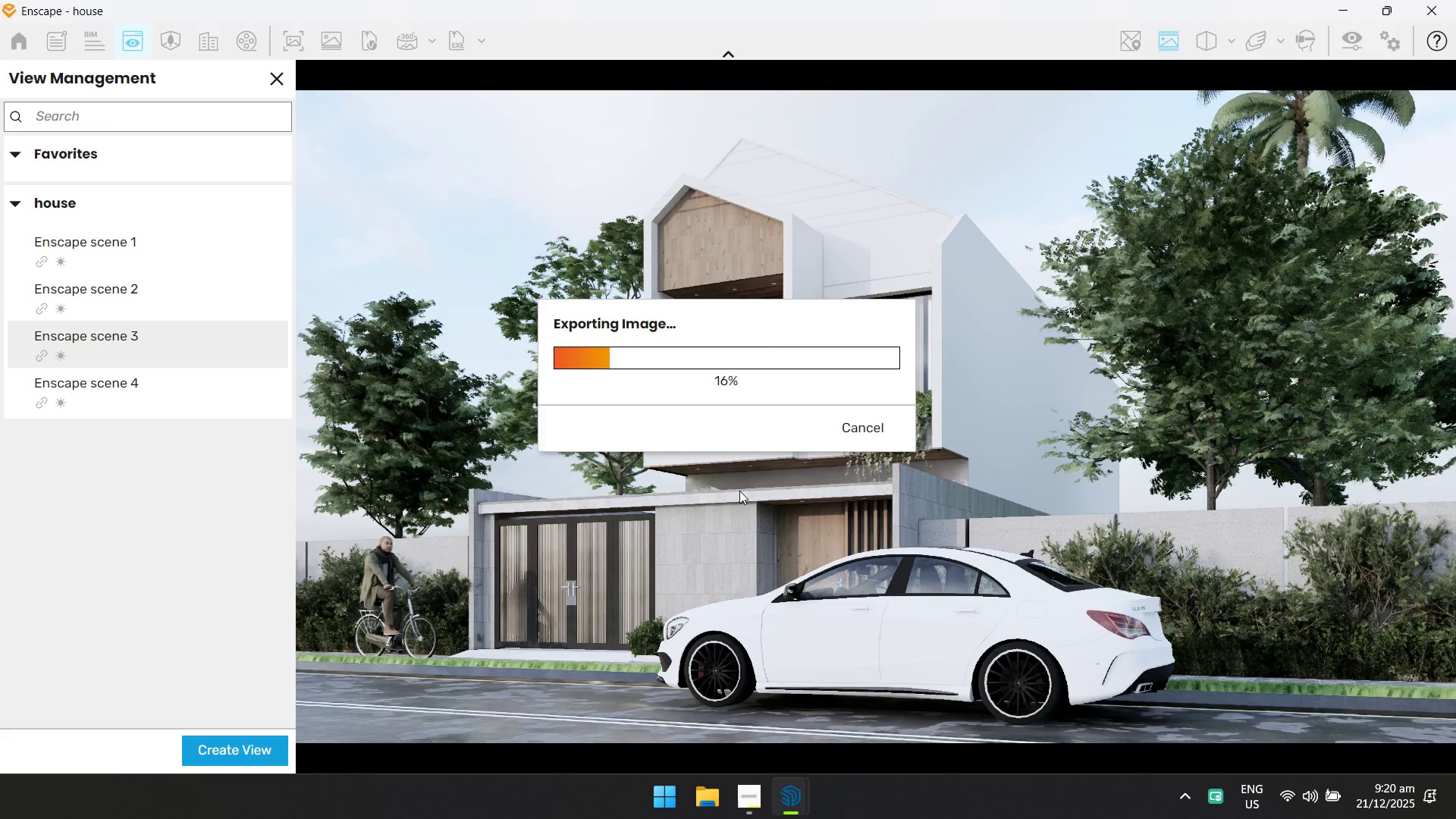 
key(Alt+AltLeft)
 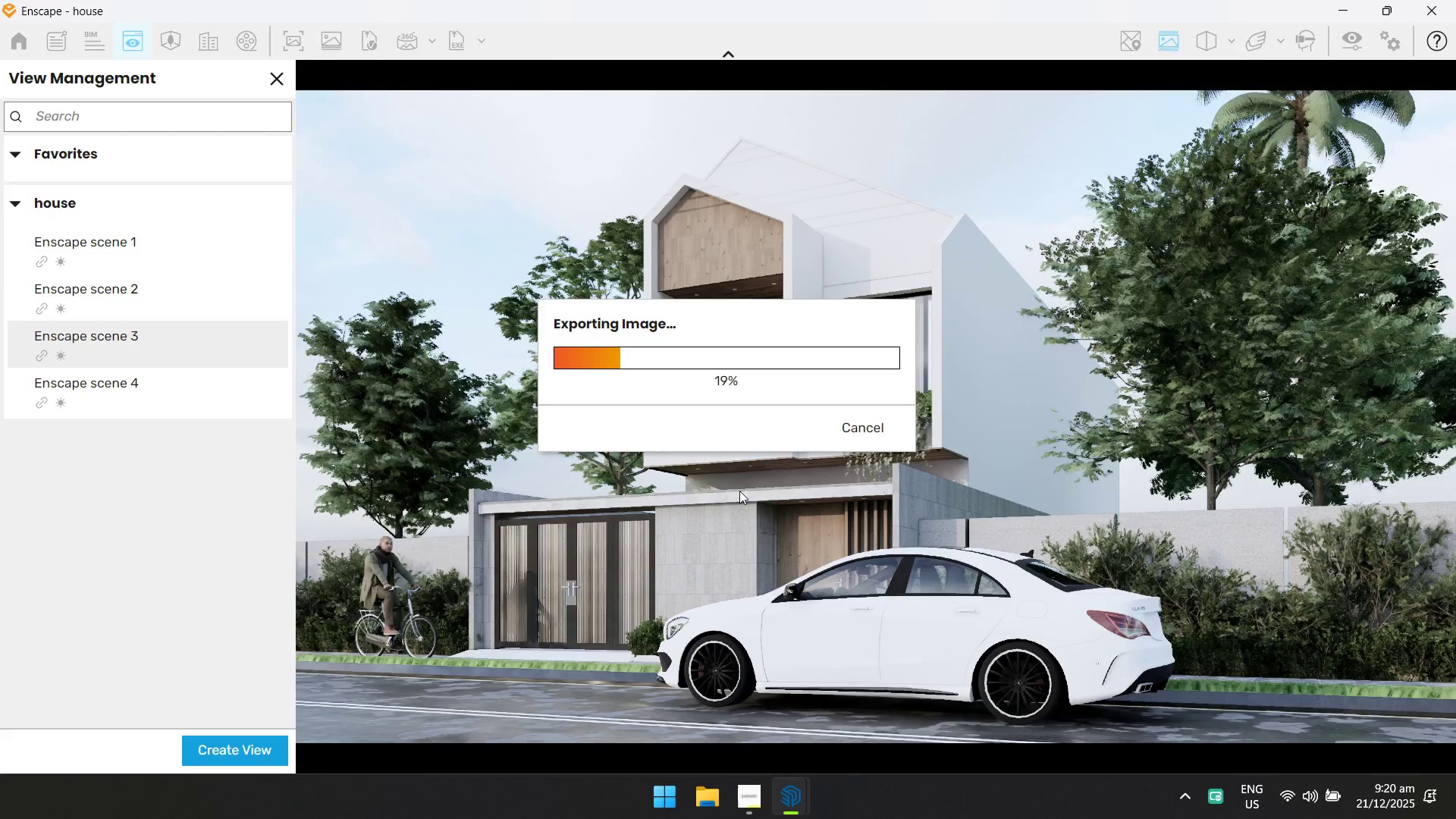 
key(Alt+Tab)
 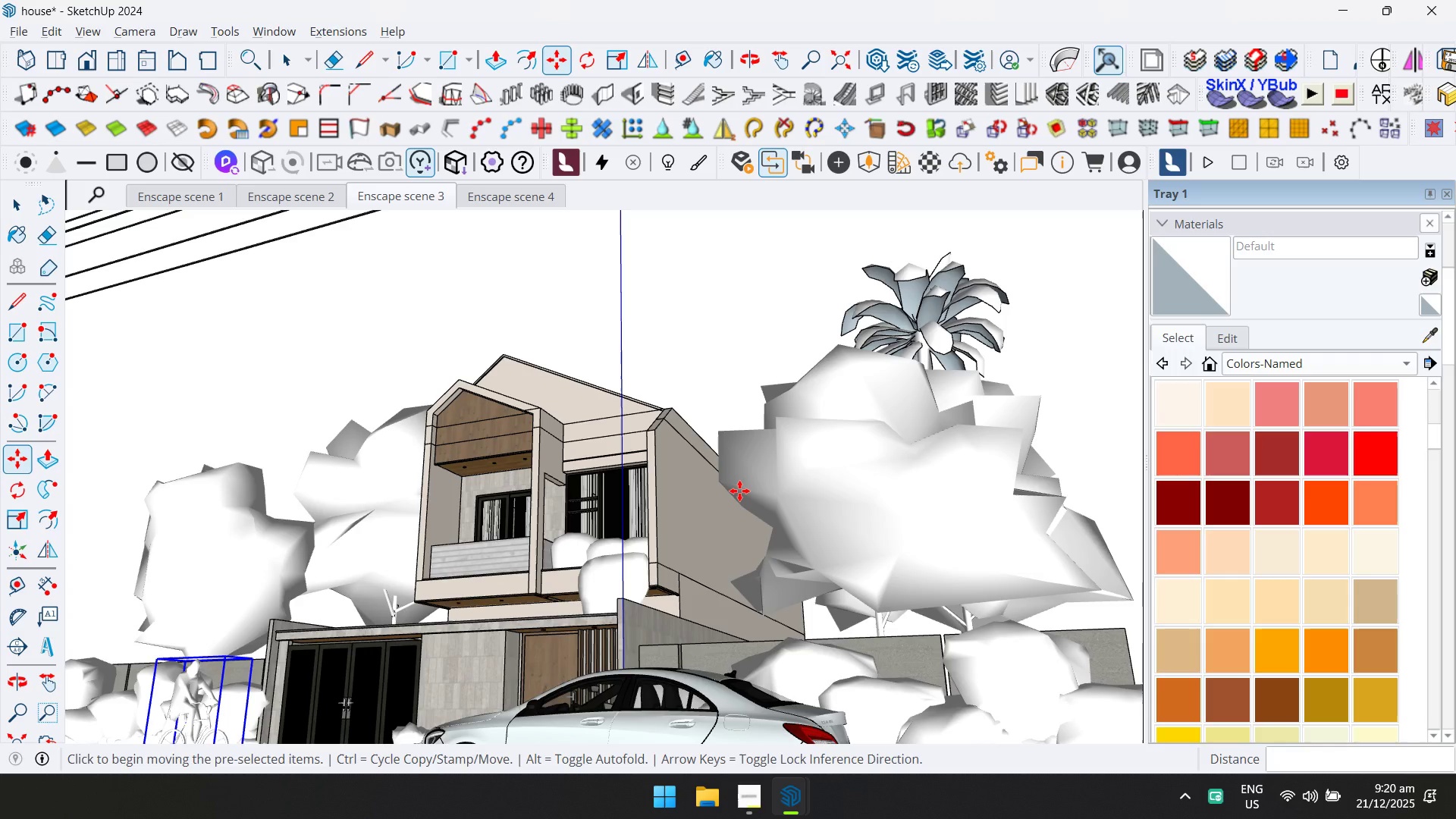 
key(Alt+AltLeft)
 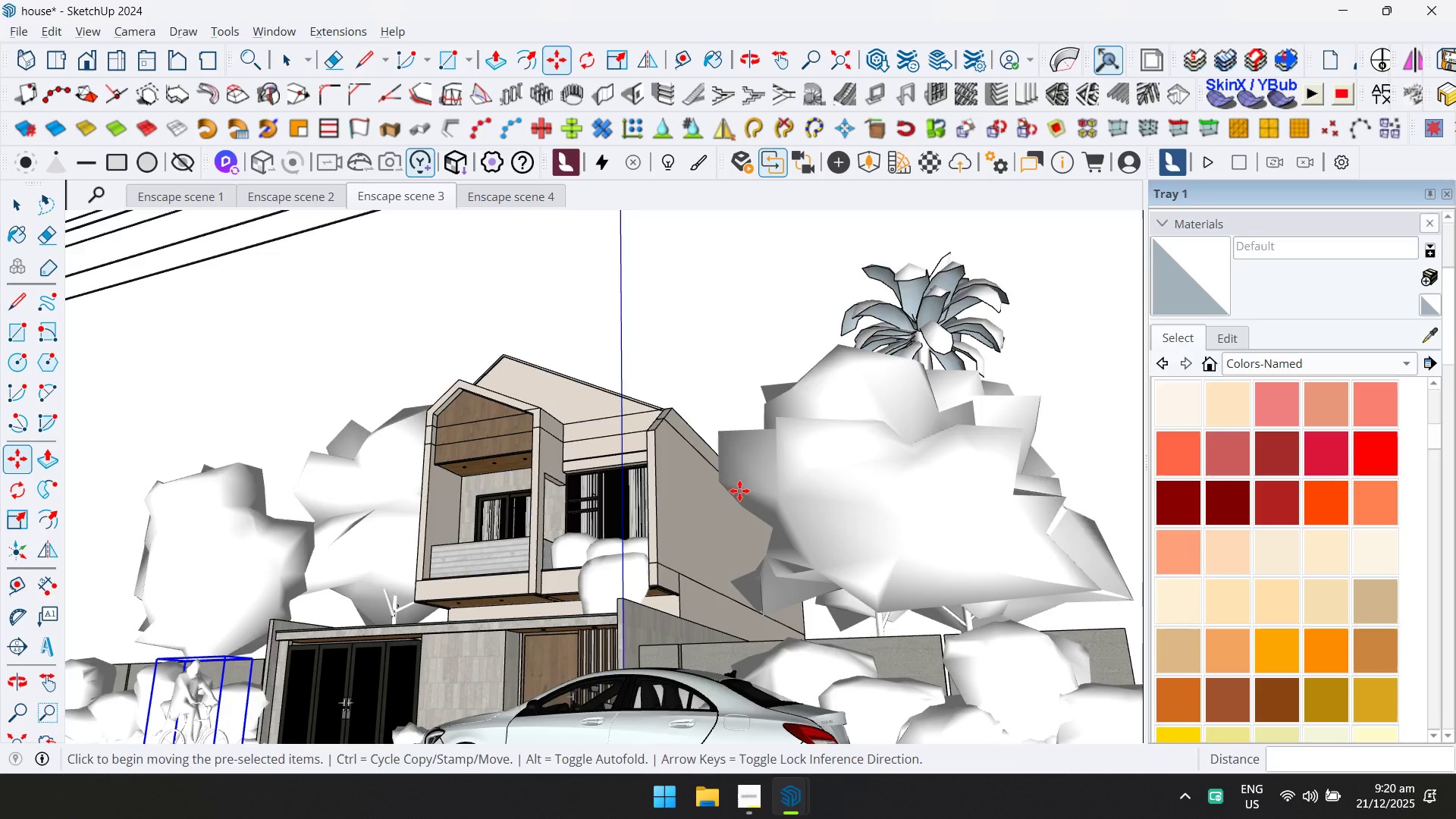 
key(Alt+Tab)
 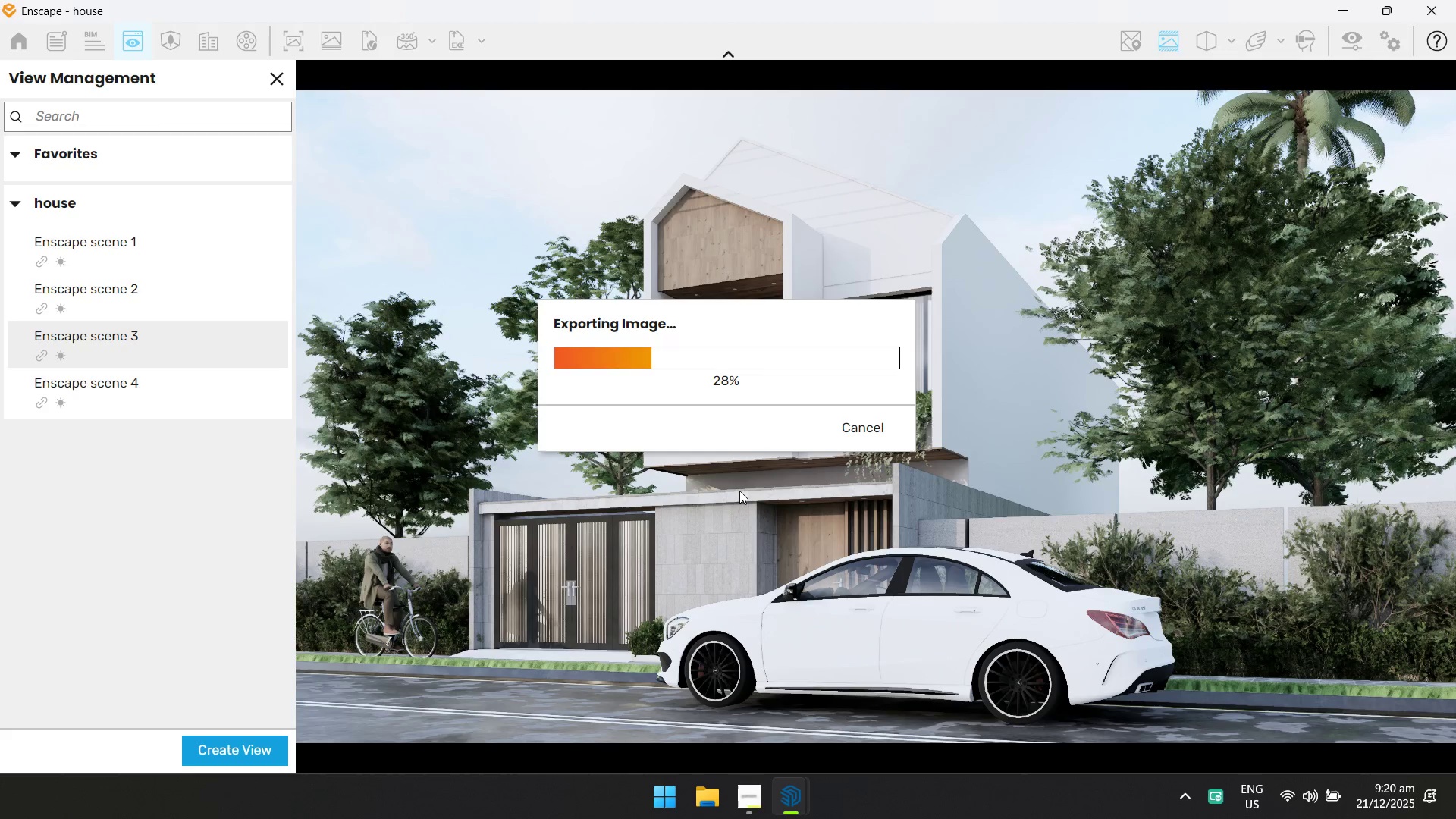 
wait(19.38)
 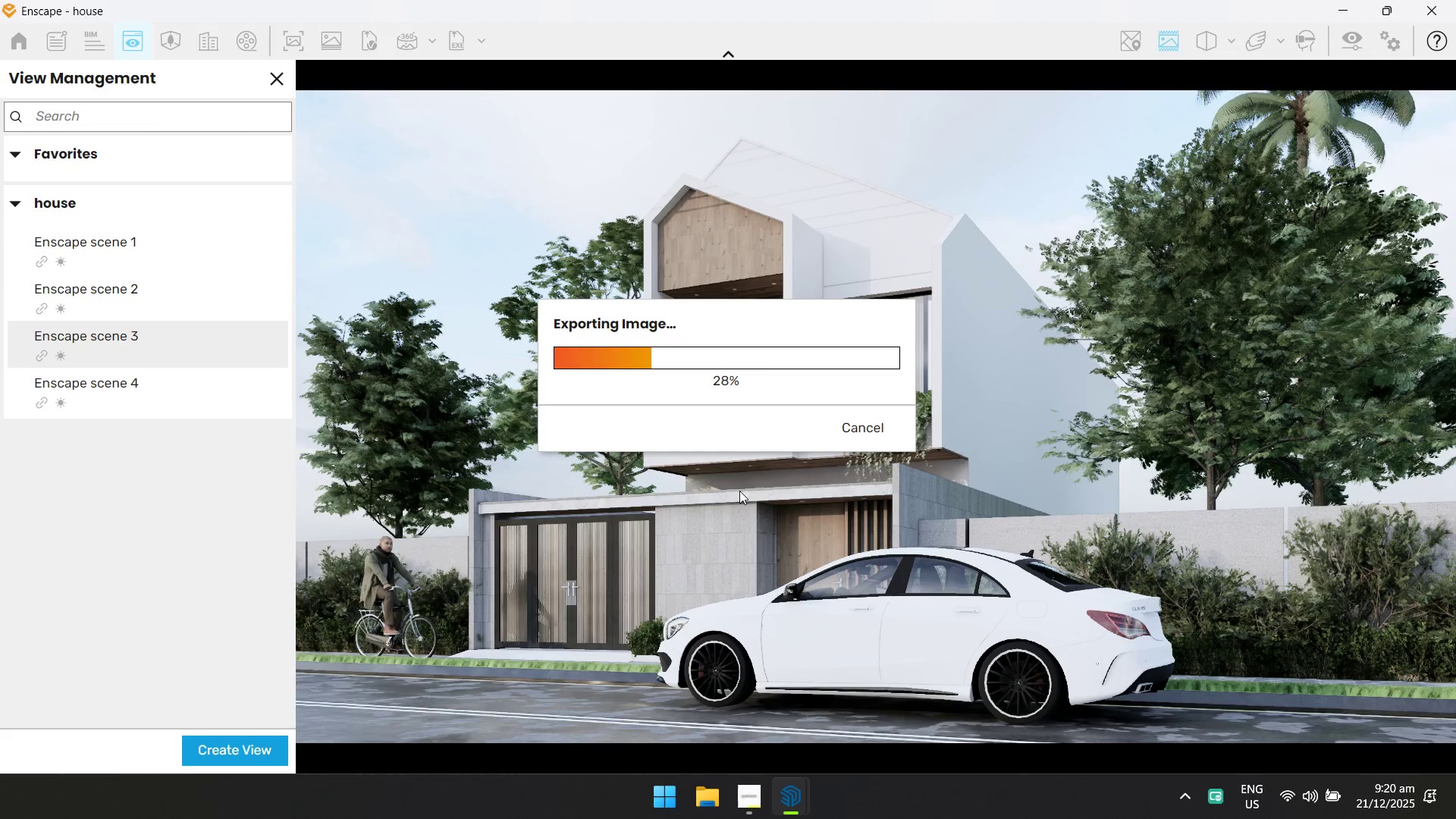 
key(Alt+AltLeft)
 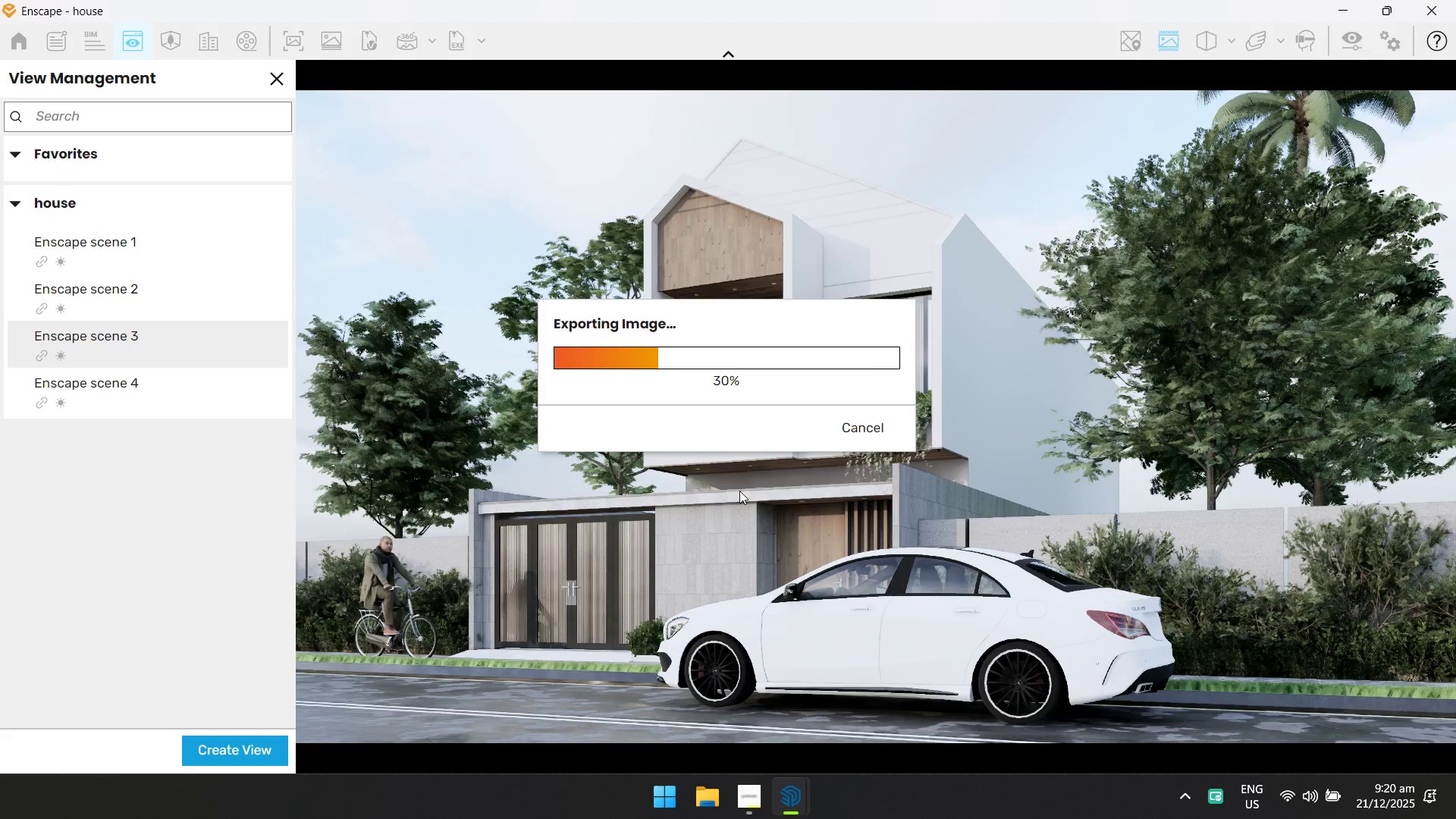 
key(Alt+Tab)
 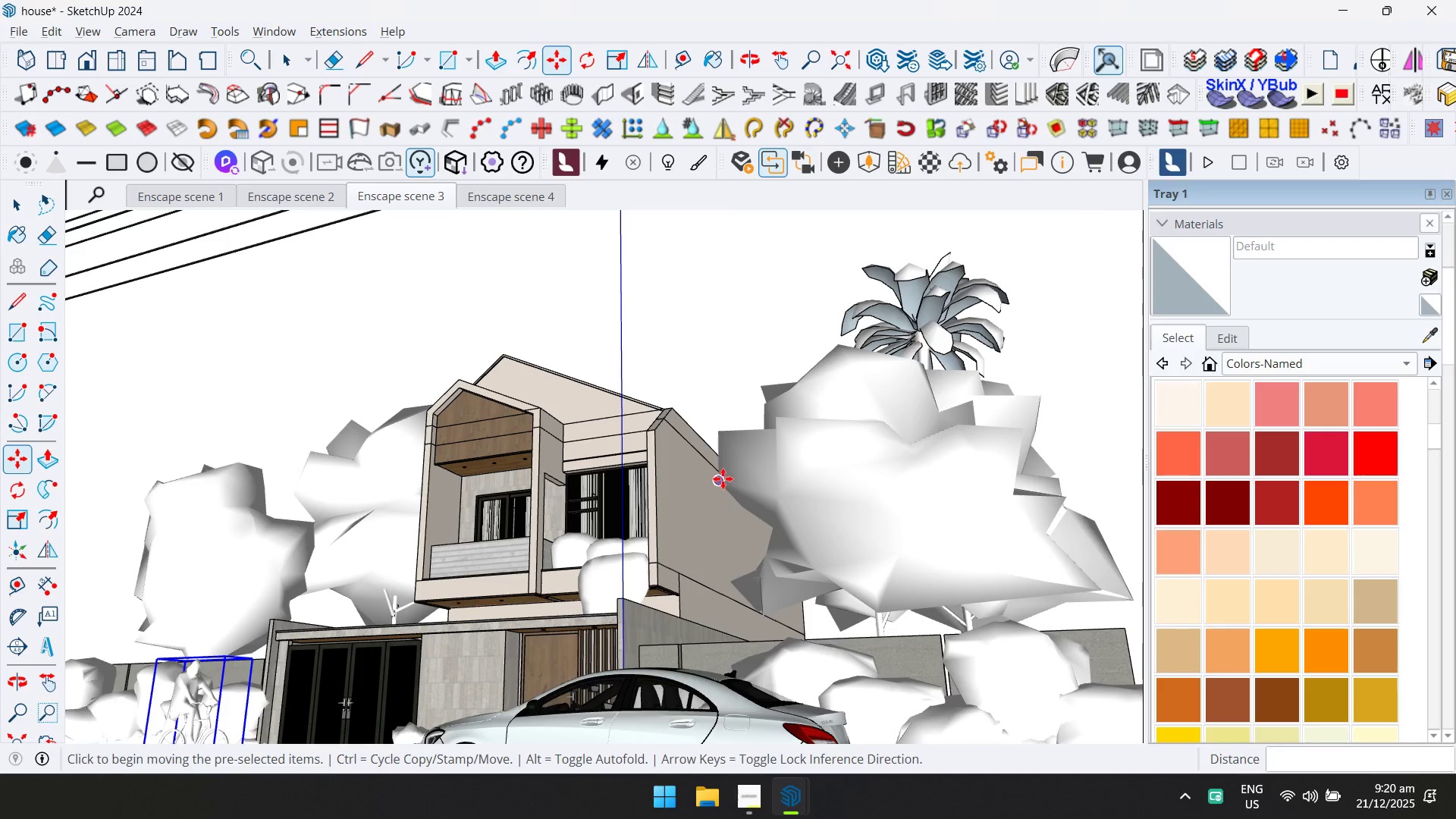 
key(Alt+AltLeft)
 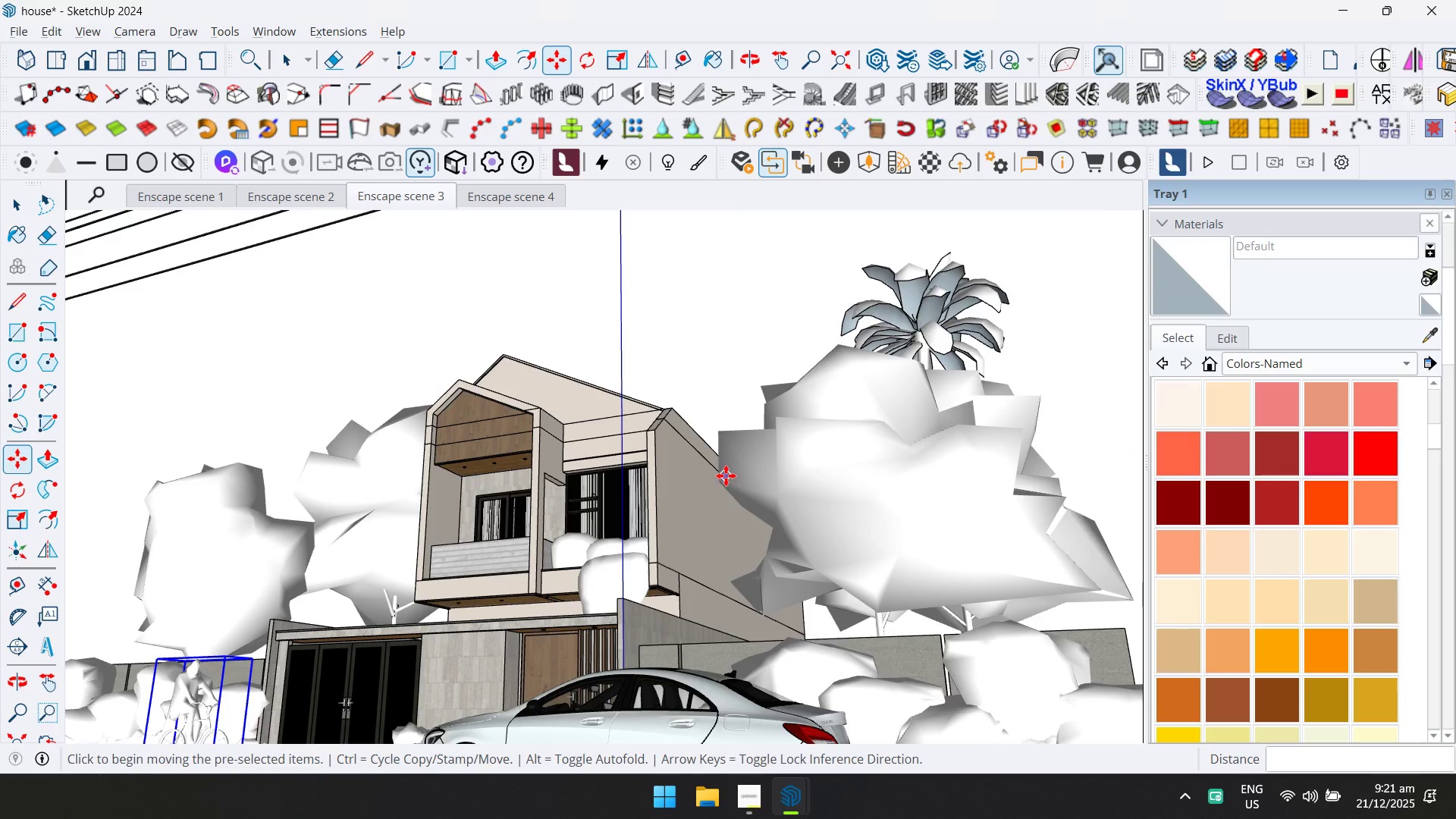 
key(Alt+Tab)
 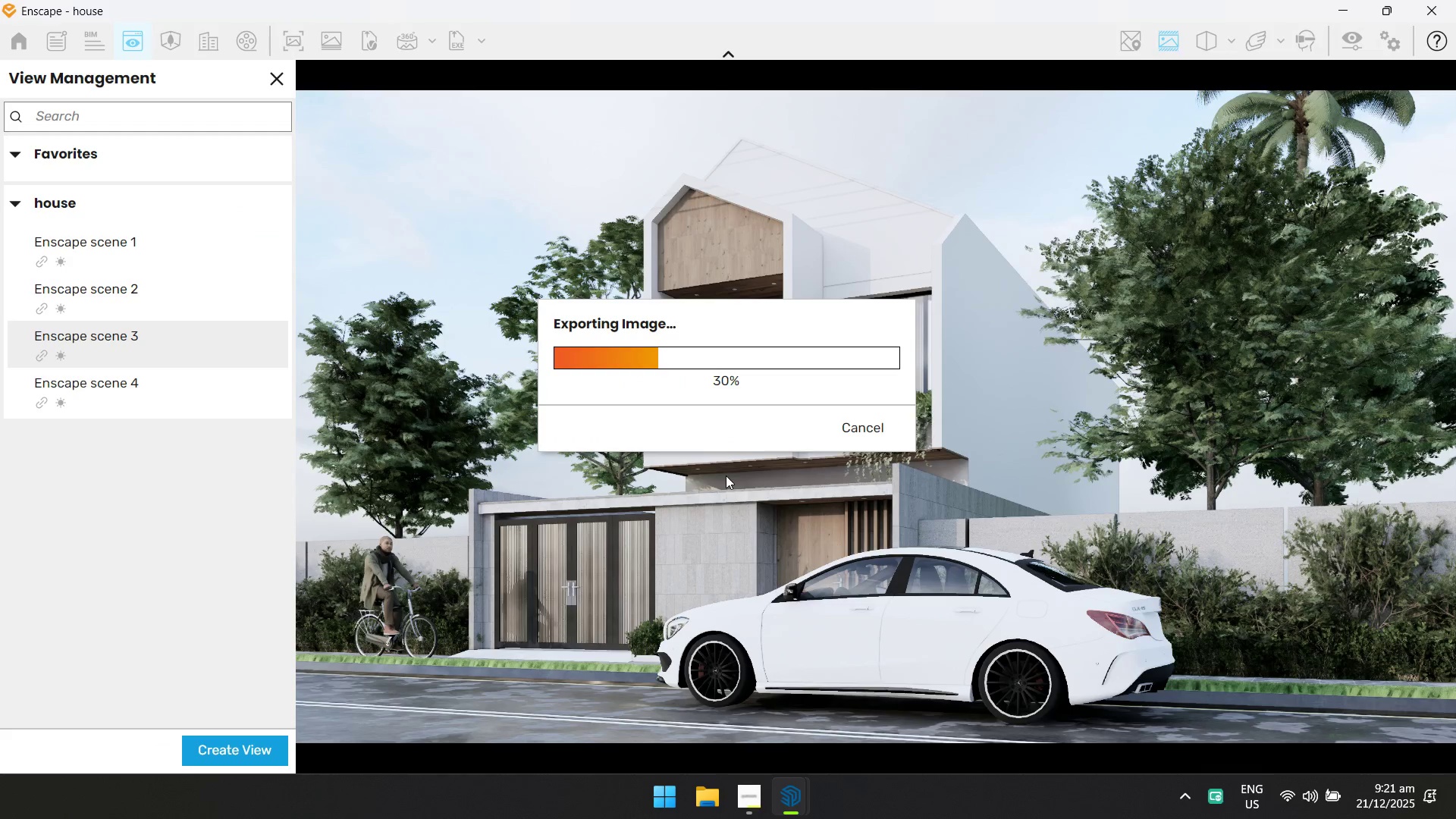 
key(Alt+AltLeft)
 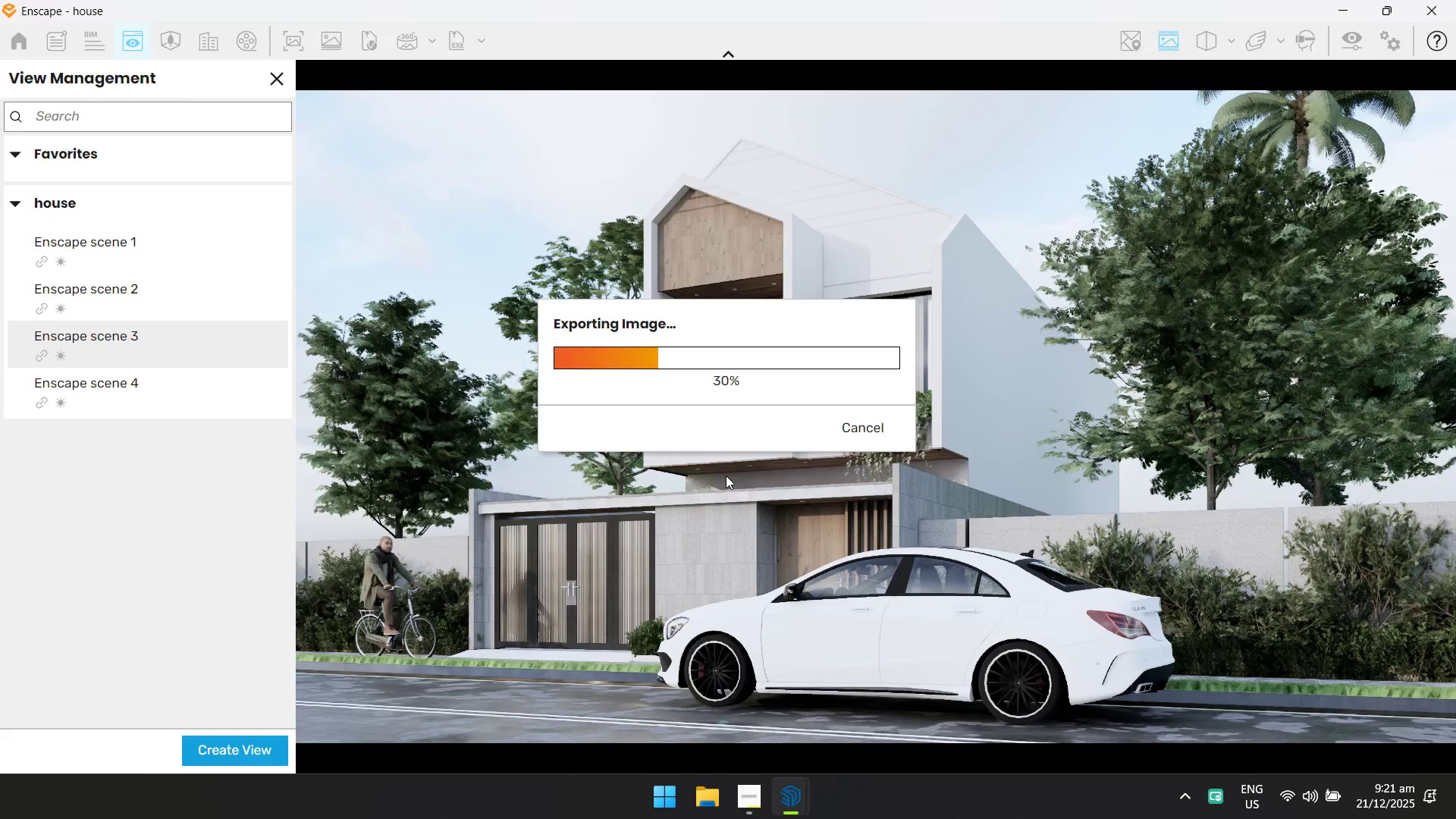 
key(Alt+Tab)
 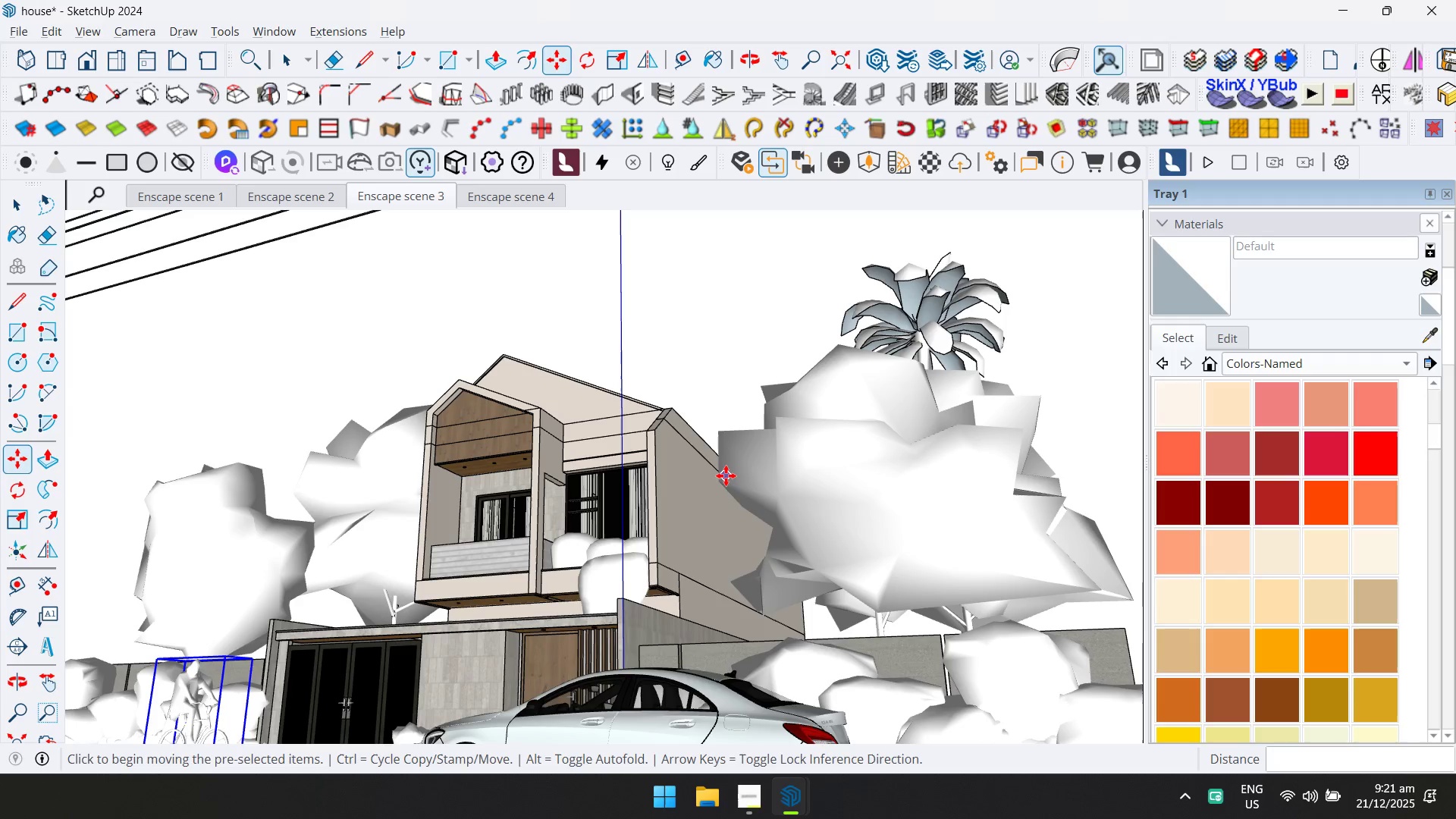 
key(Alt+AltLeft)
 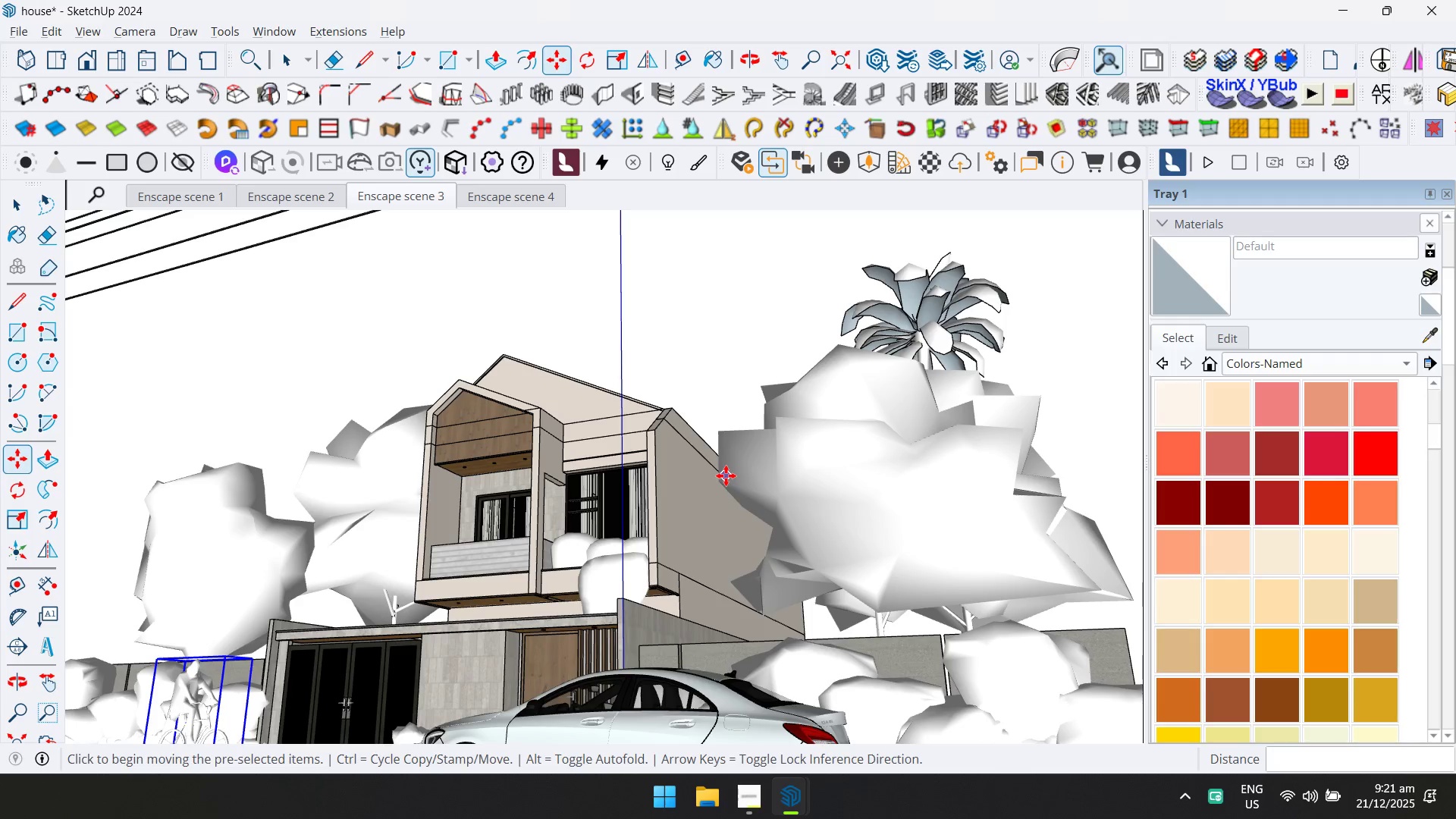 
key(Alt+Tab)
 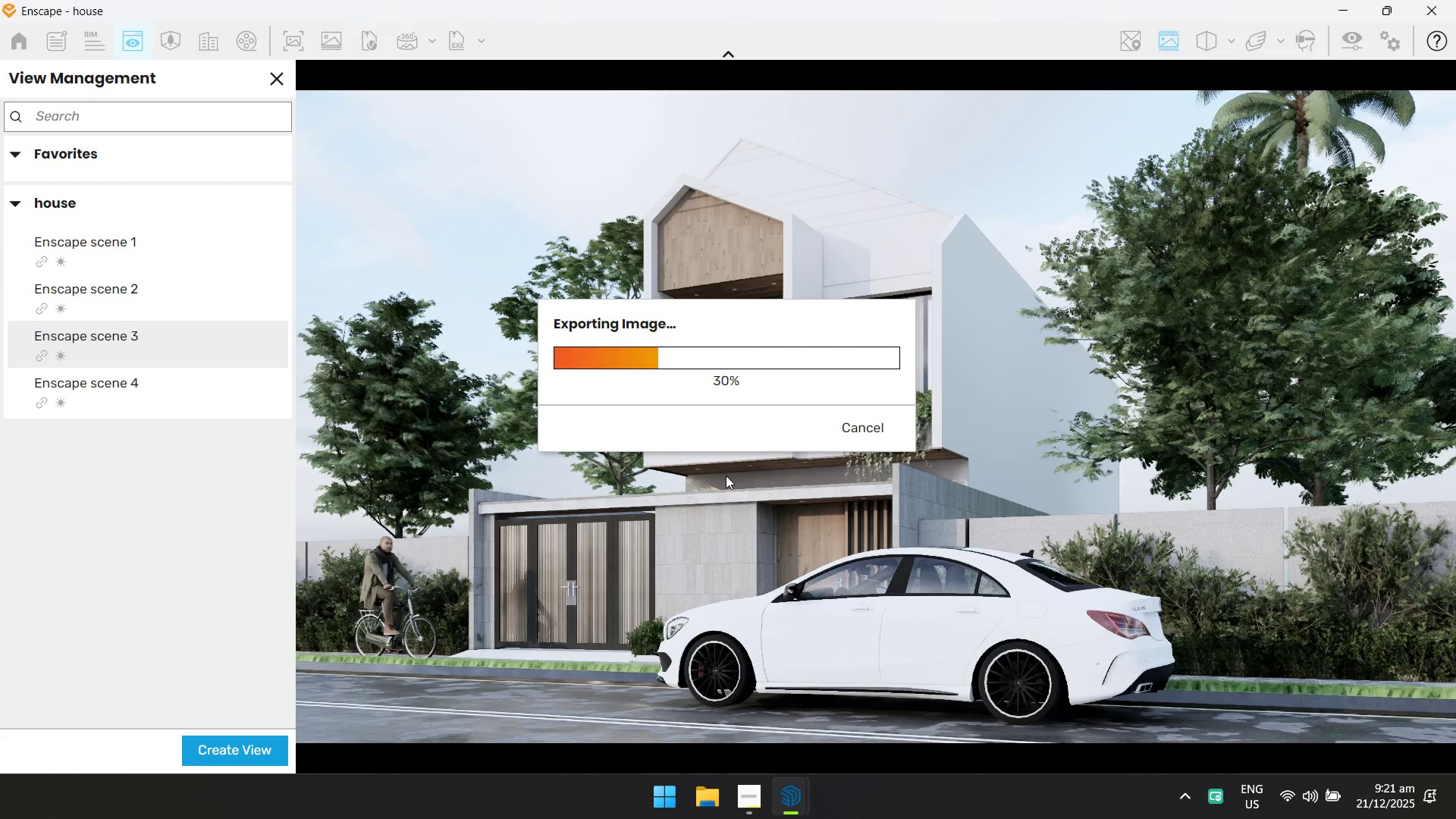 
key(Alt+Tab)
 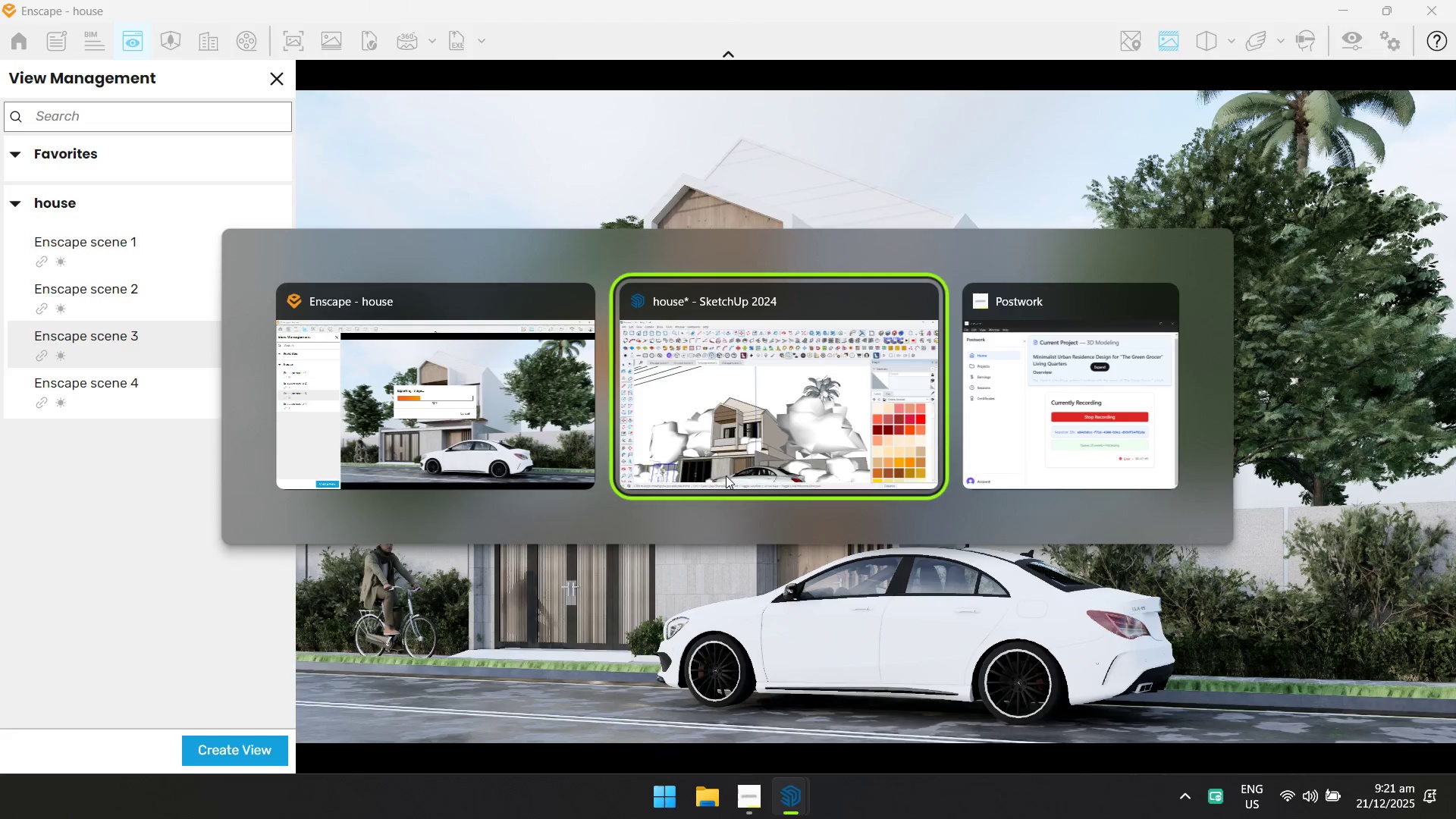 
key(Alt+AltLeft)
 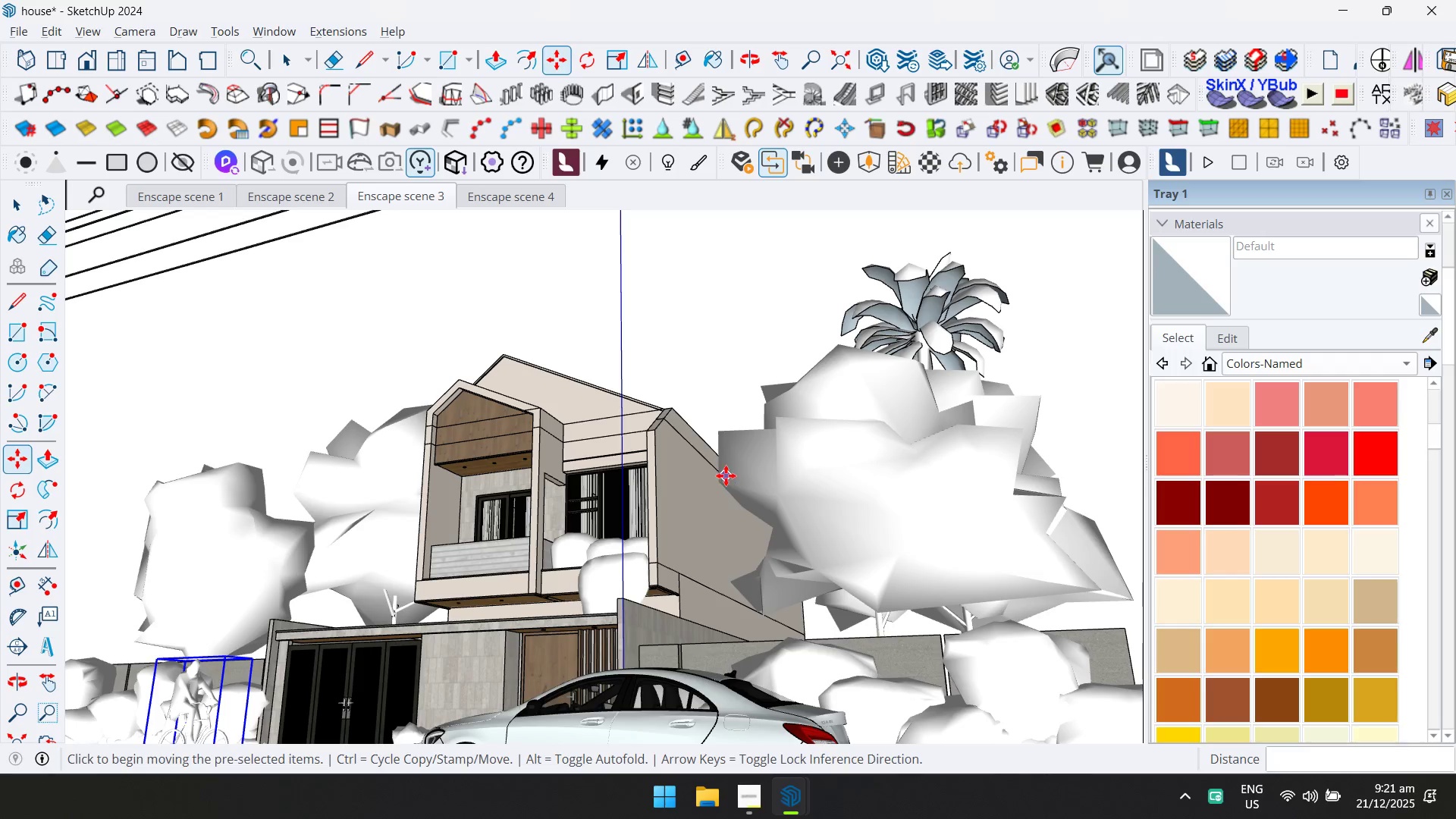 
key(Alt+Tab)
 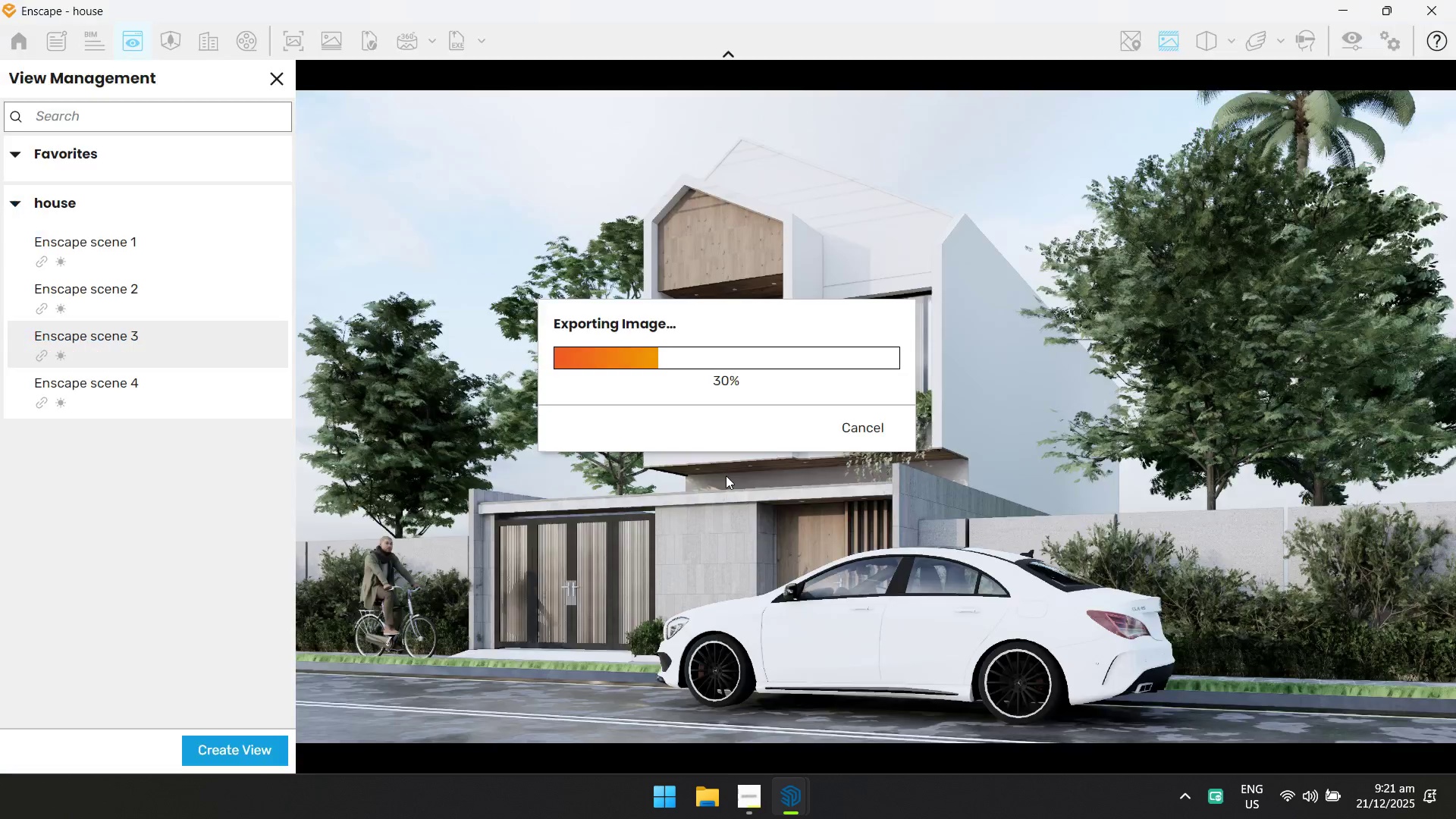 
key(Alt+AltLeft)
 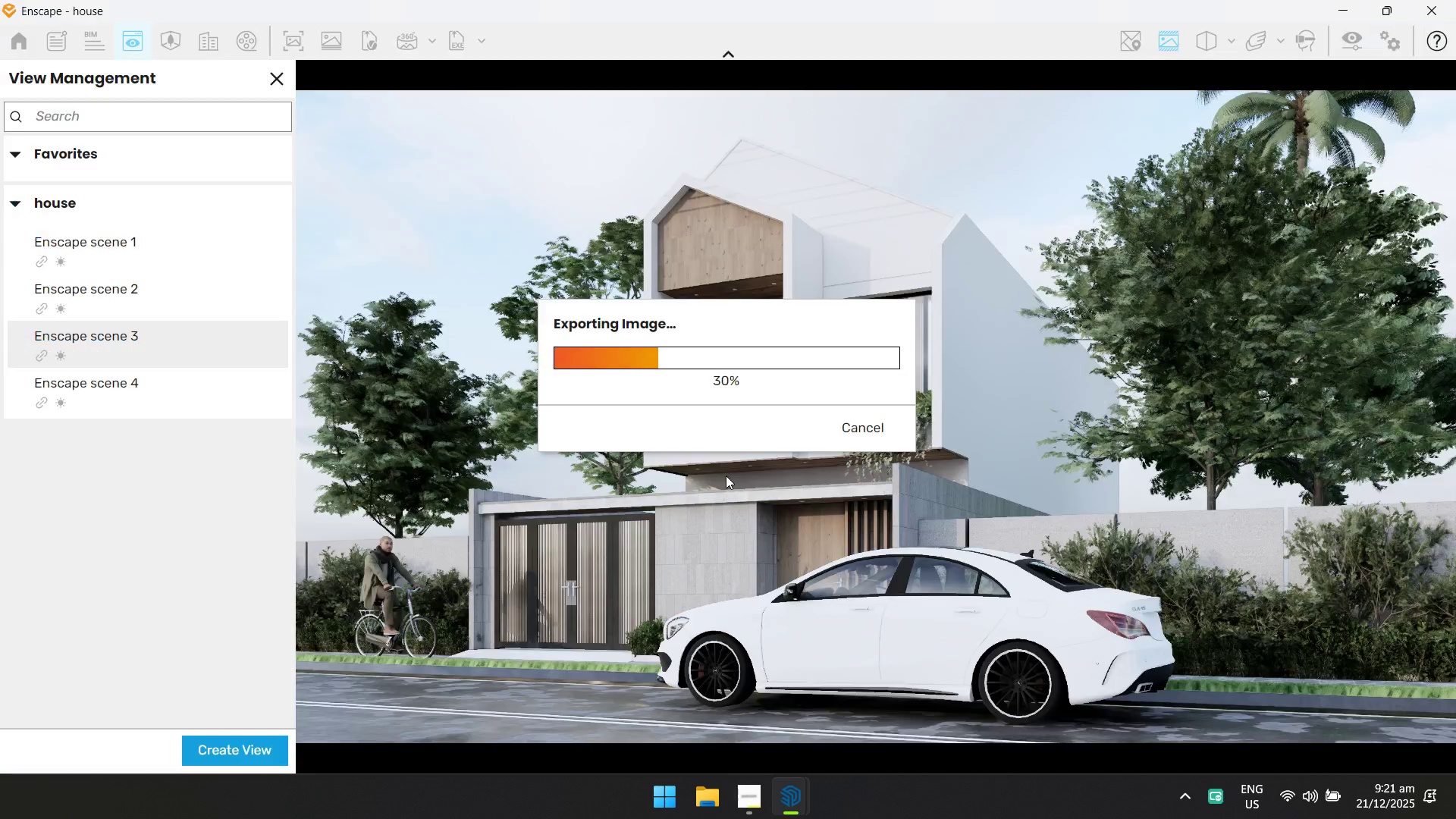 
key(Alt+Tab)
 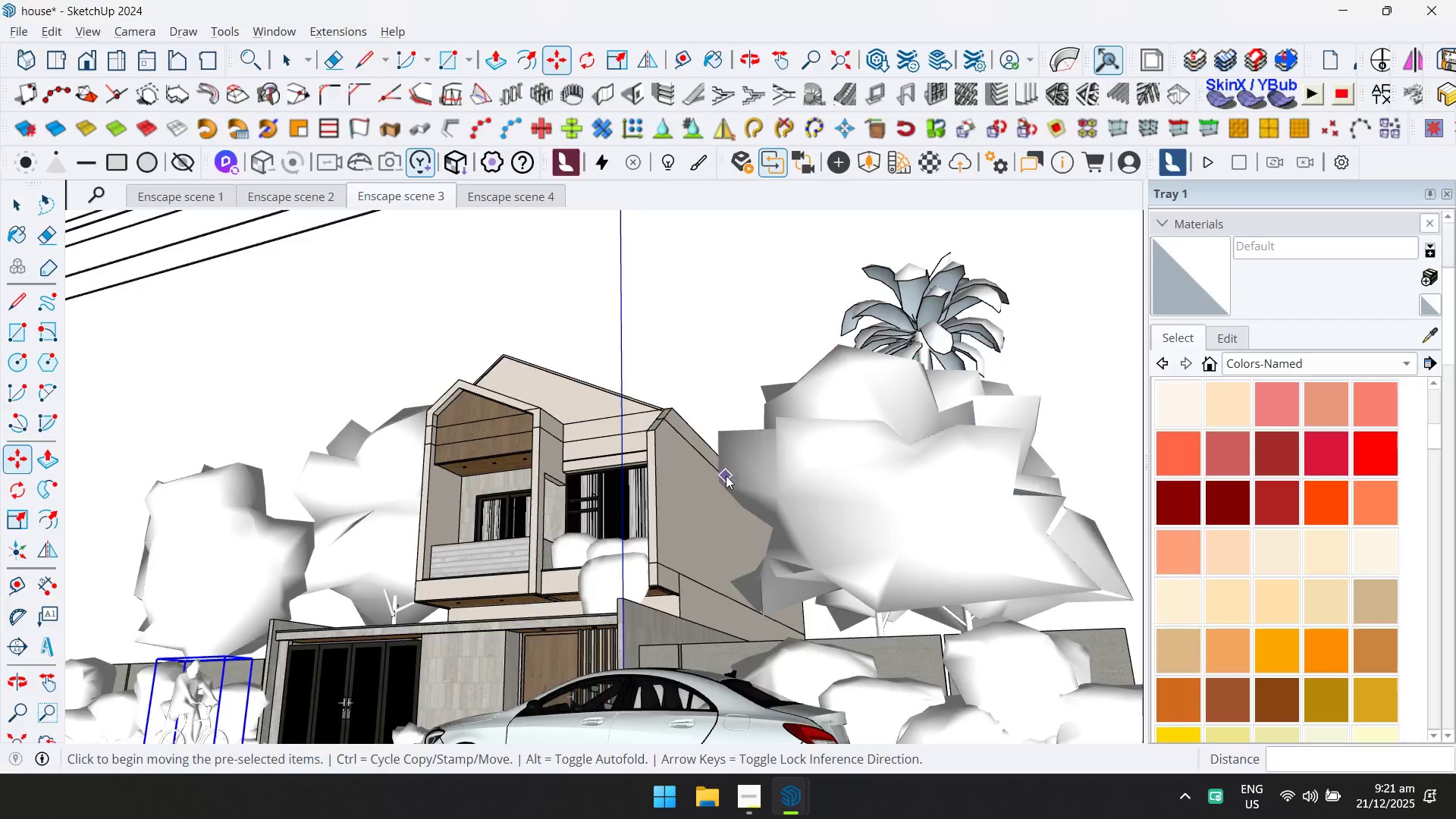 
key(Alt+AltLeft)
 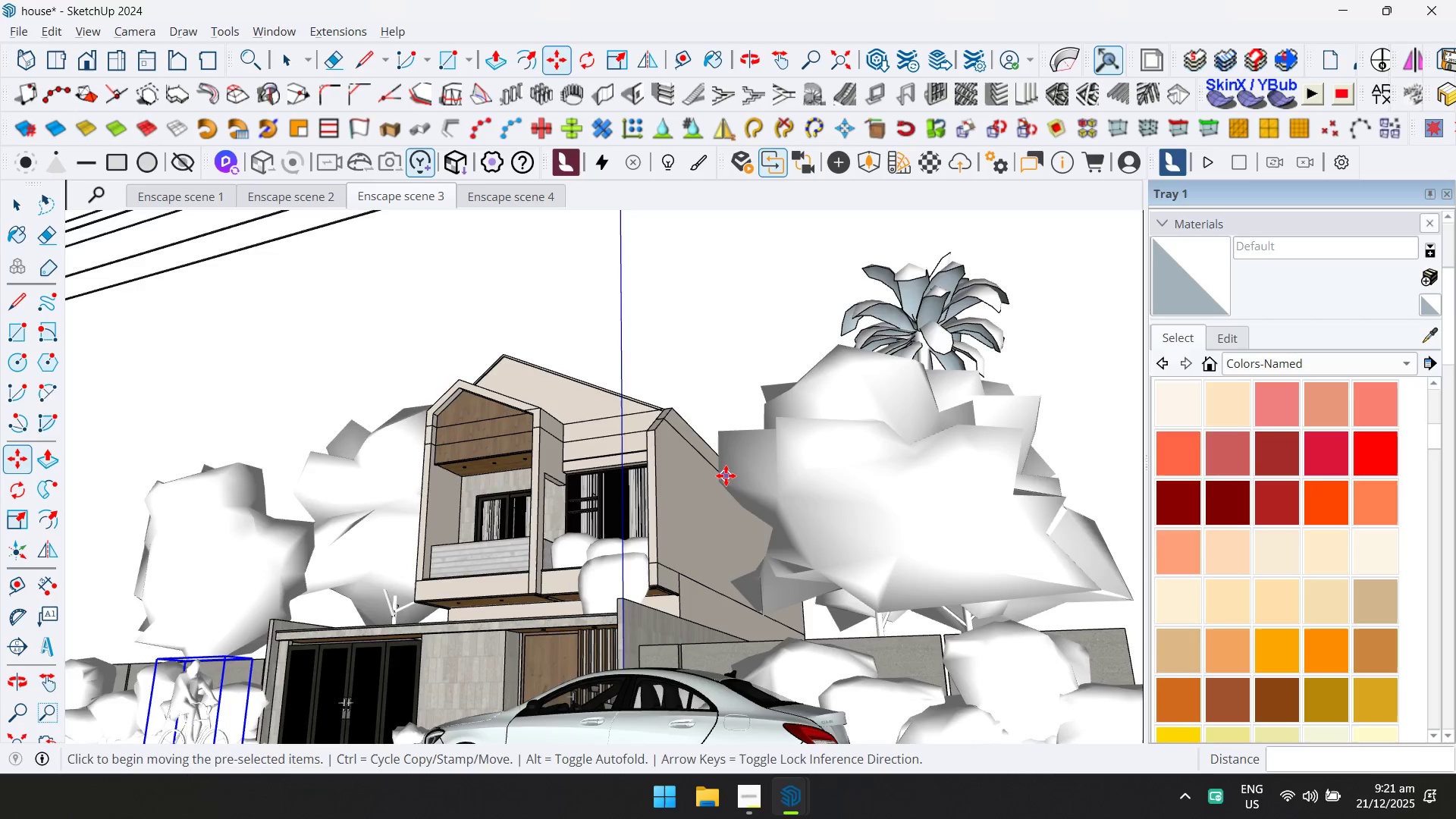 
key(Alt+Tab)
 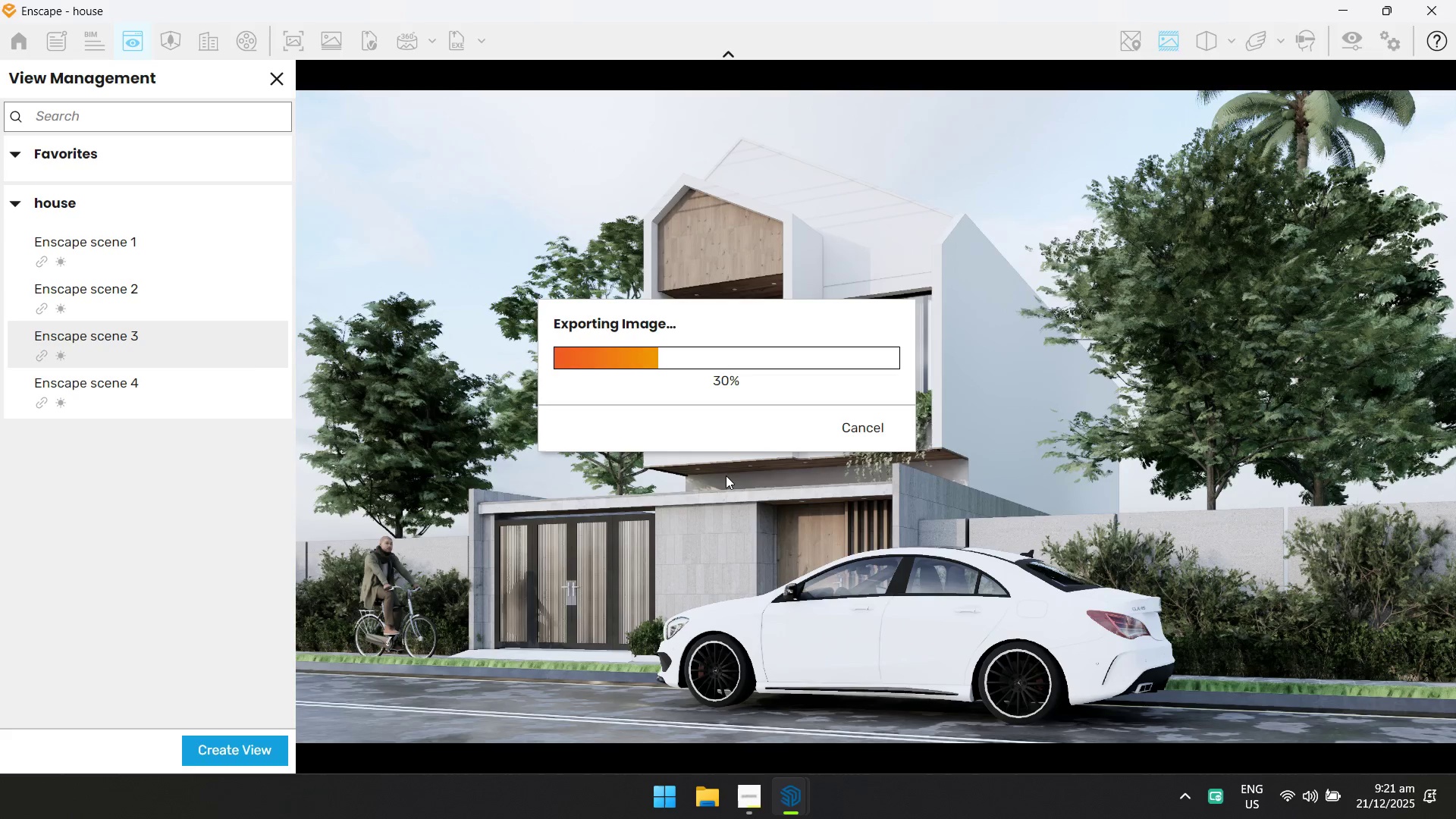 
key(Alt+AltLeft)
 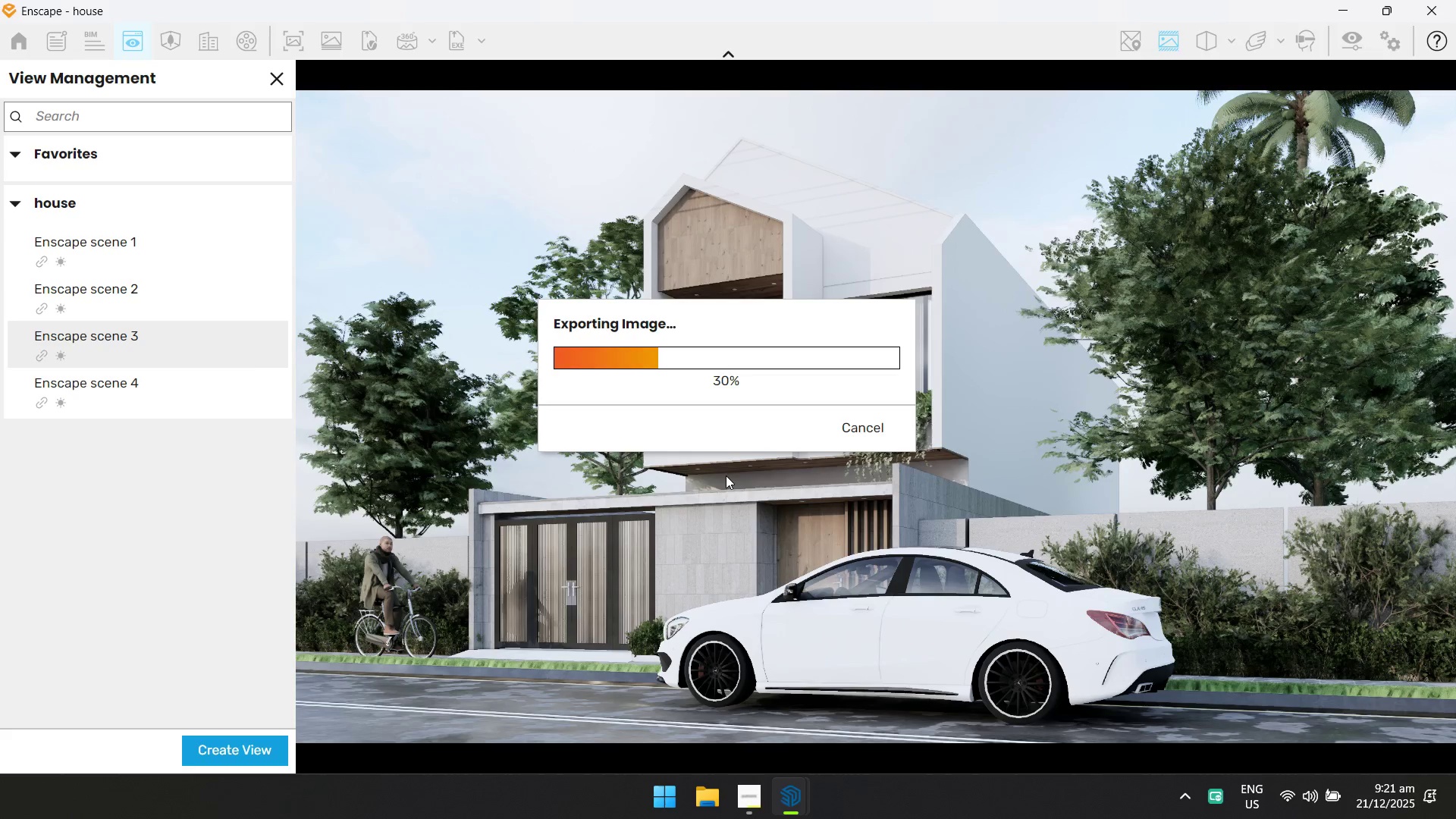 
key(Alt+Tab)
 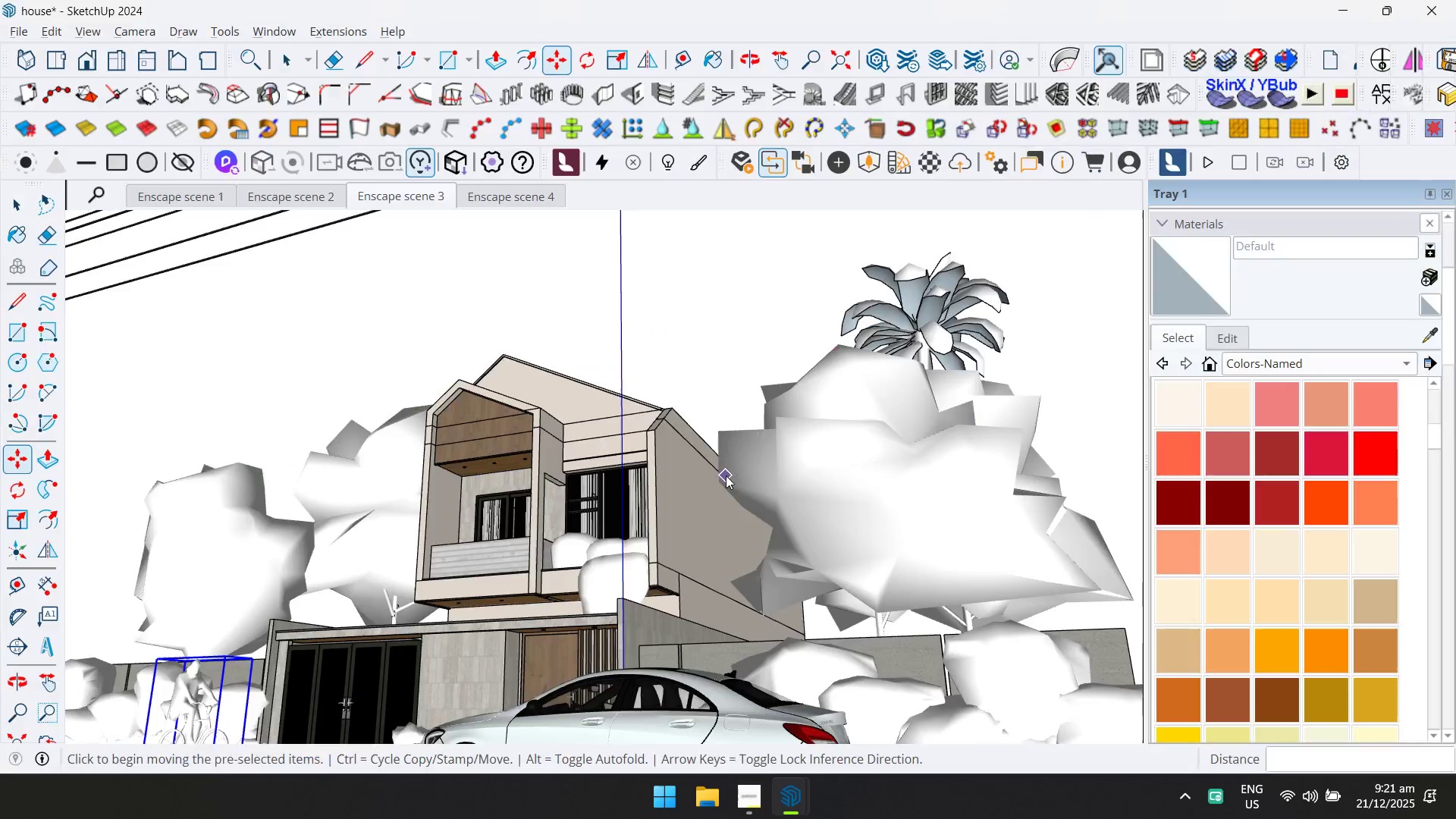 
key(Alt+AltLeft)
 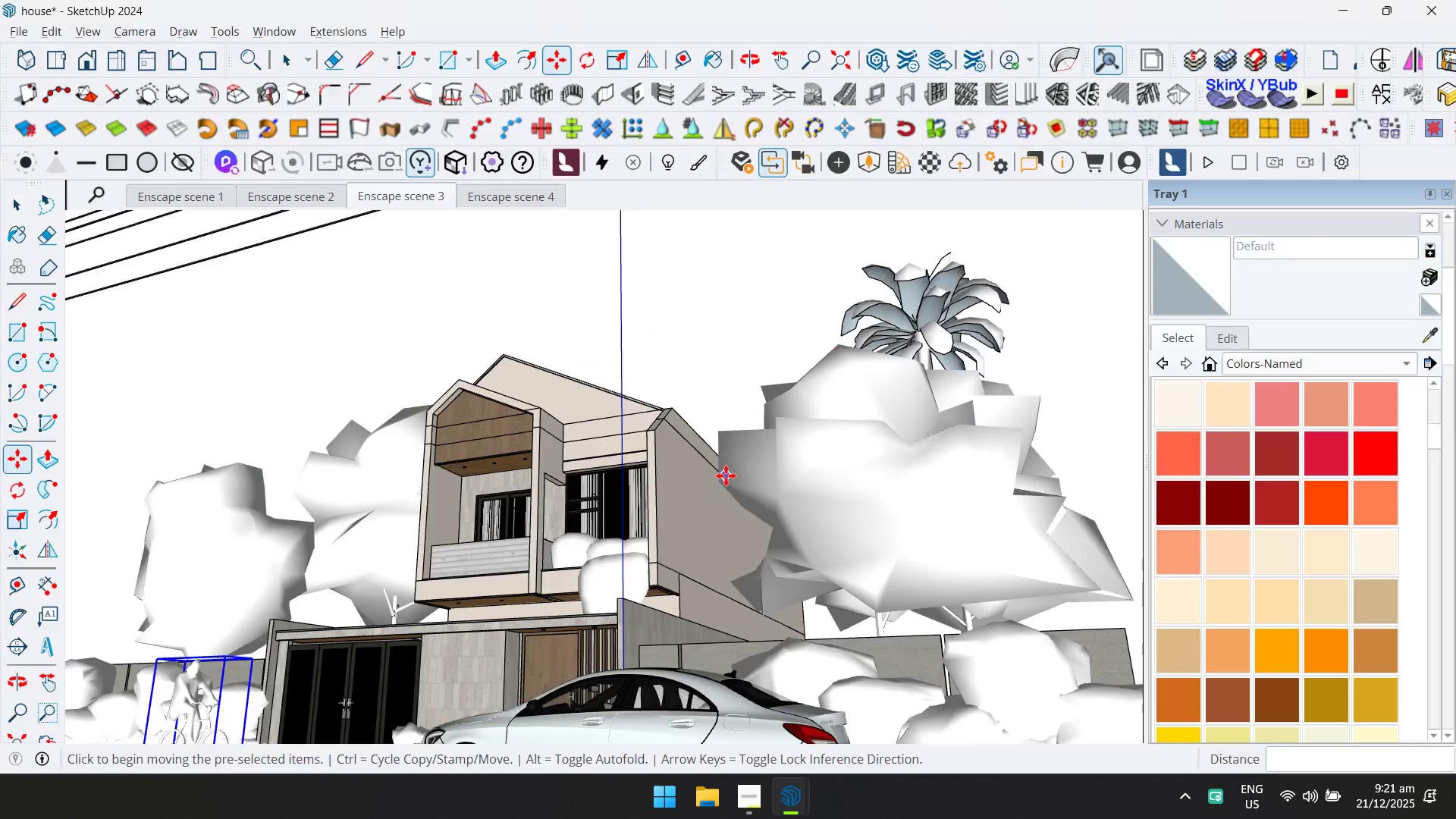 
key(Alt+Tab)
 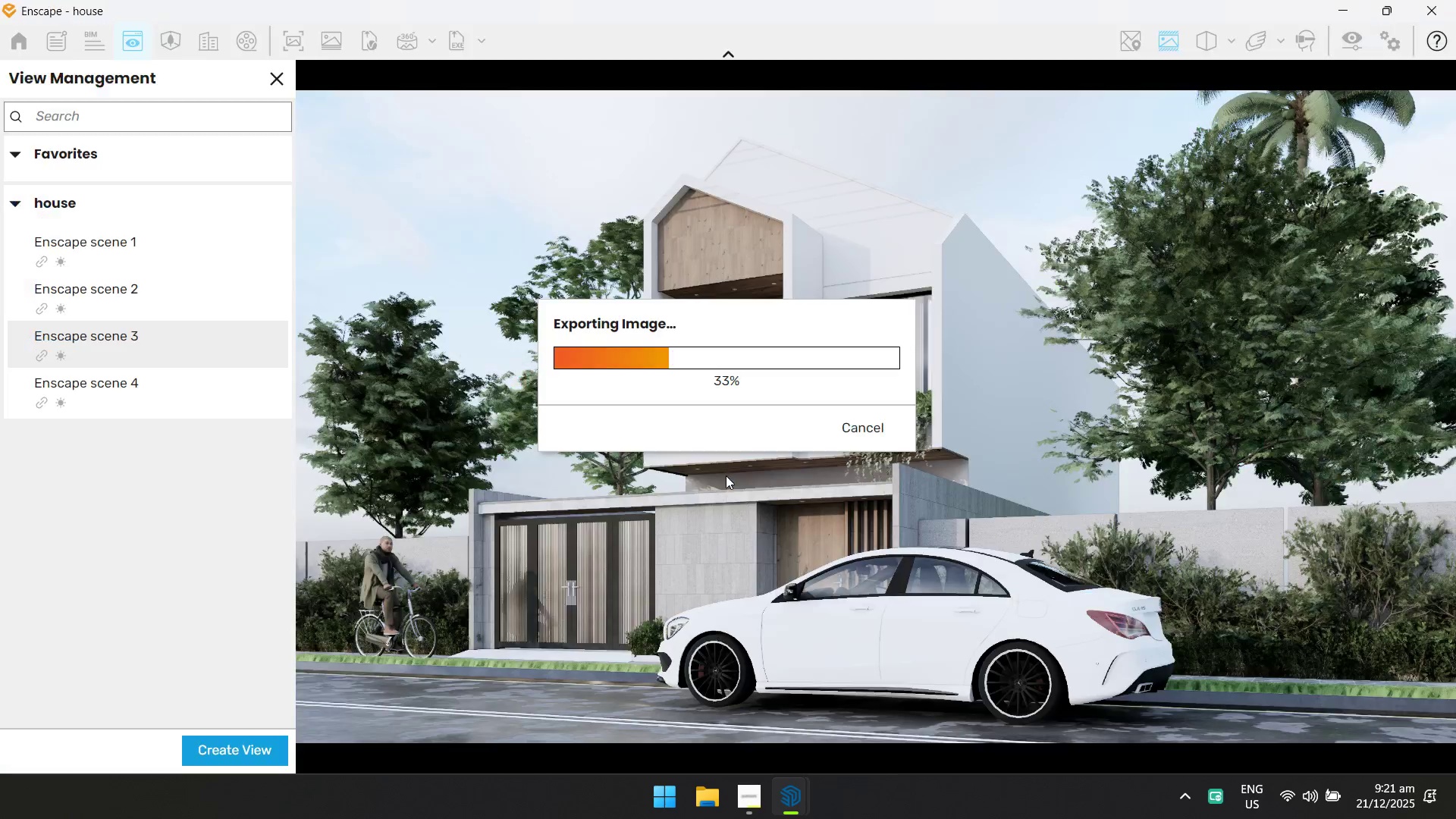 
key(Alt+AltLeft)
 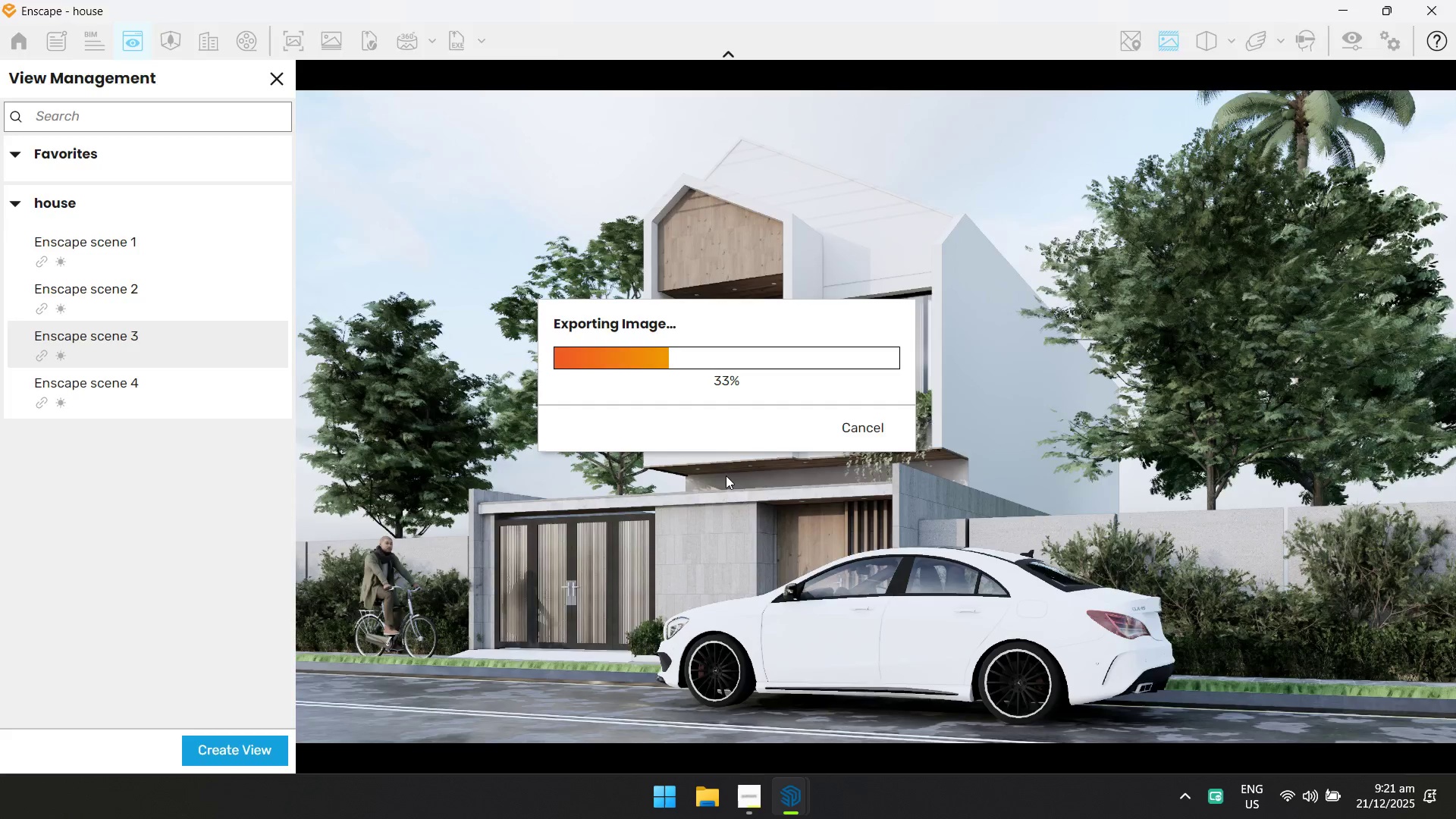 
key(Alt+Tab)
 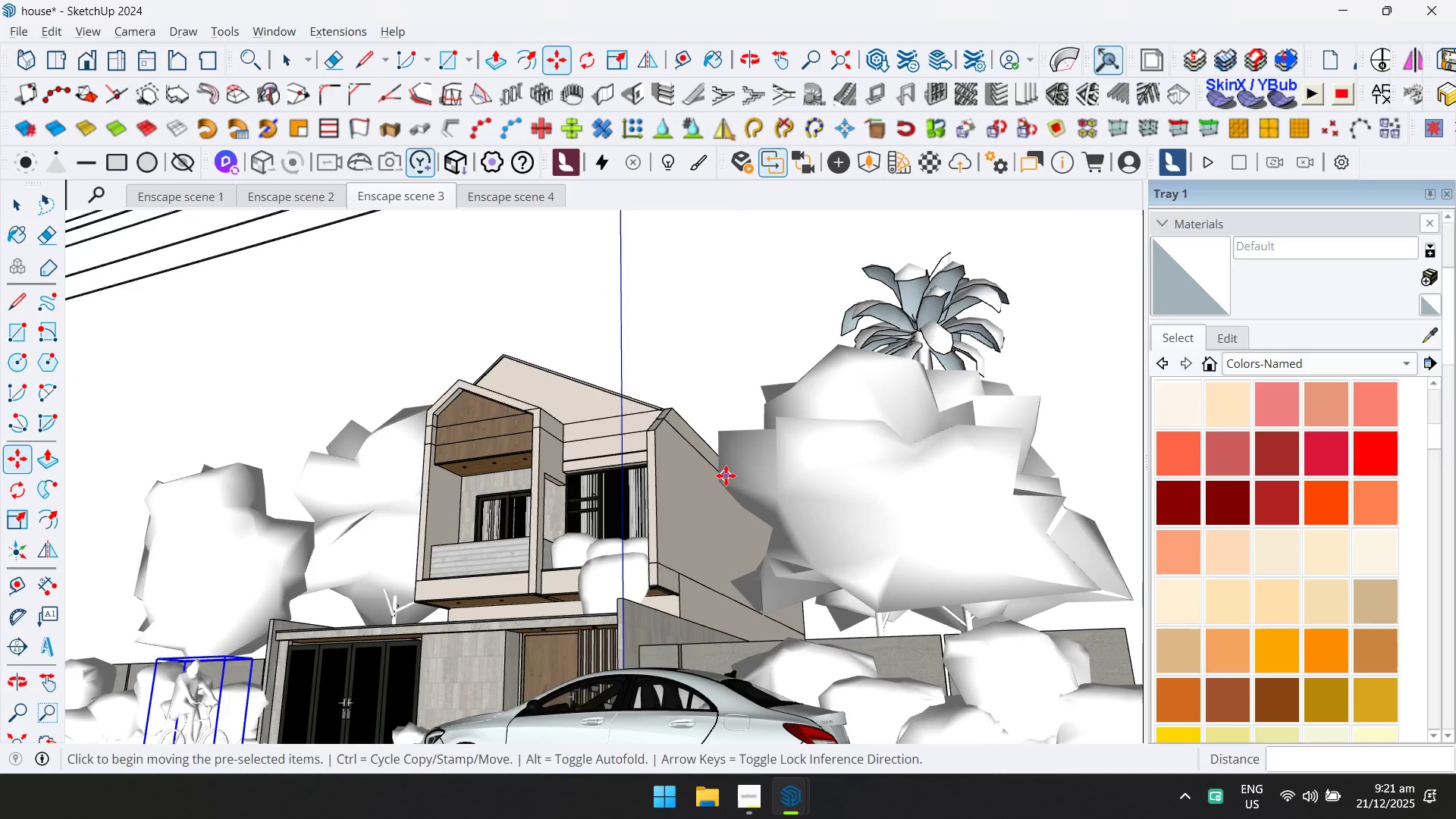 
key(Alt+AltLeft)
 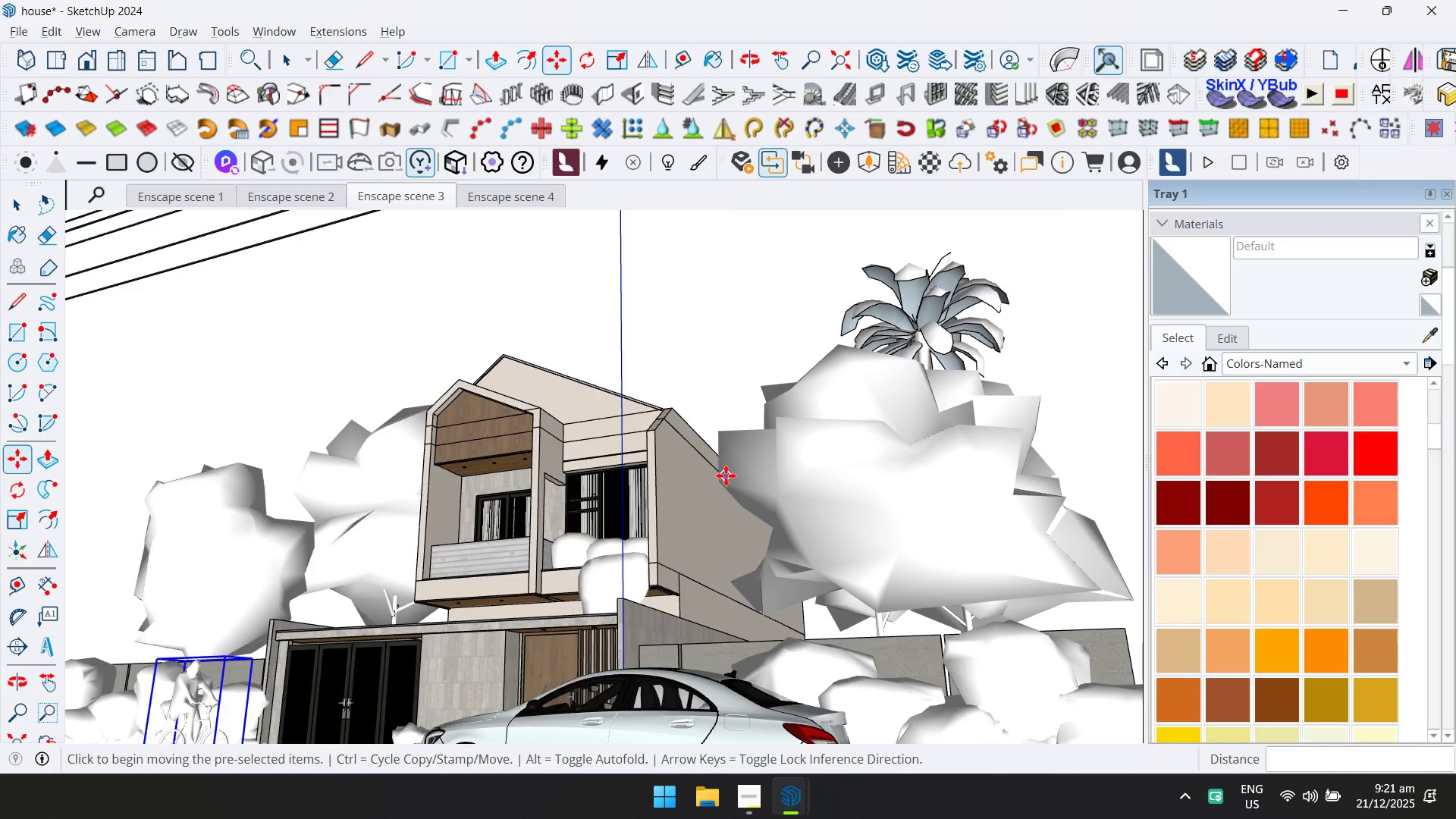 
key(Alt+Tab)
 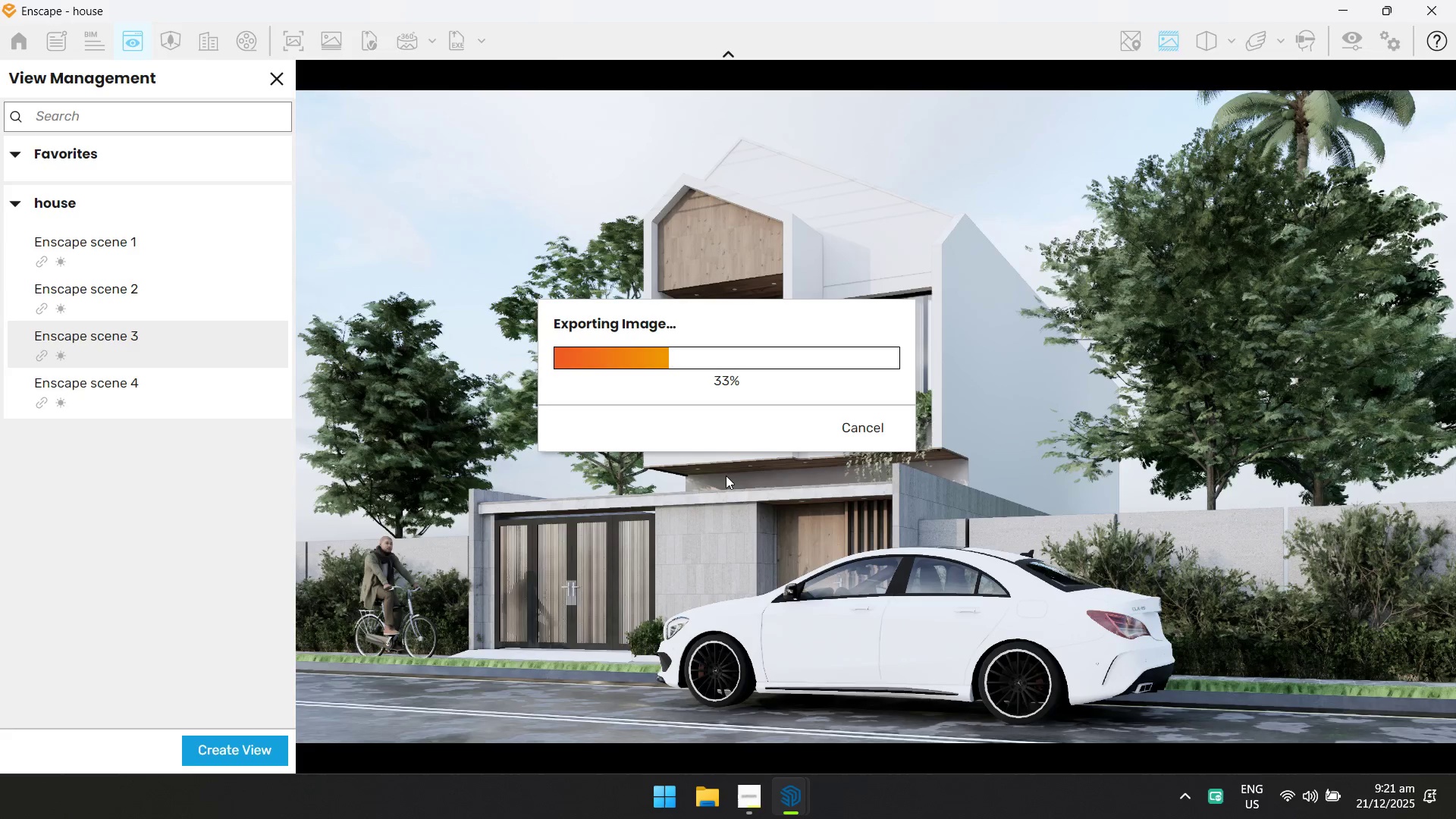 
key(Alt+AltLeft)
 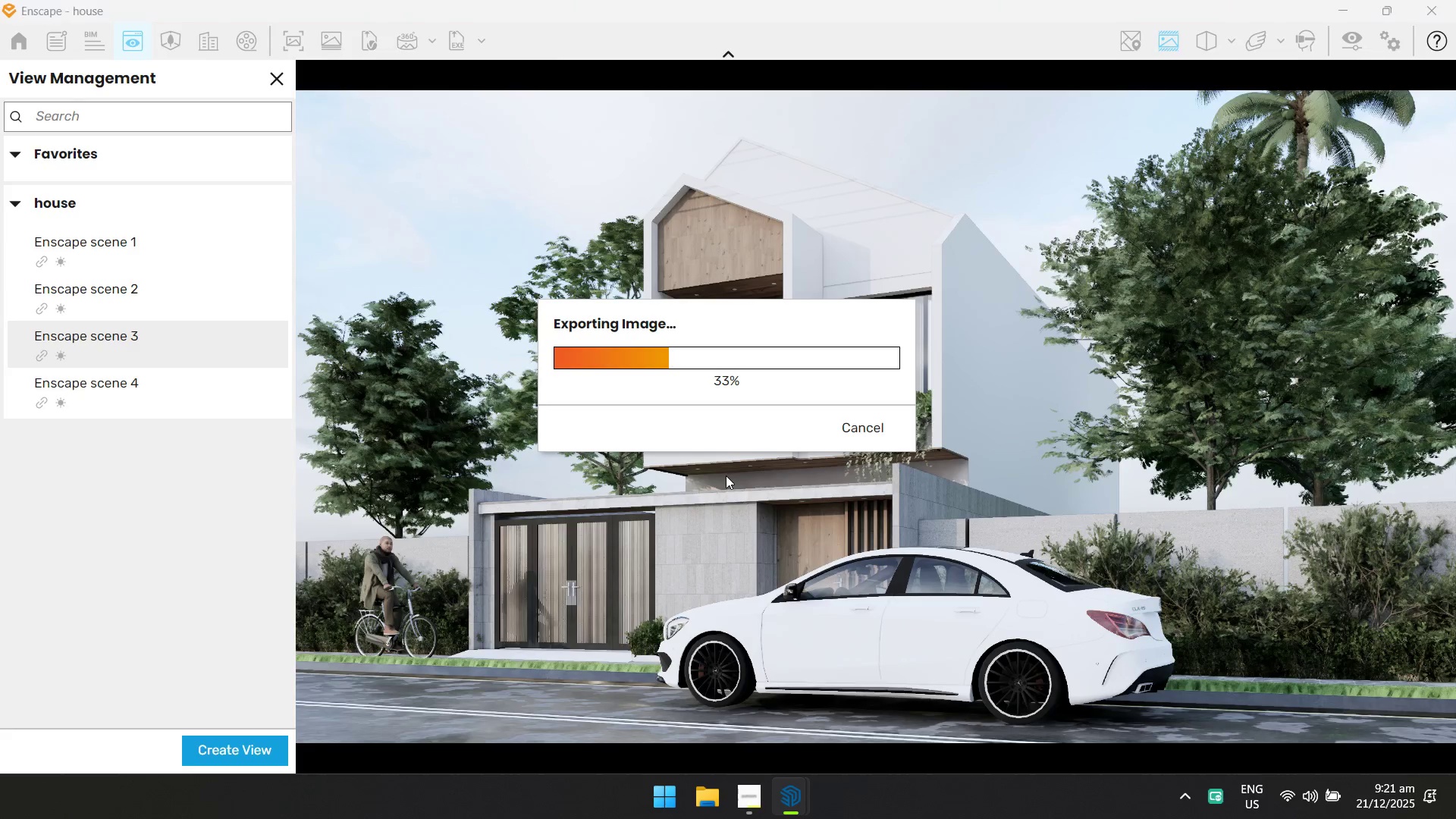 
key(Alt+Tab)
 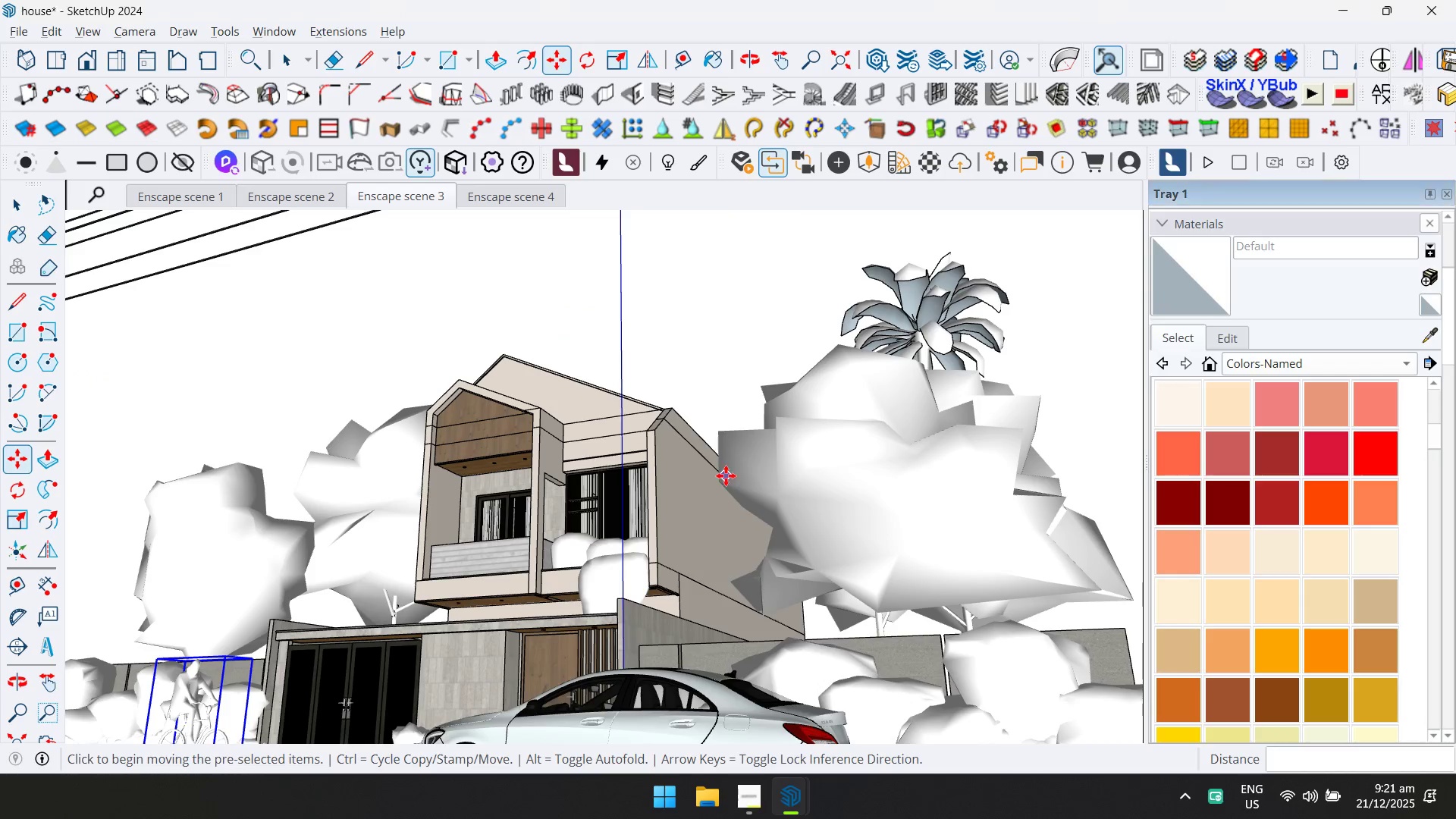 
key(Alt+AltLeft)
 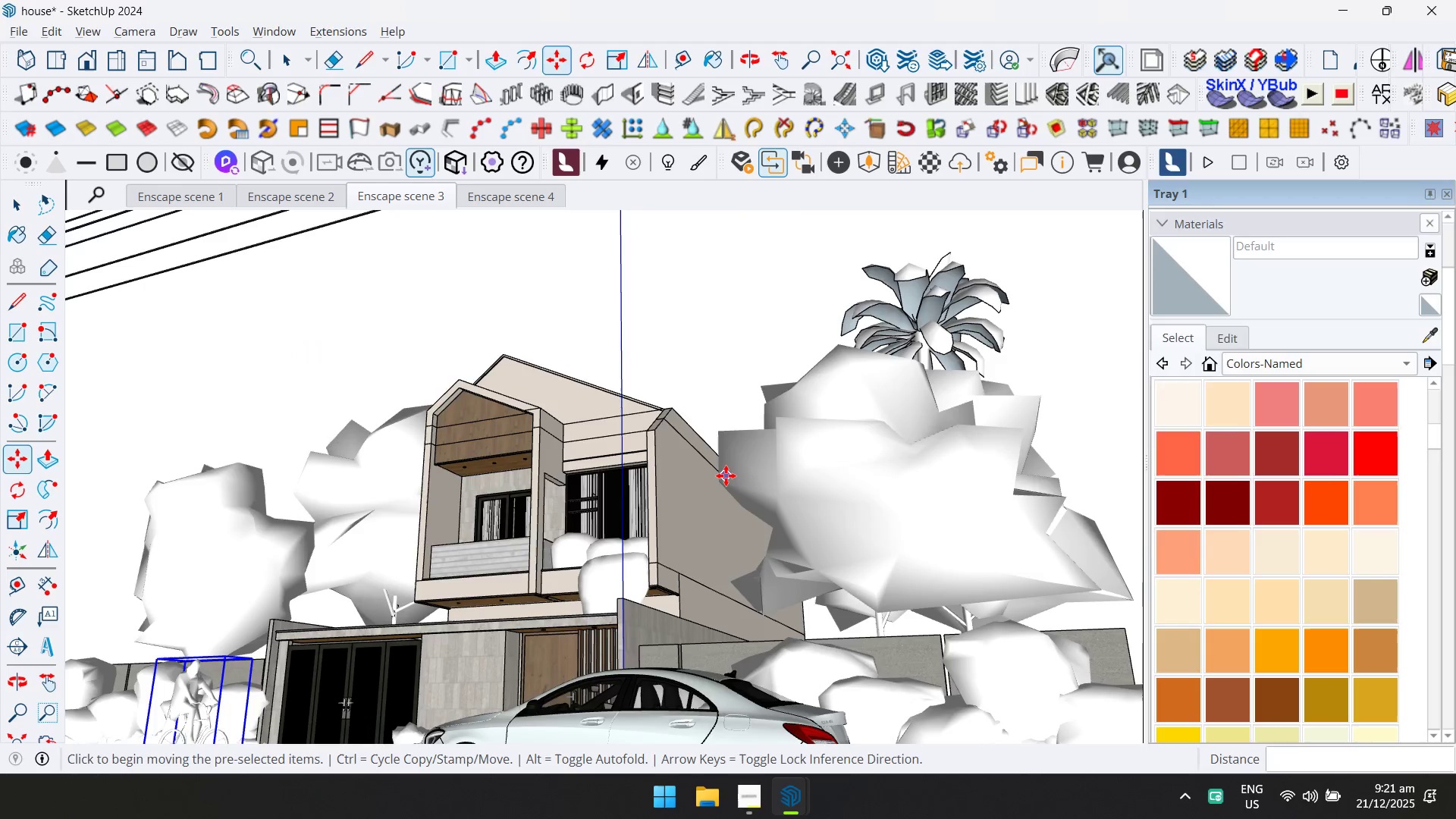 
key(Alt+Tab)
 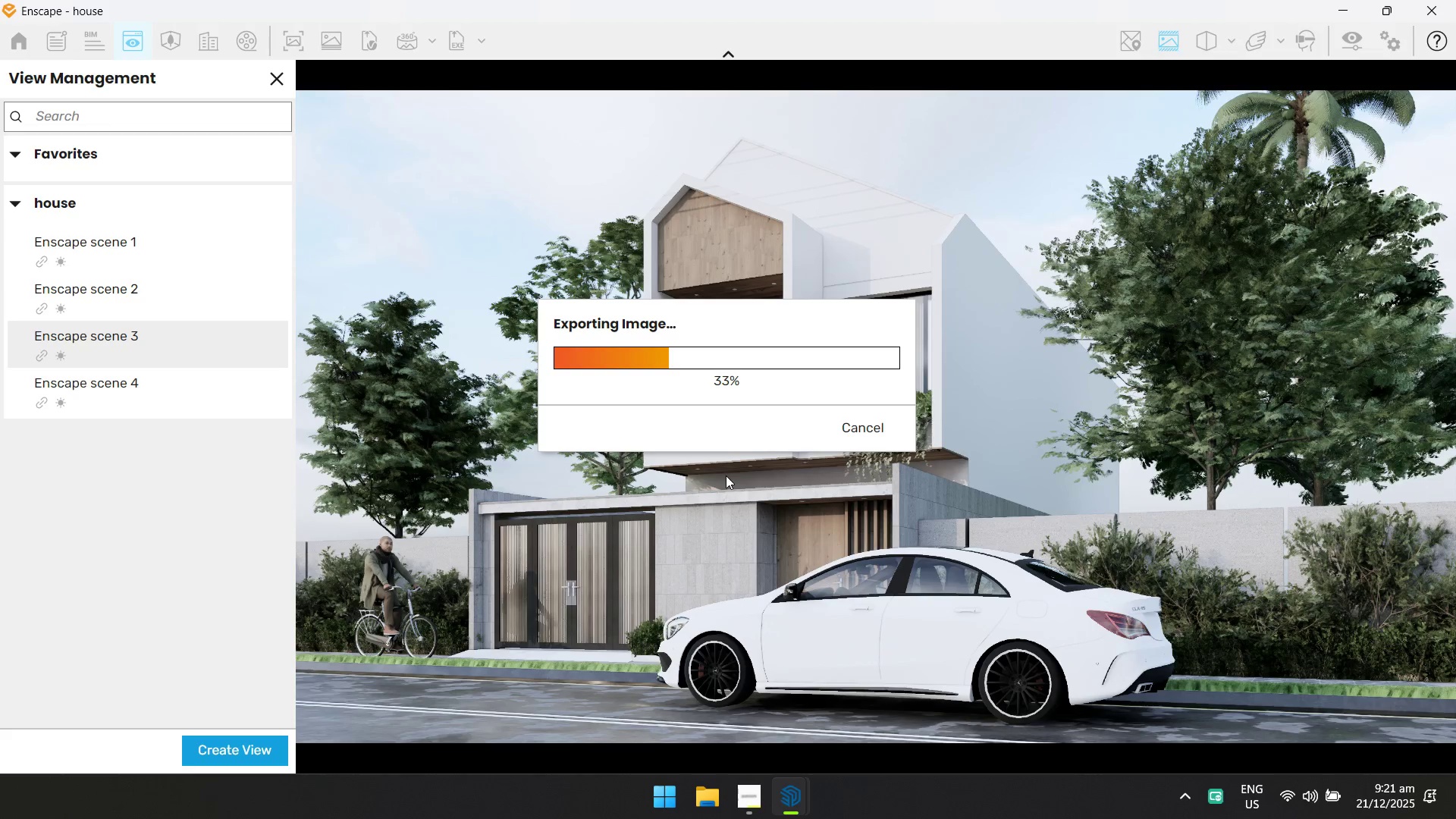 
key(Alt+AltLeft)
 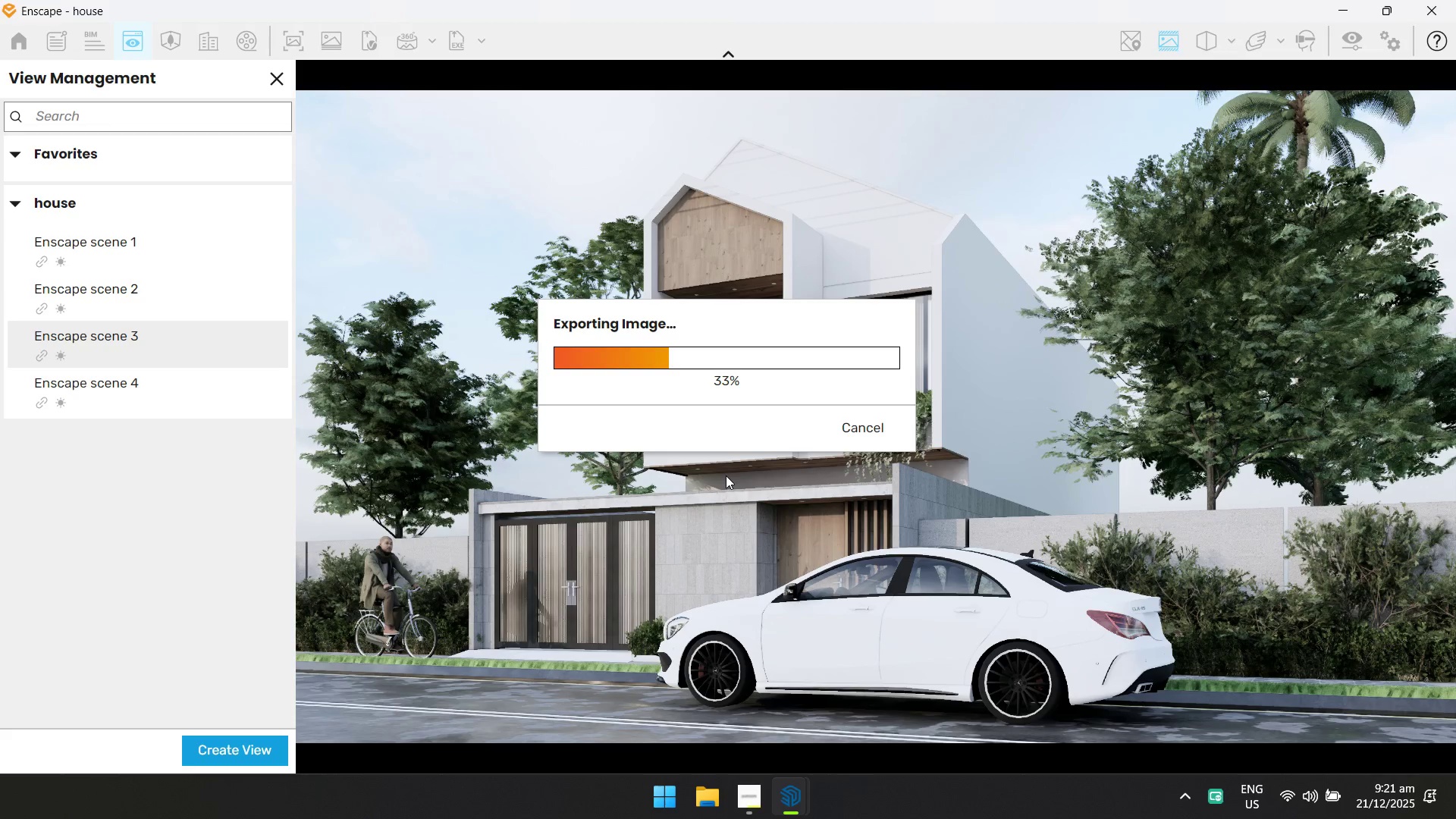 
key(Alt+Tab)
 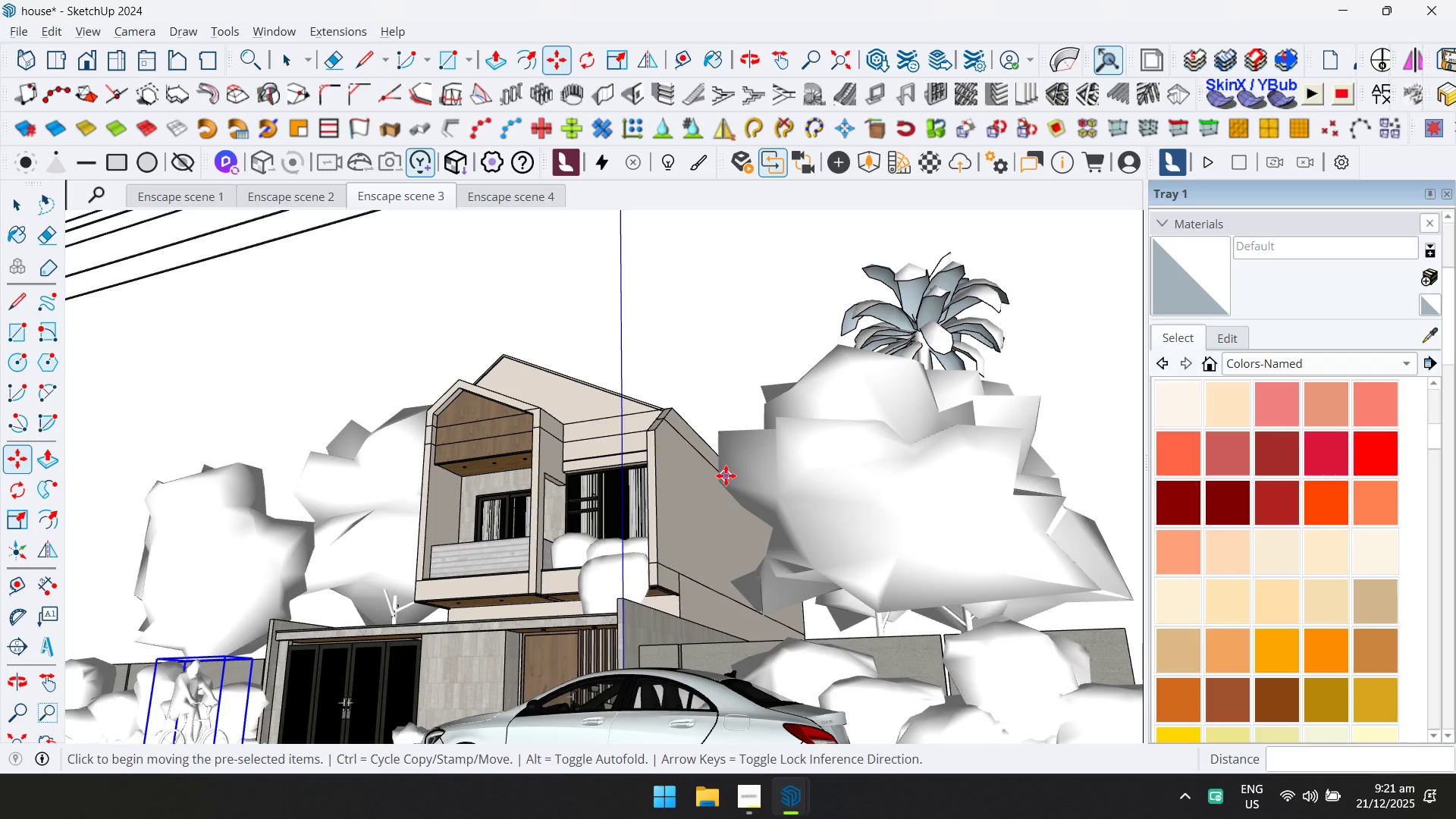 
key(Alt+AltLeft)
 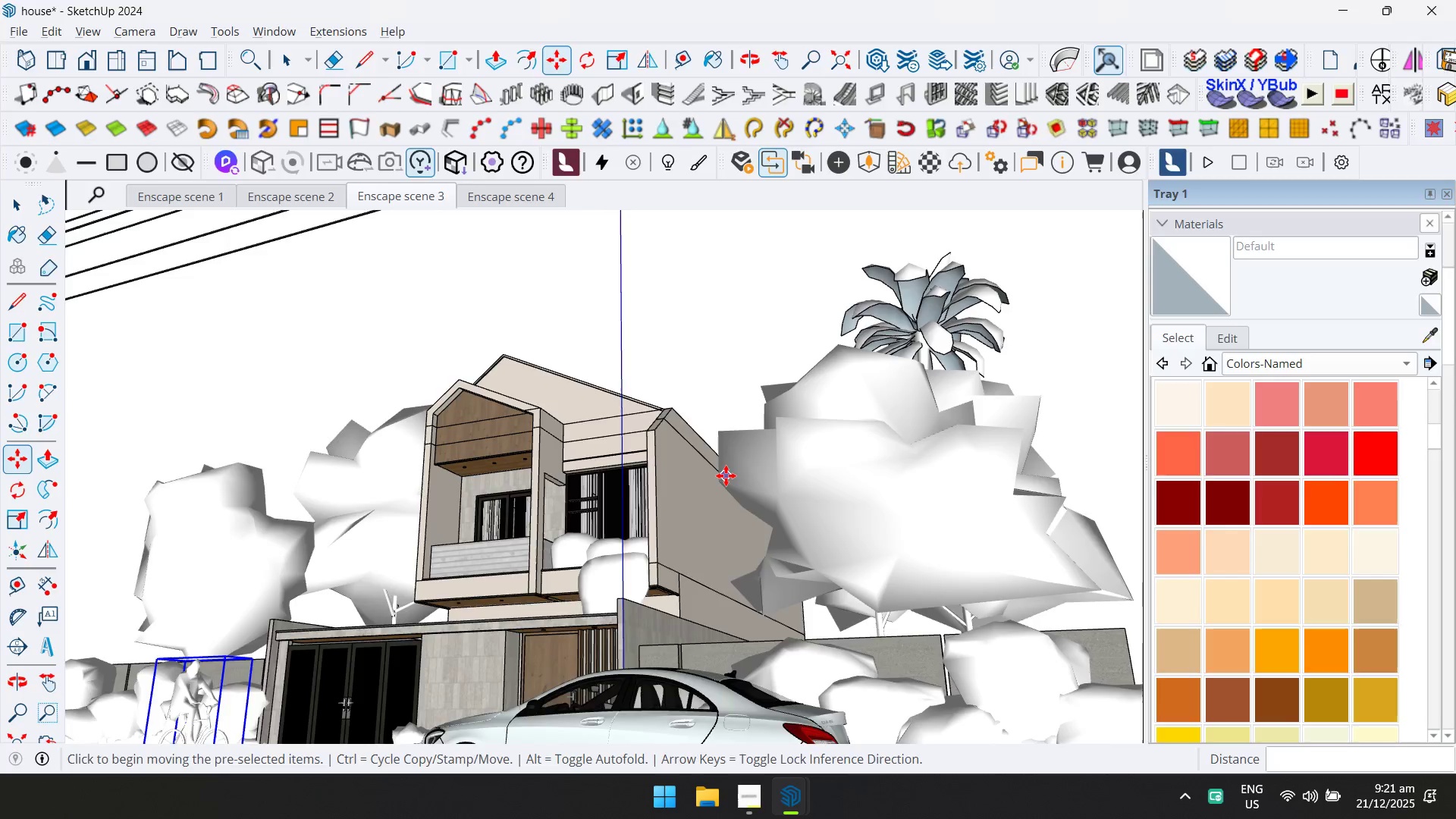 
key(Alt+Tab)
 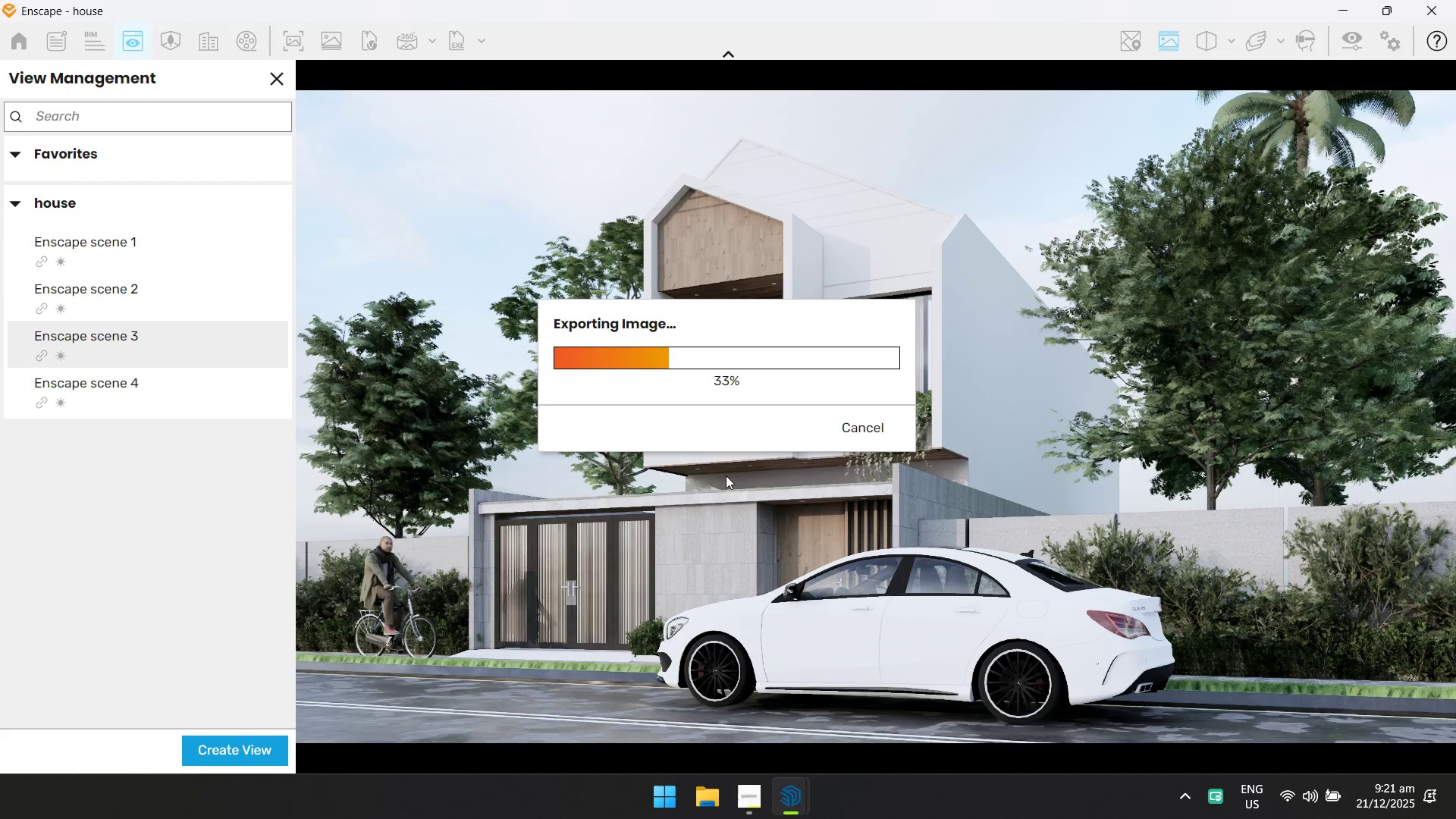 
key(Alt+AltLeft)
 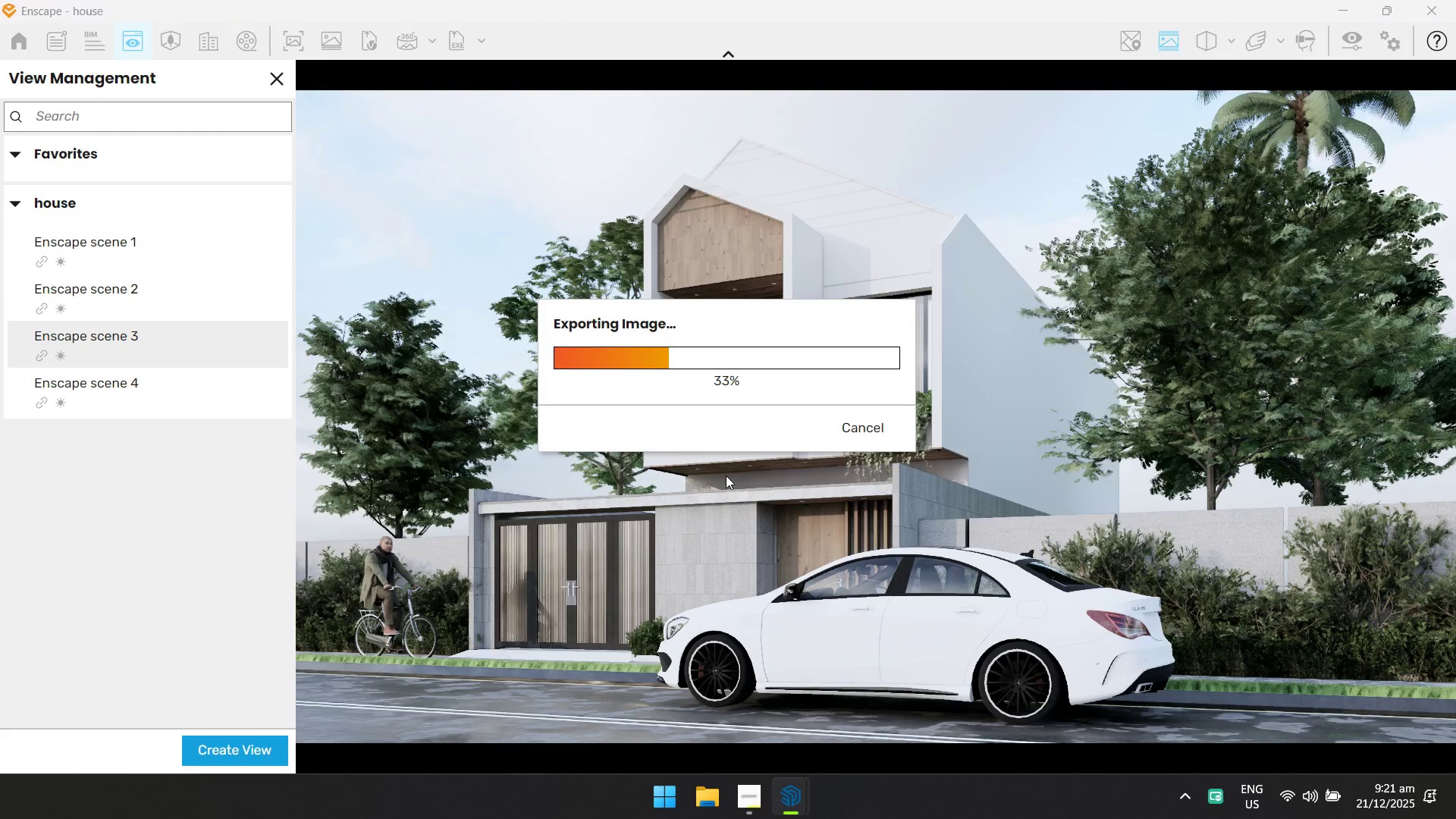 
key(Alt+Tab)
 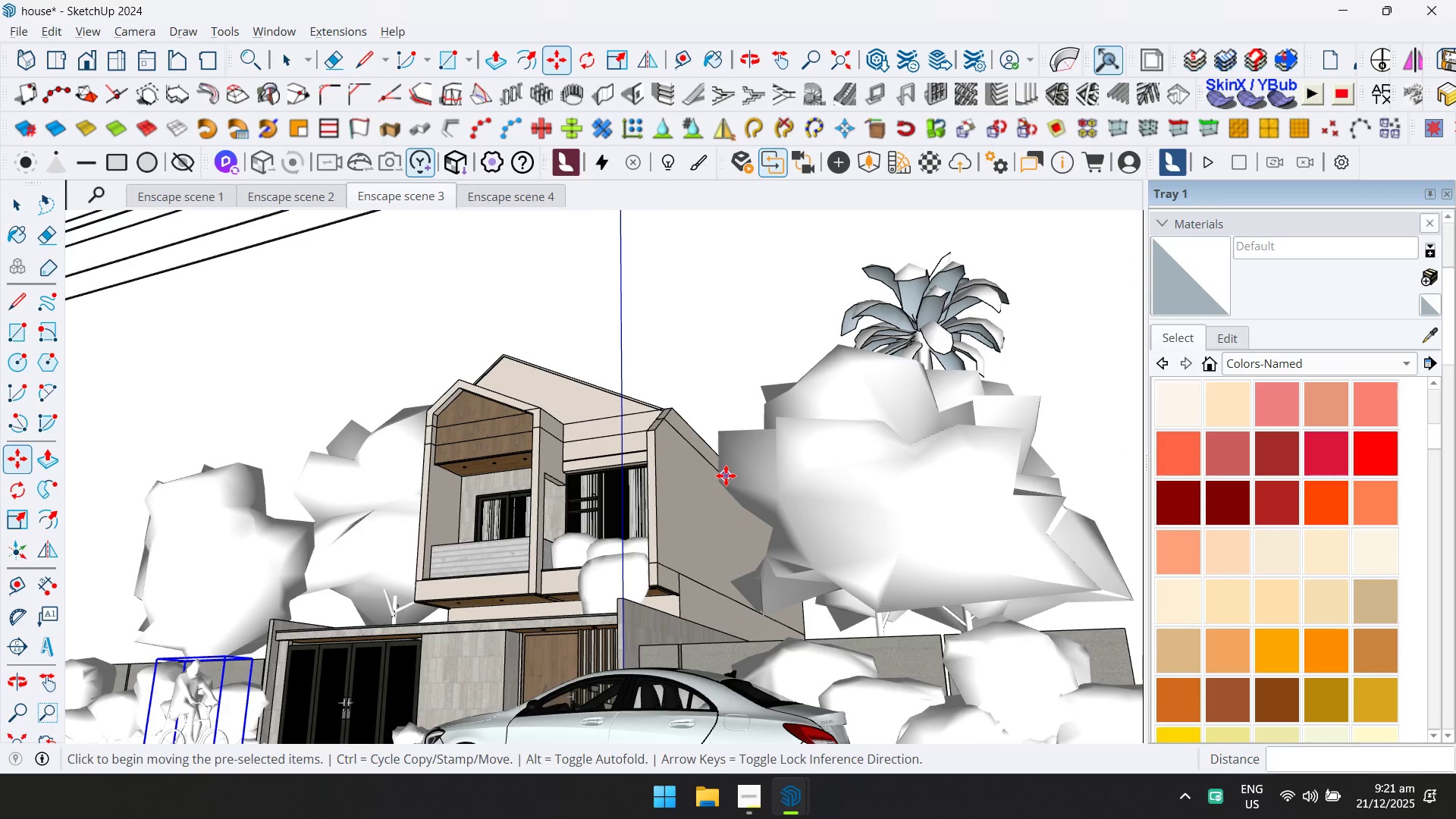 
key(Alt+AltLeft)
 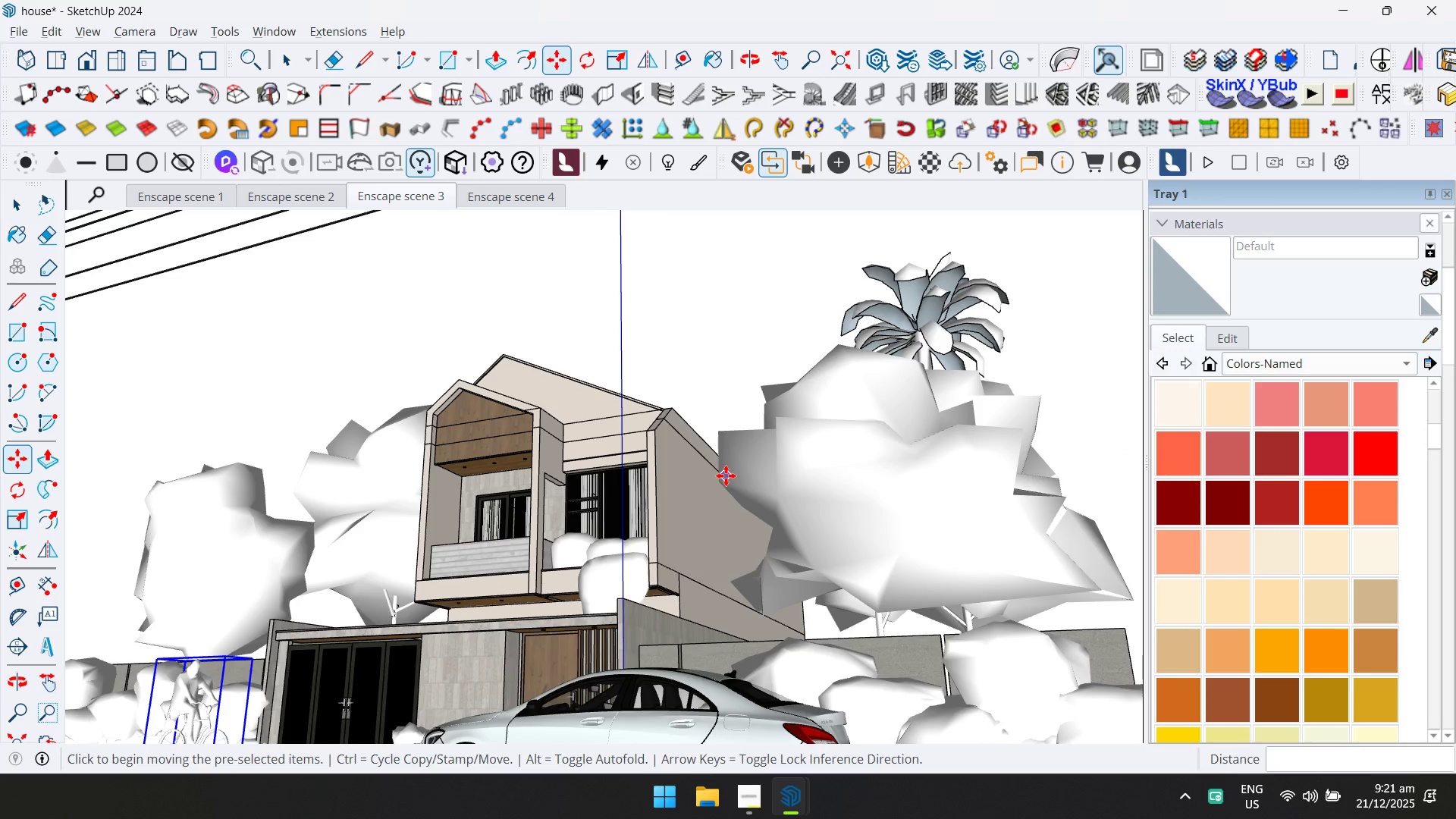 
key(Alt+Tab)
 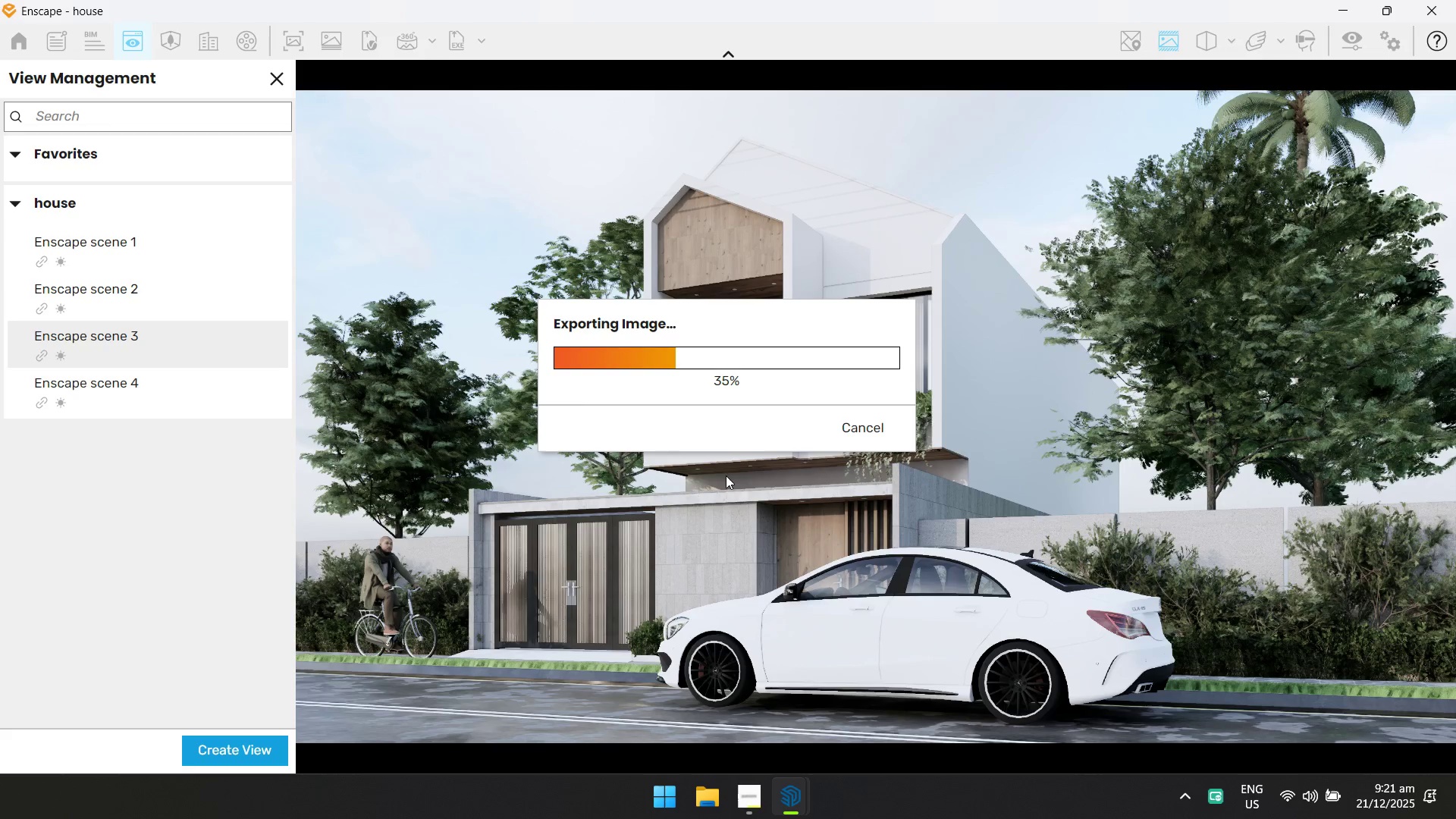 
key(Alt+AltLeft)
 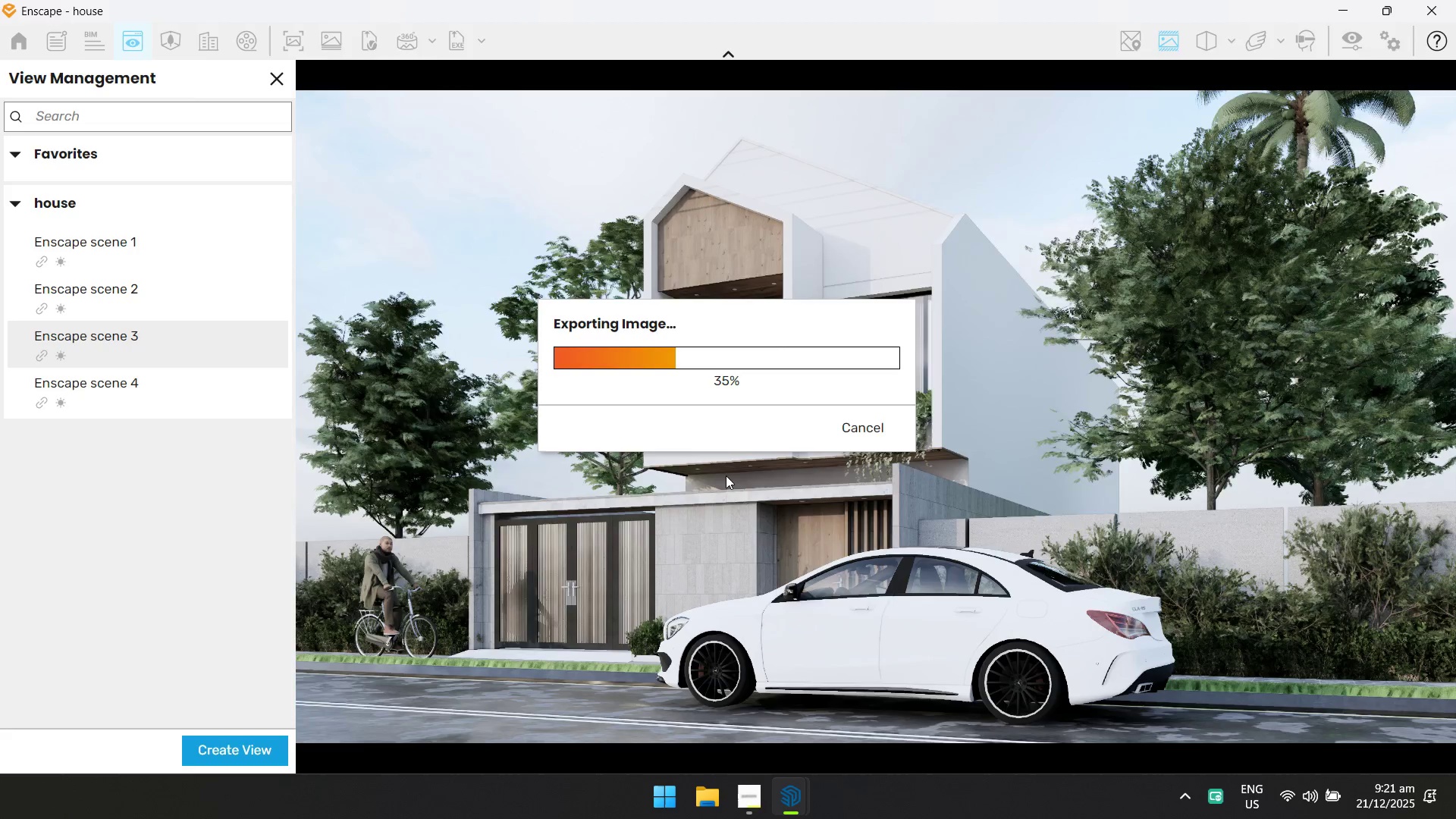 
key(Alt+Tab)
 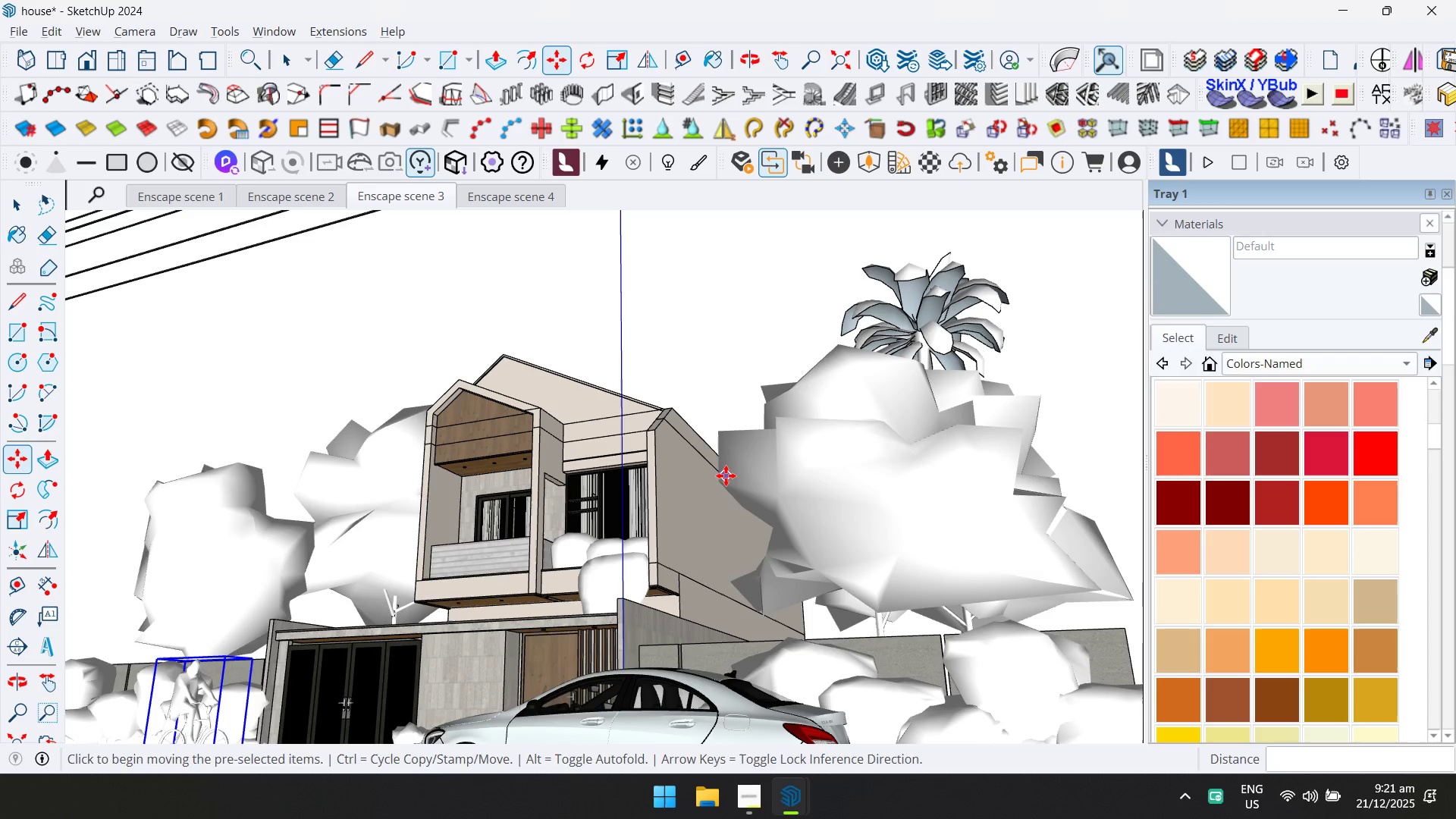 
wait(14.56)
 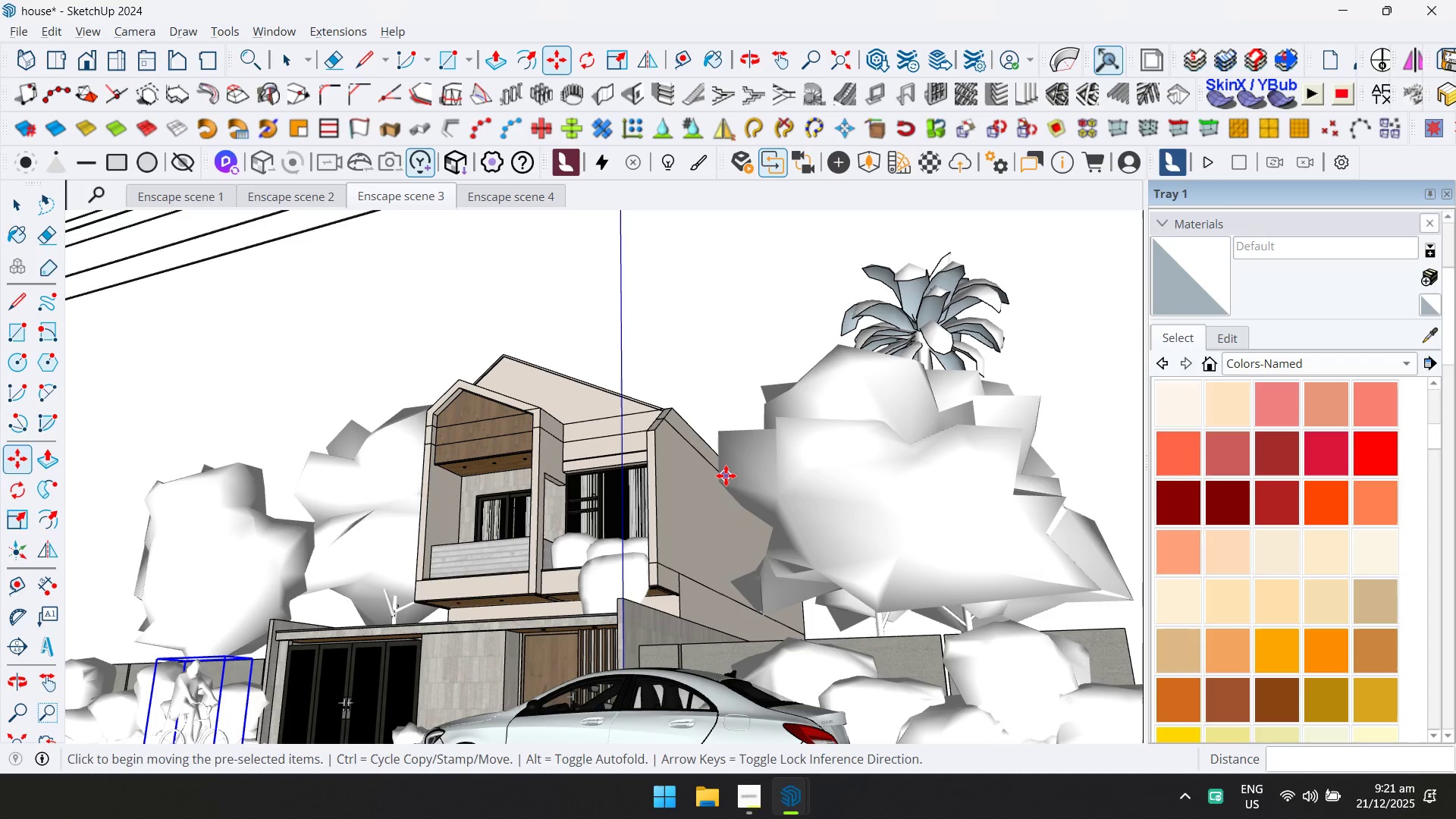 
key(Alt+AltLeft)
 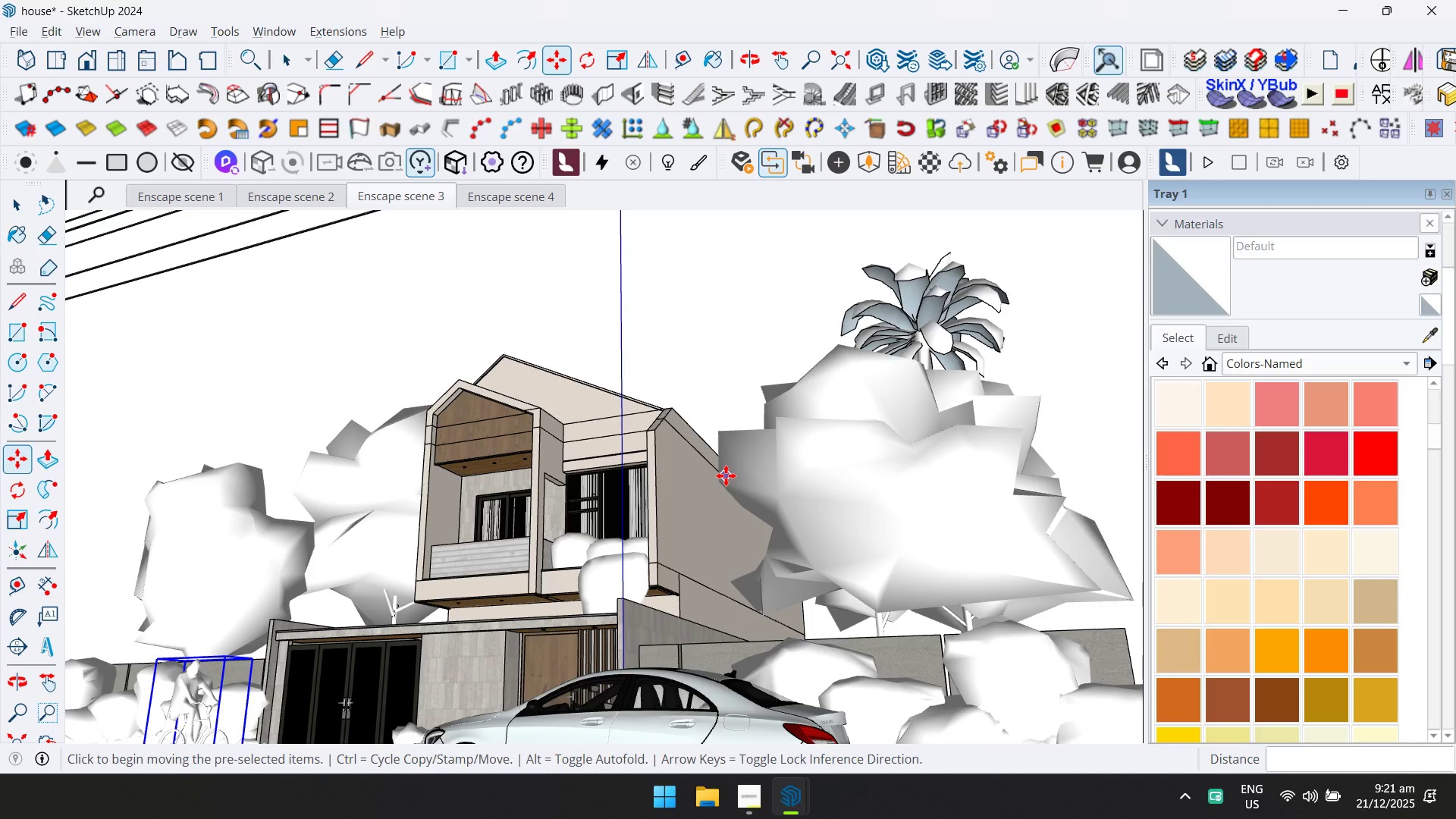 
key(Alt+Tab)
 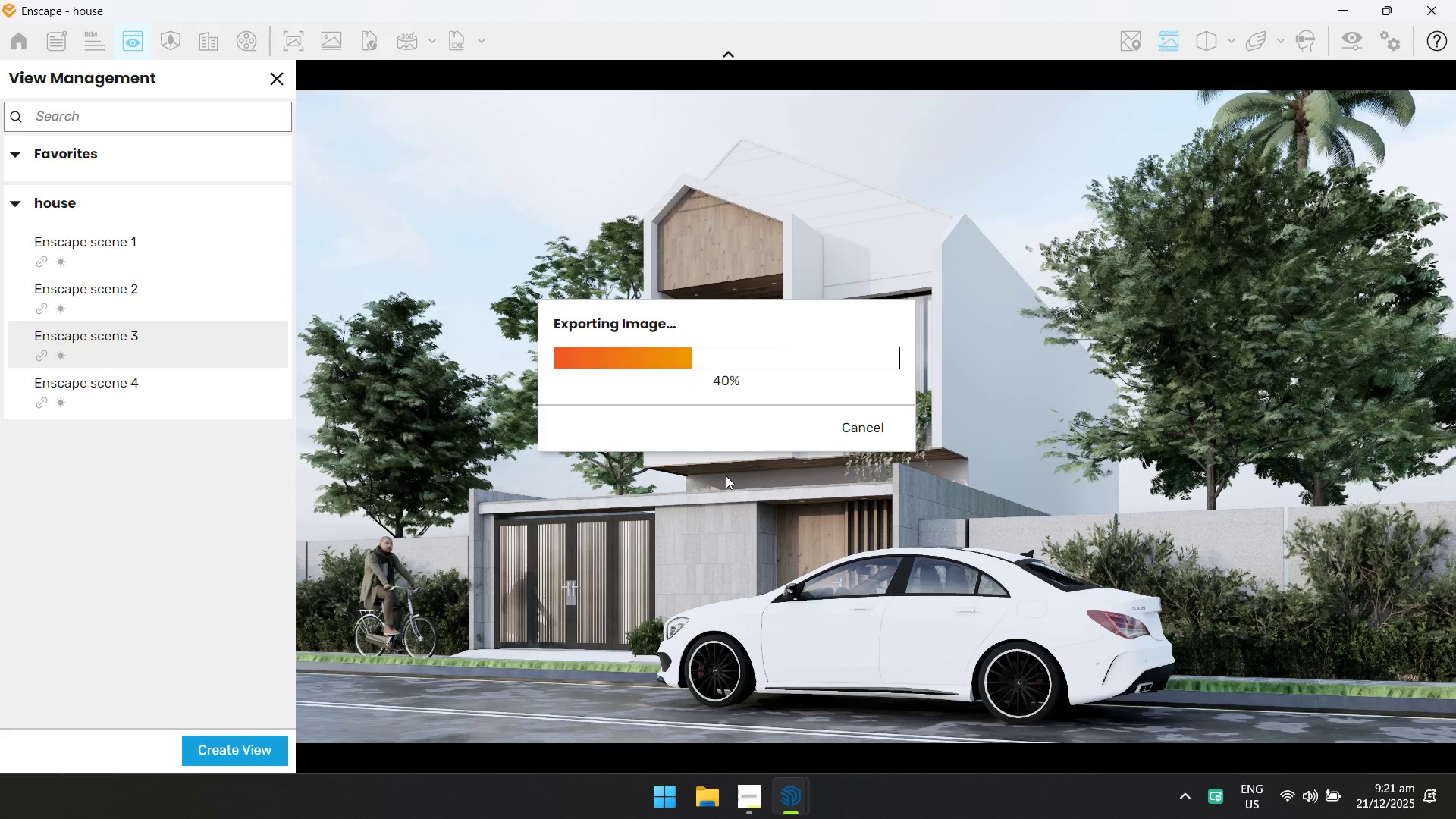 
key(Alt+AltLeft)
 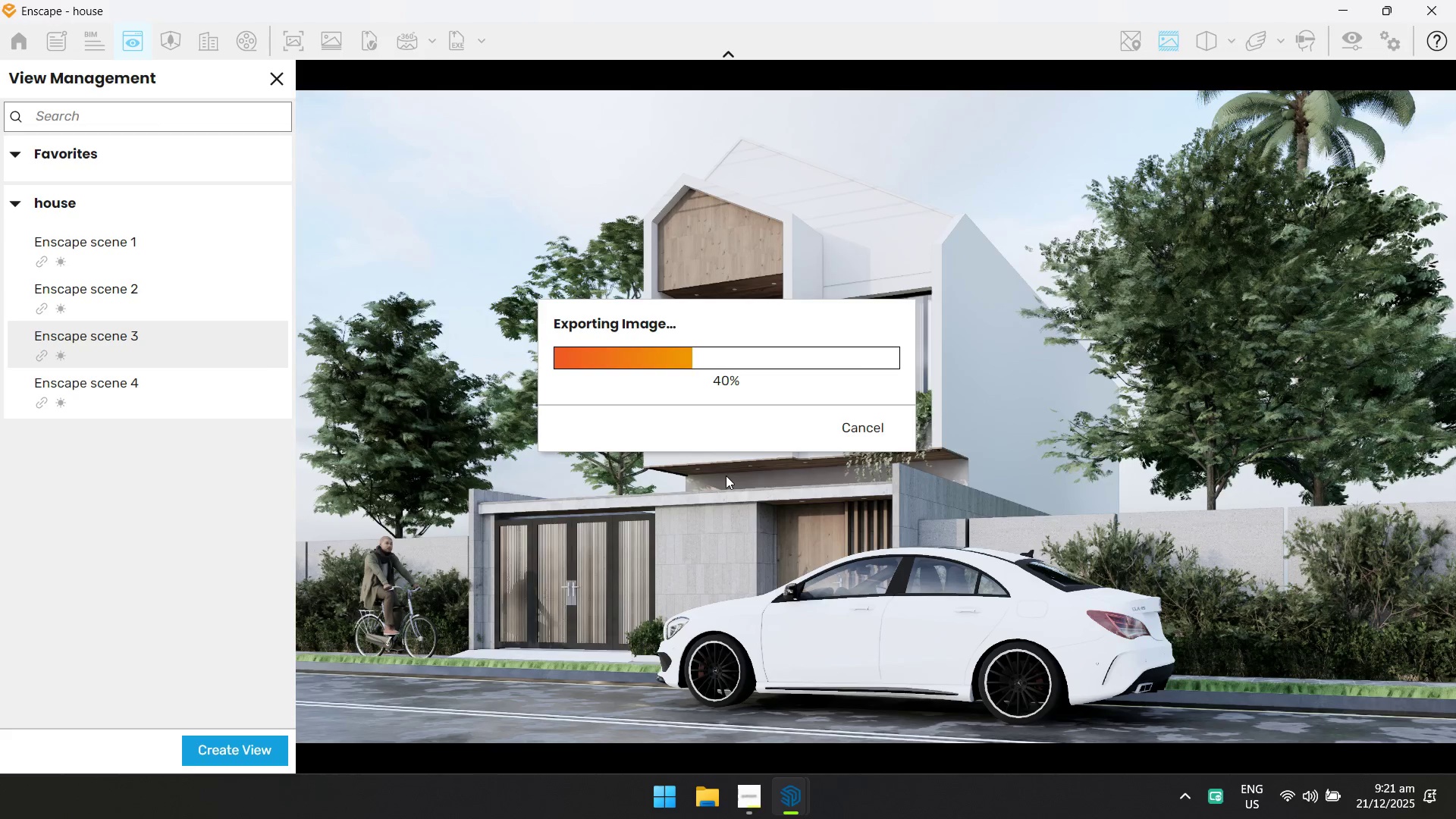 
key(Alt+Tab)
 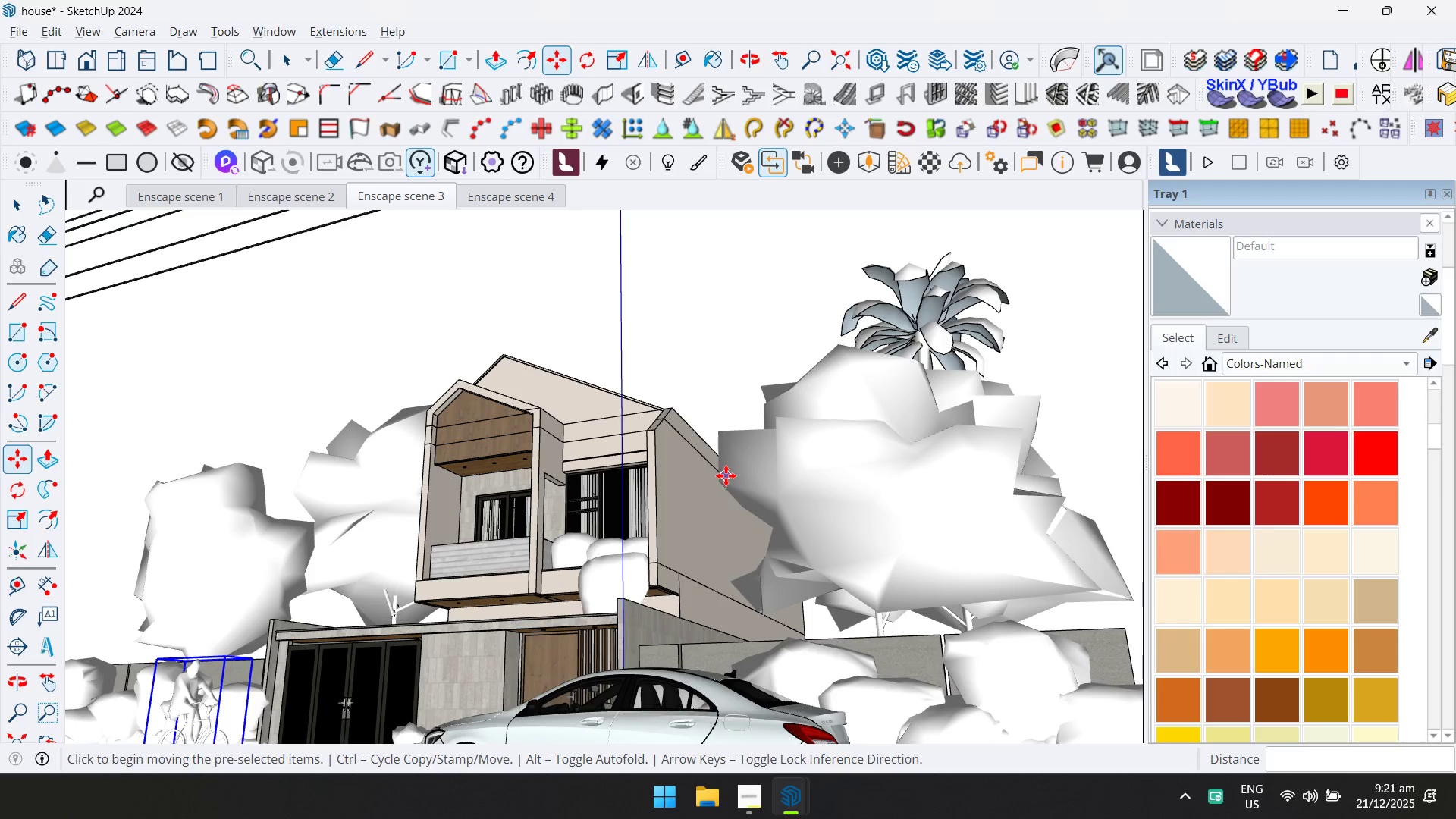 
key(Alt+AltLeft)
 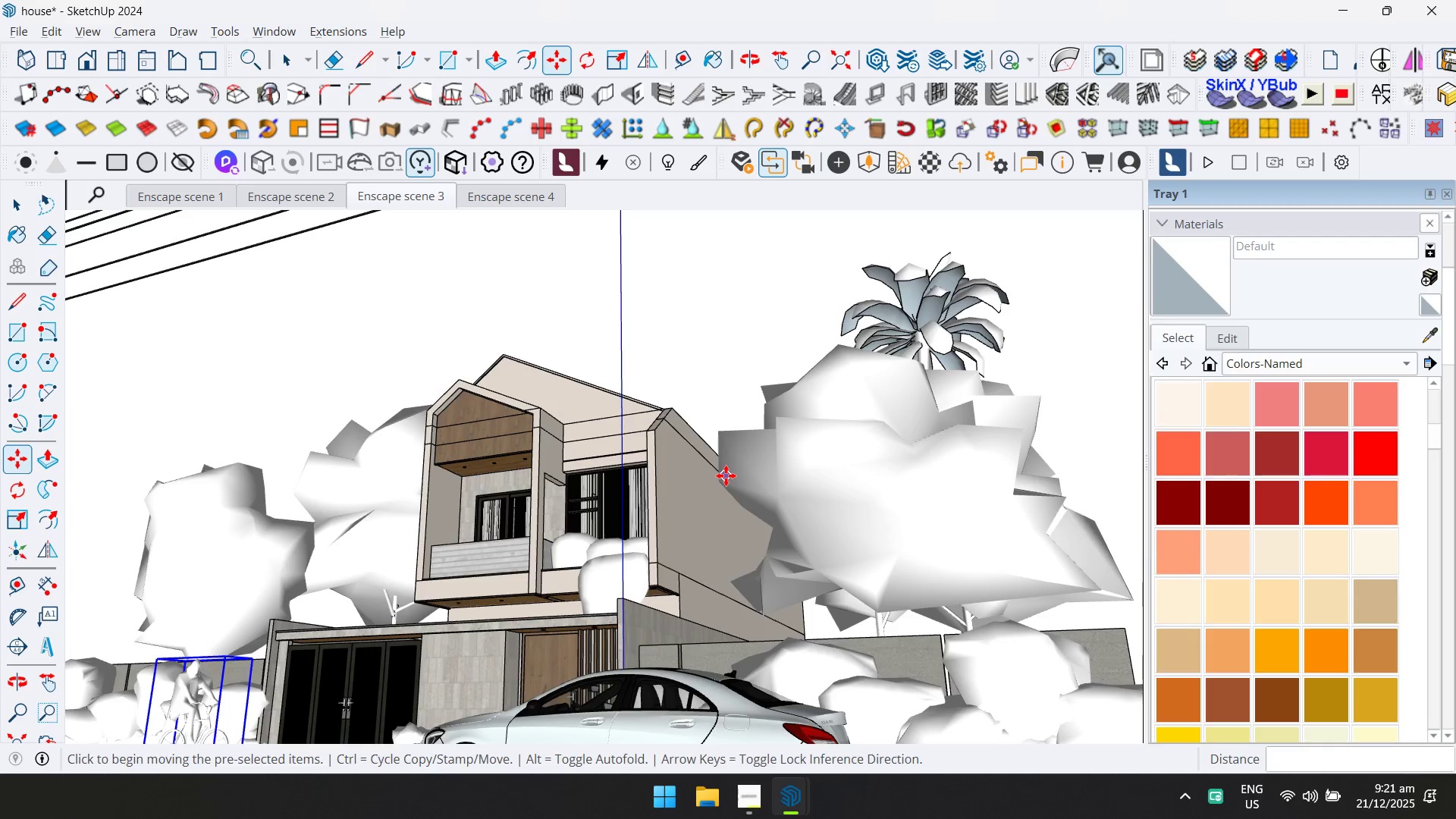 
key(Alt+Tab)
 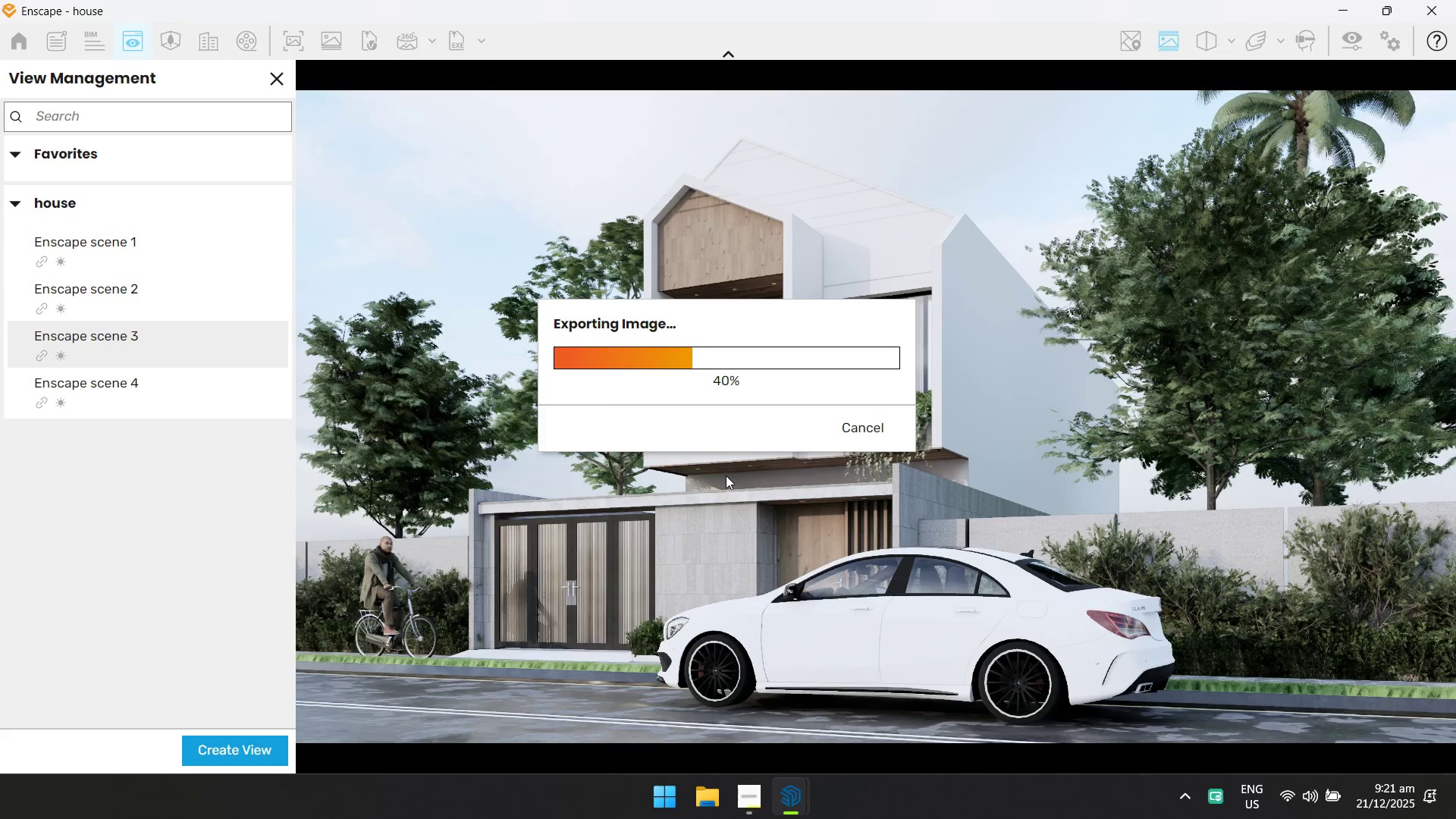 
key(Alt+AltLeft)
 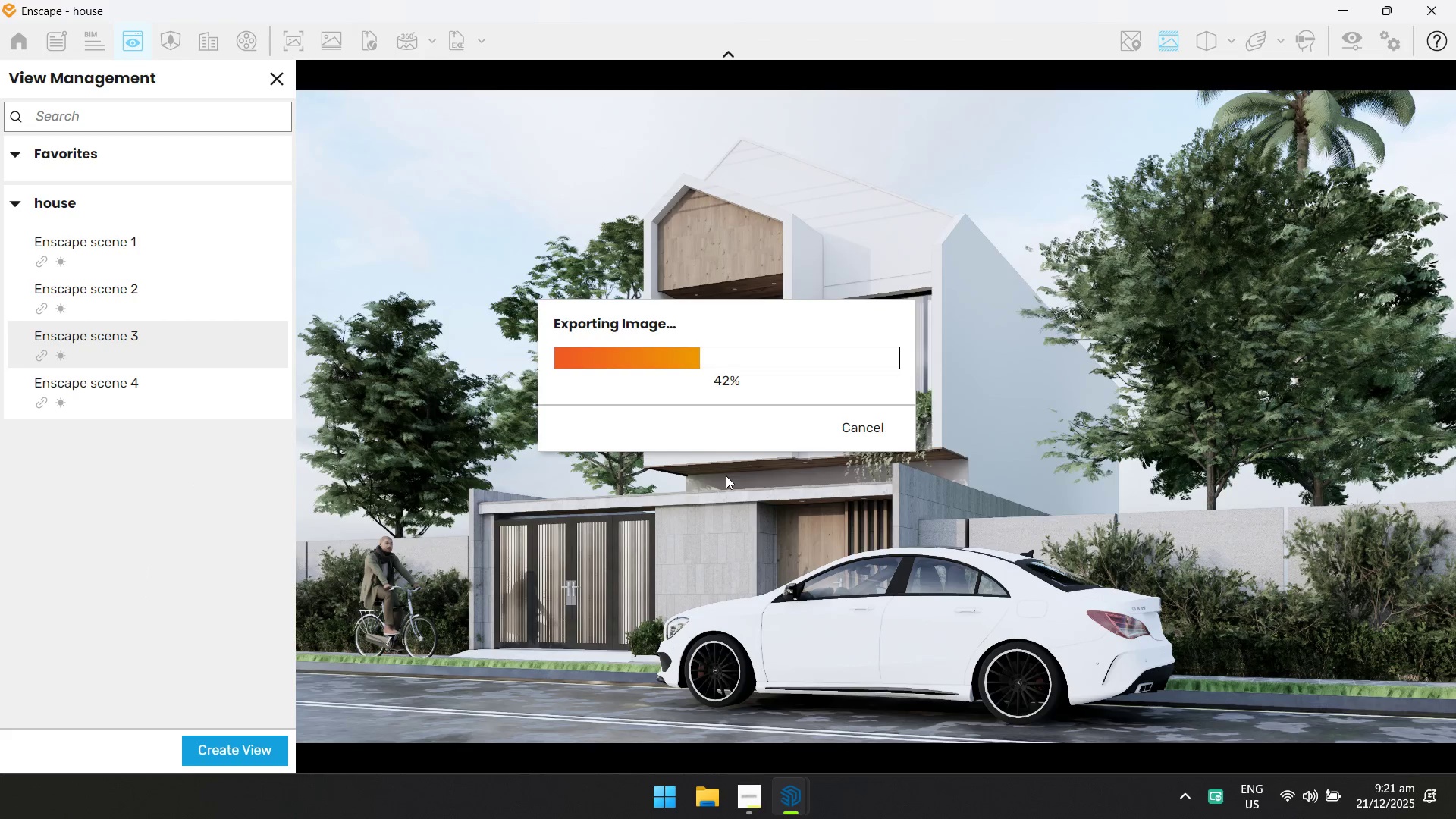 
key(Alt+Tab)
 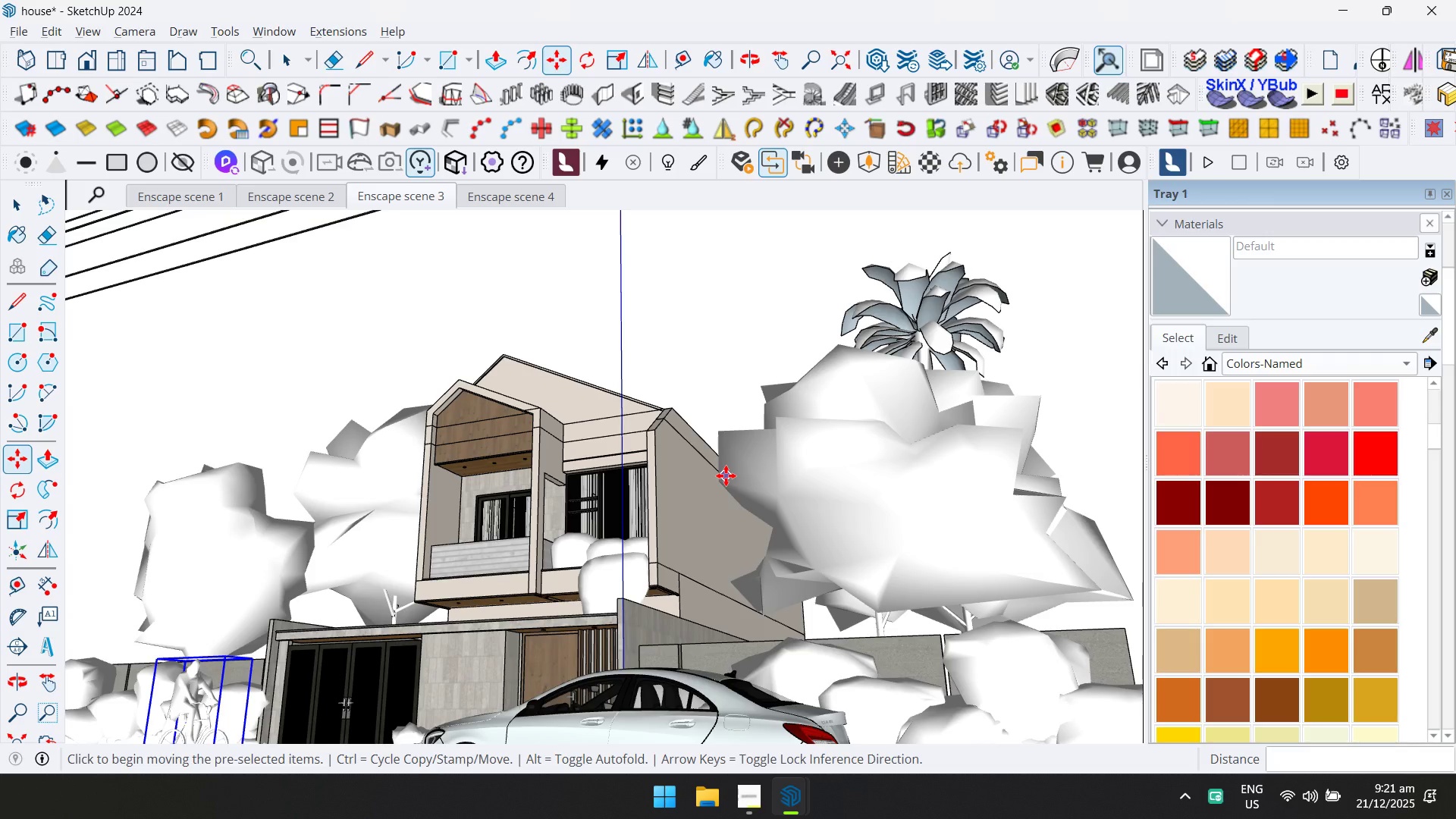 
key(Alt+AltLeft)
 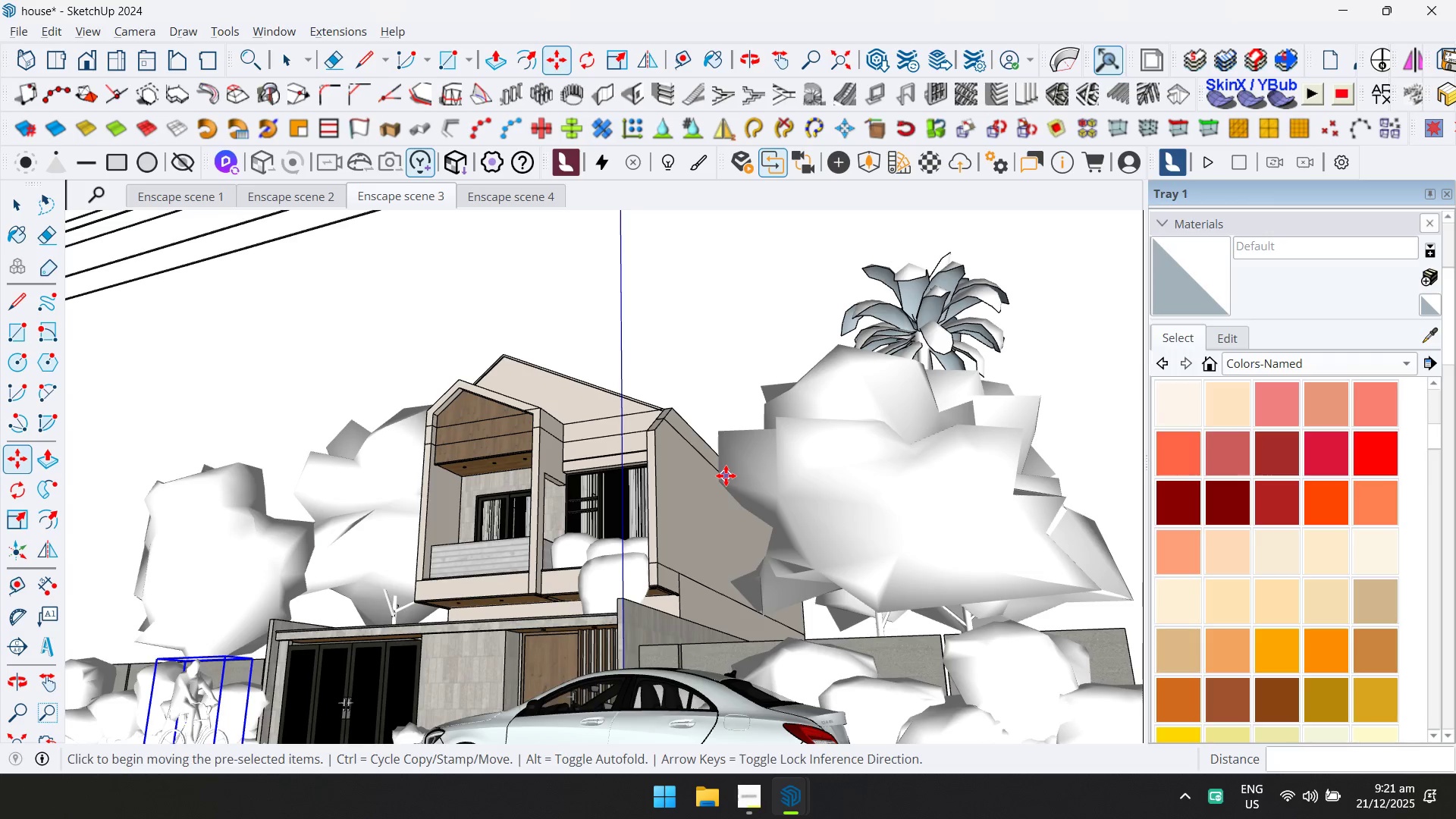 
key(Alt+Tab)
 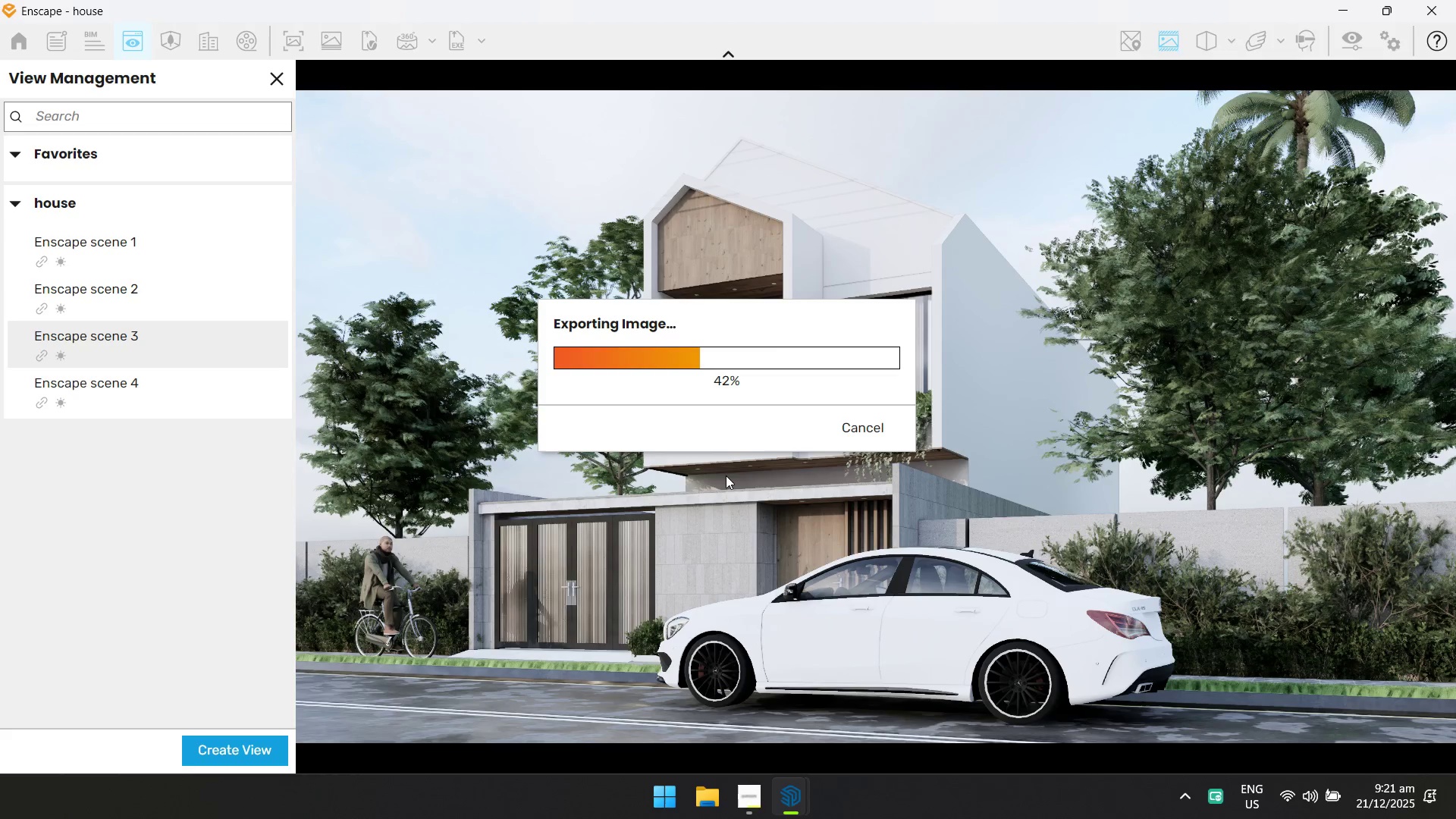 
key(Alt+AltLeft)
 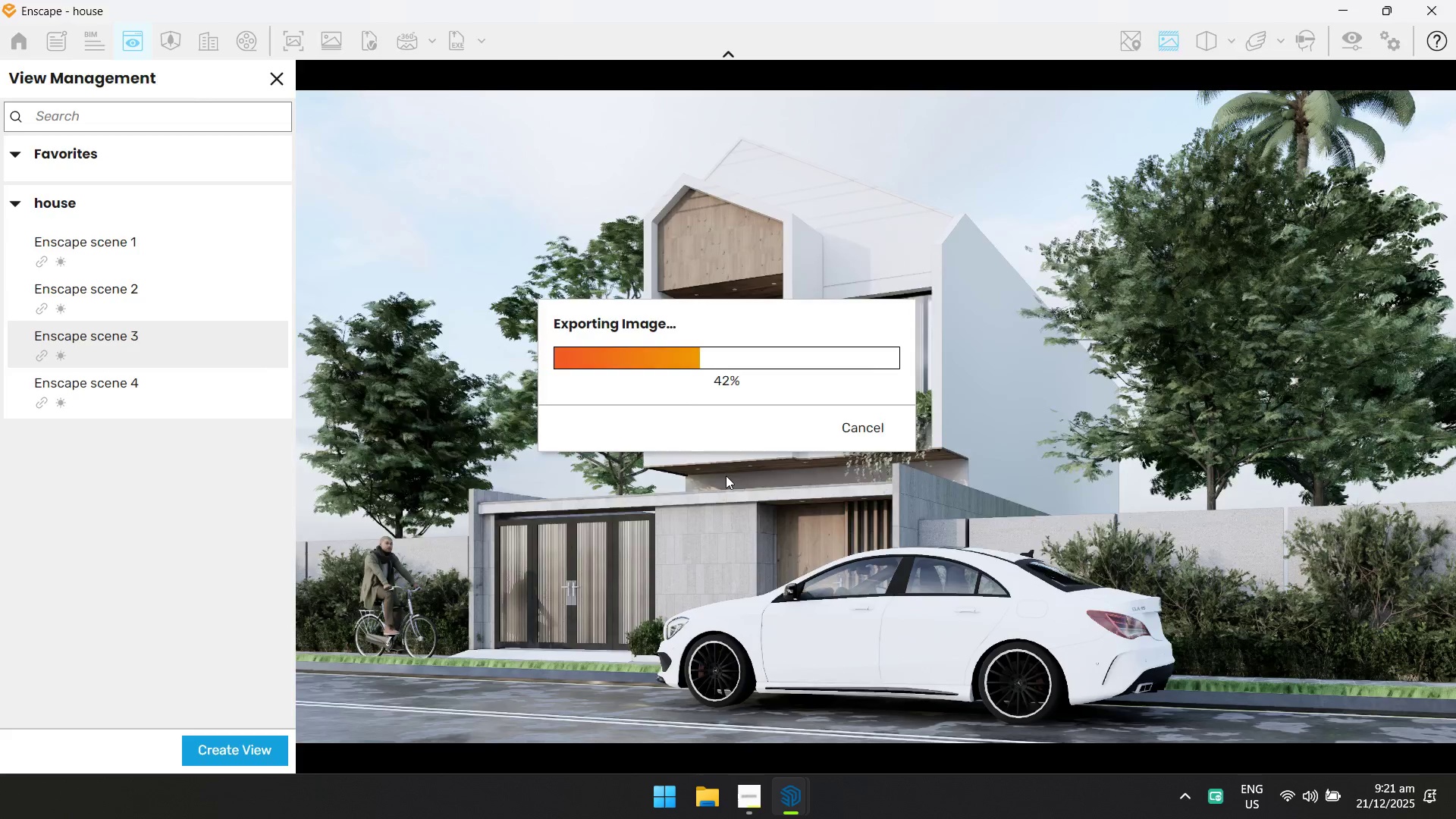 
key(Alt+Tab)
 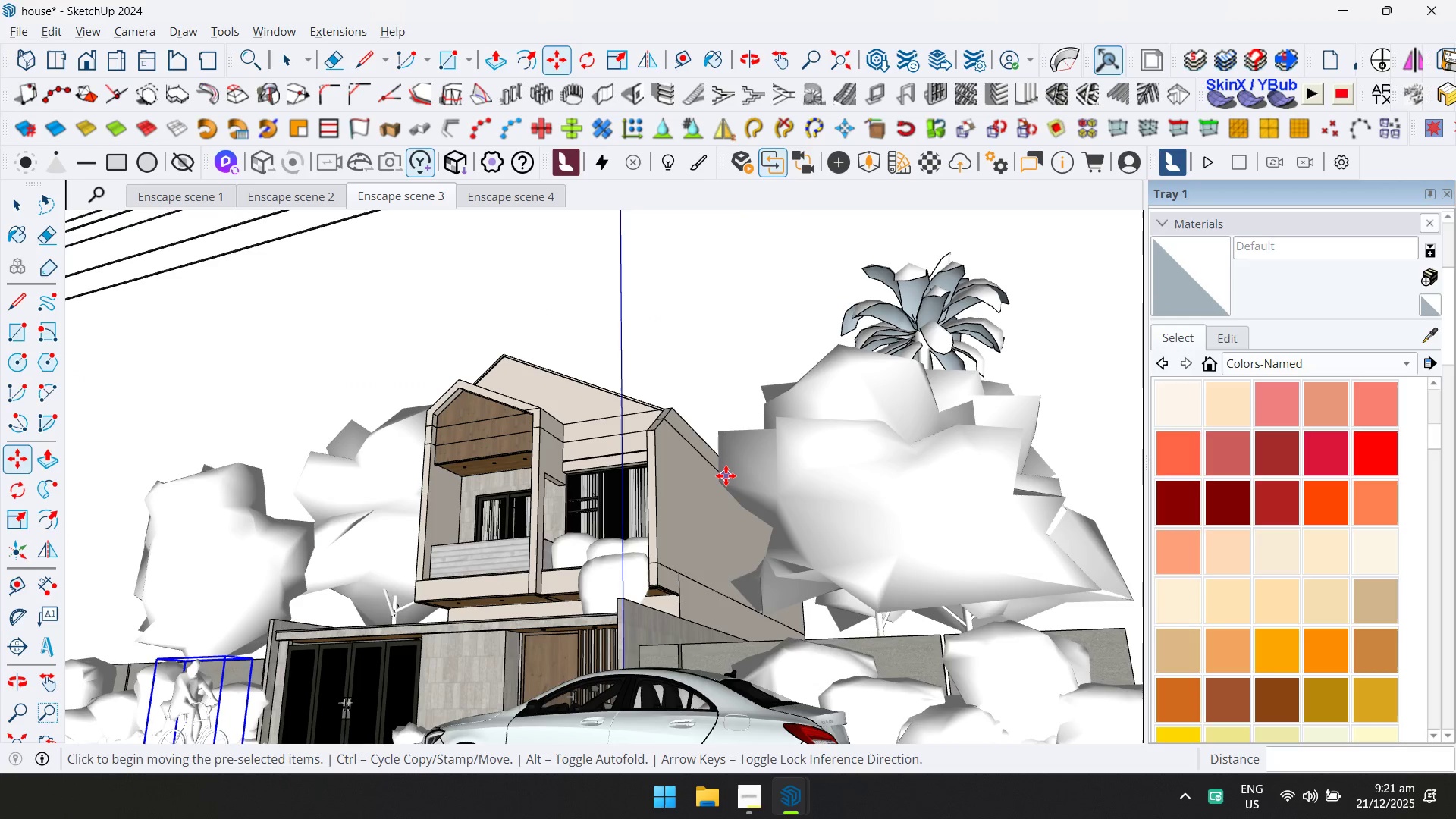 
key(Alt+AltLeft)
 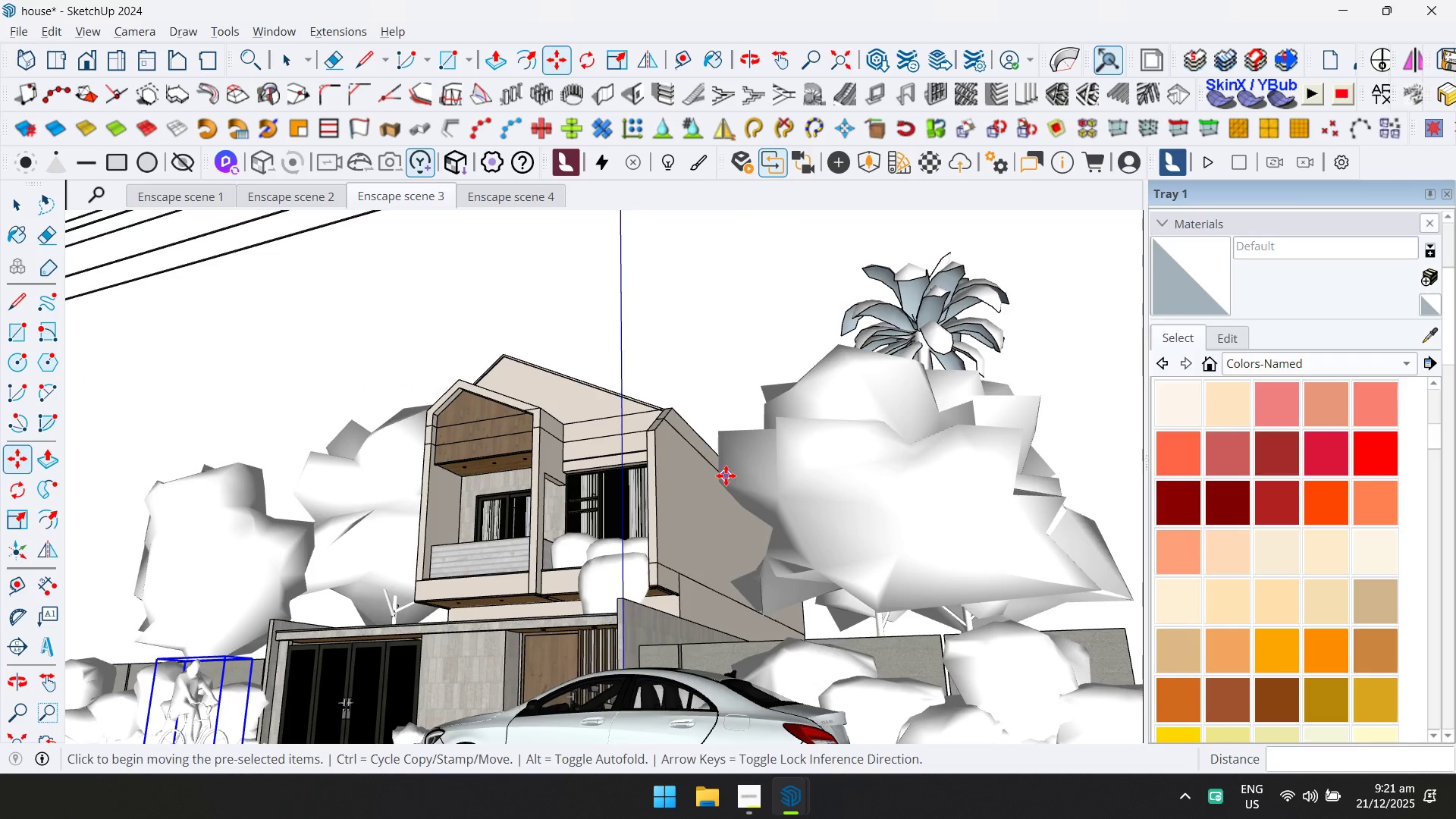 
key(Alt+Tab)
 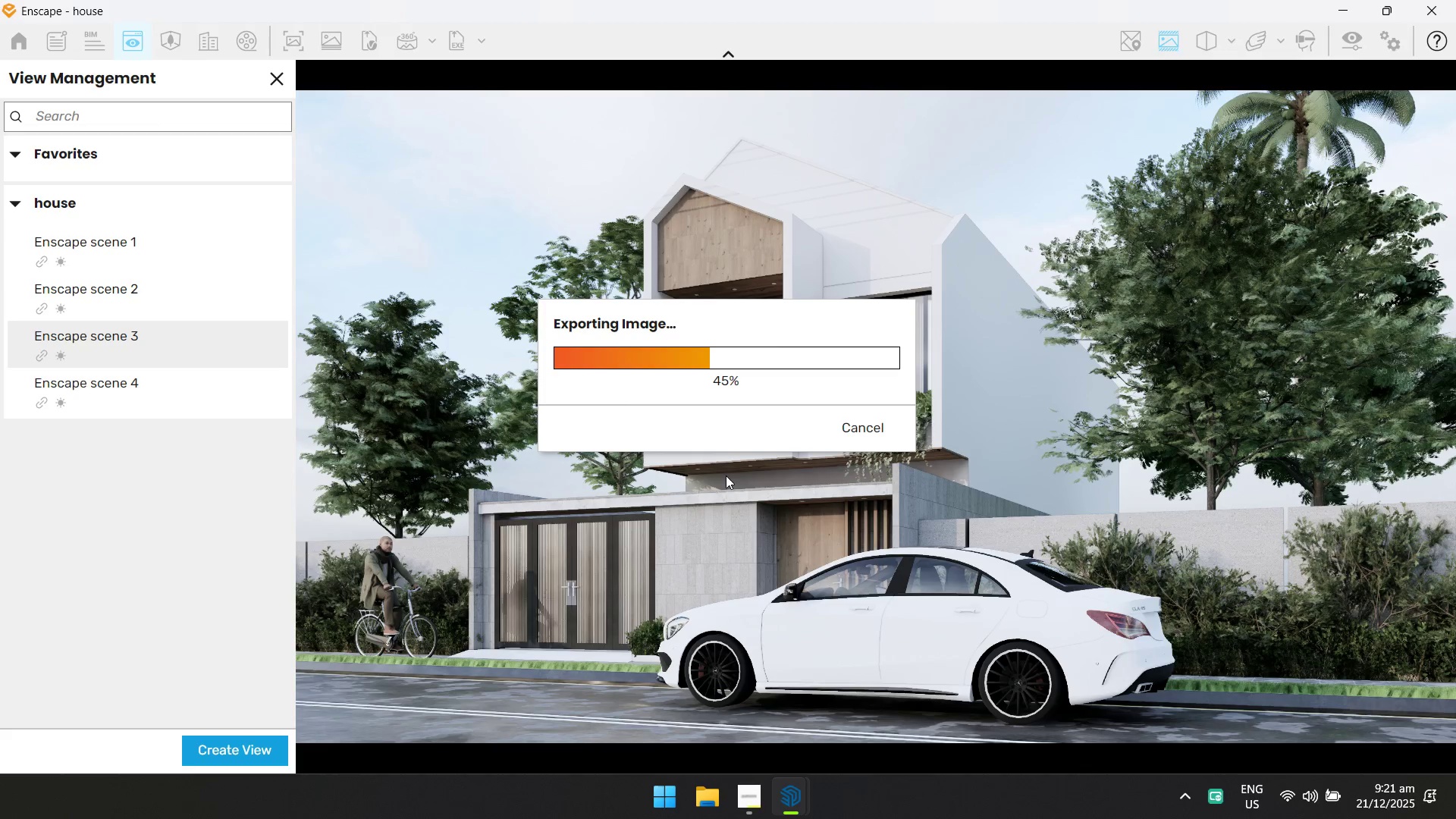 
key(Alt+AltLeft)
 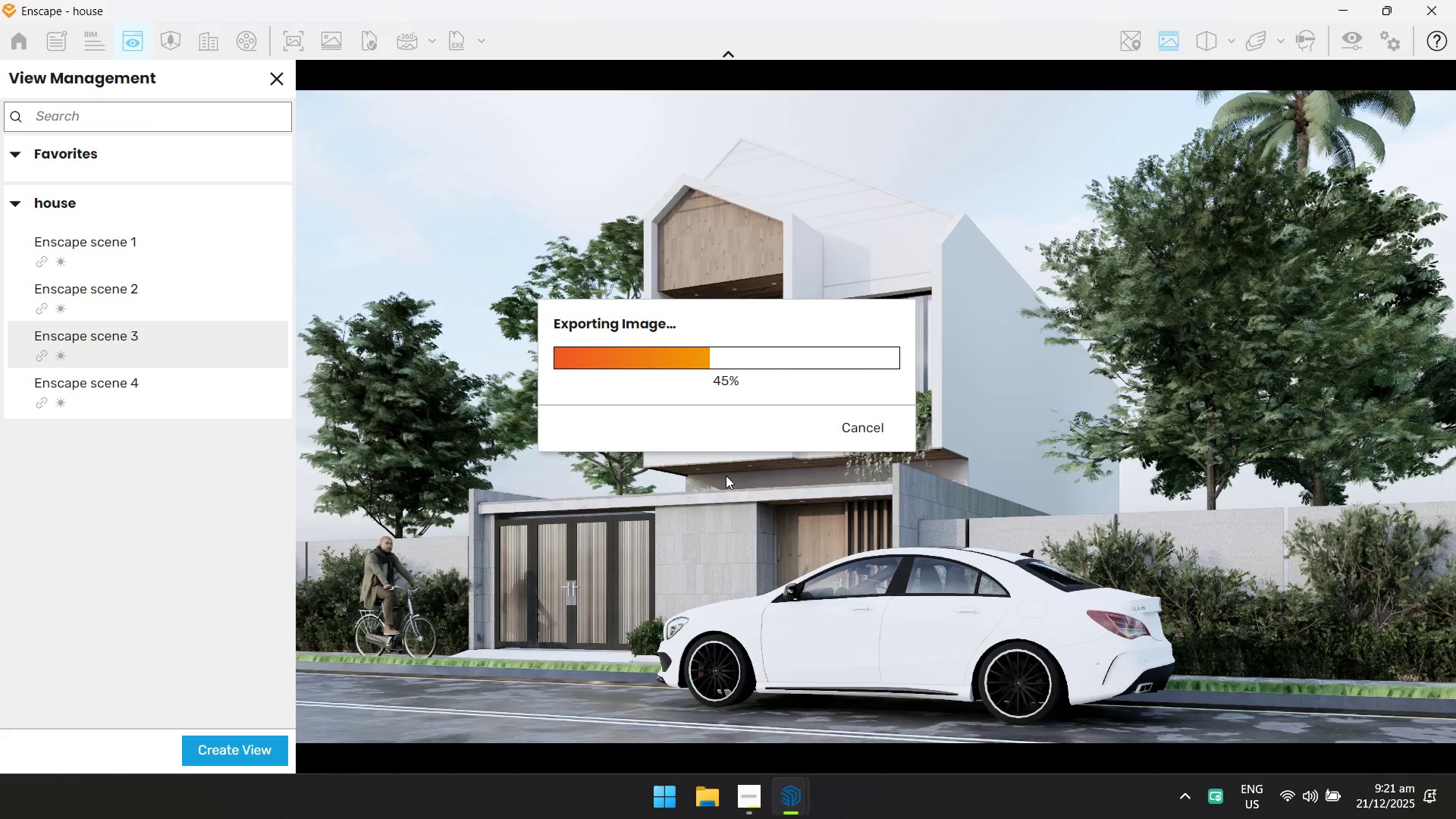 
key(Alt+Tab)
 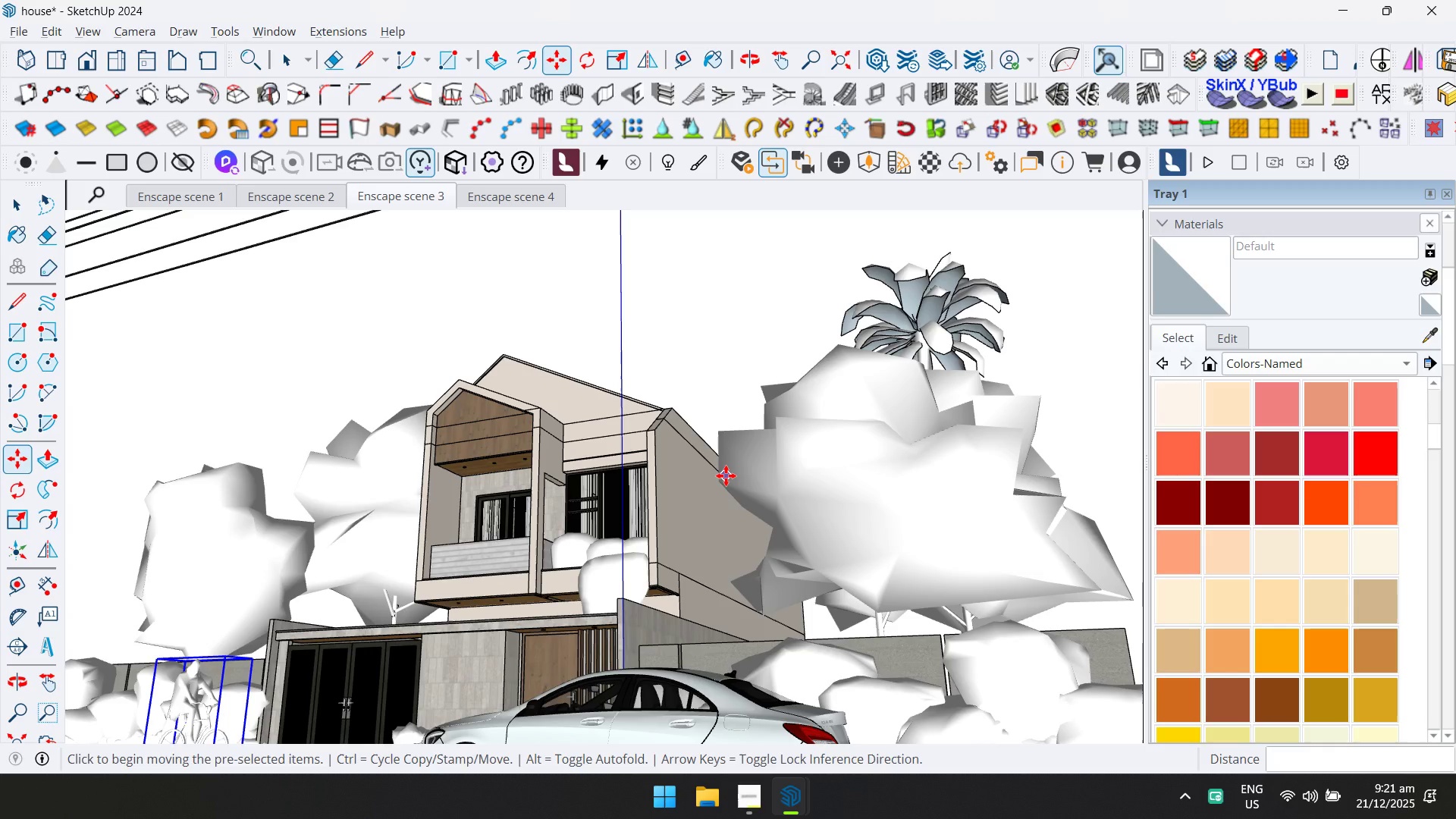 
key(Alt+AltLeft)
 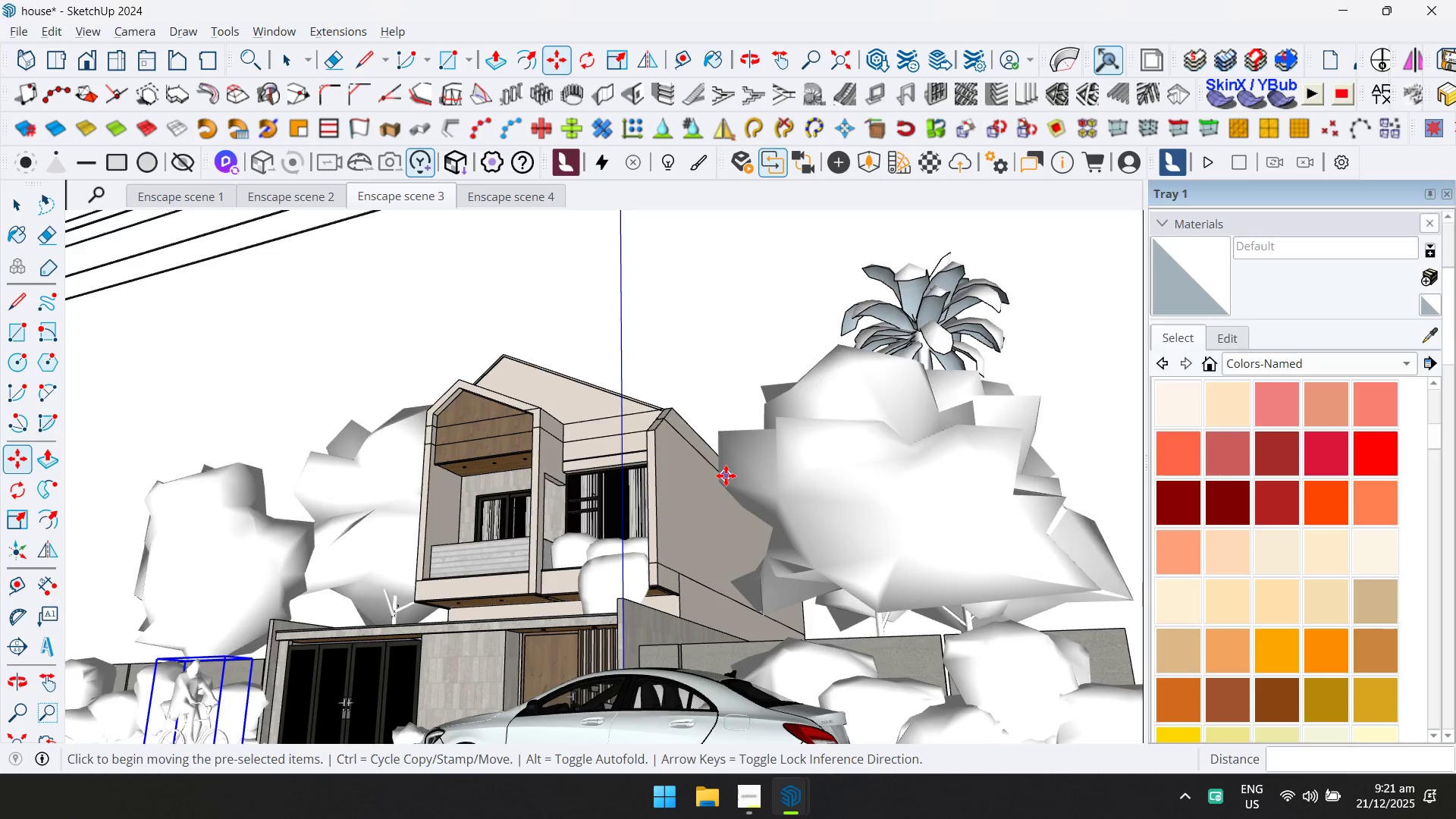 
key(Alt+Tab)
 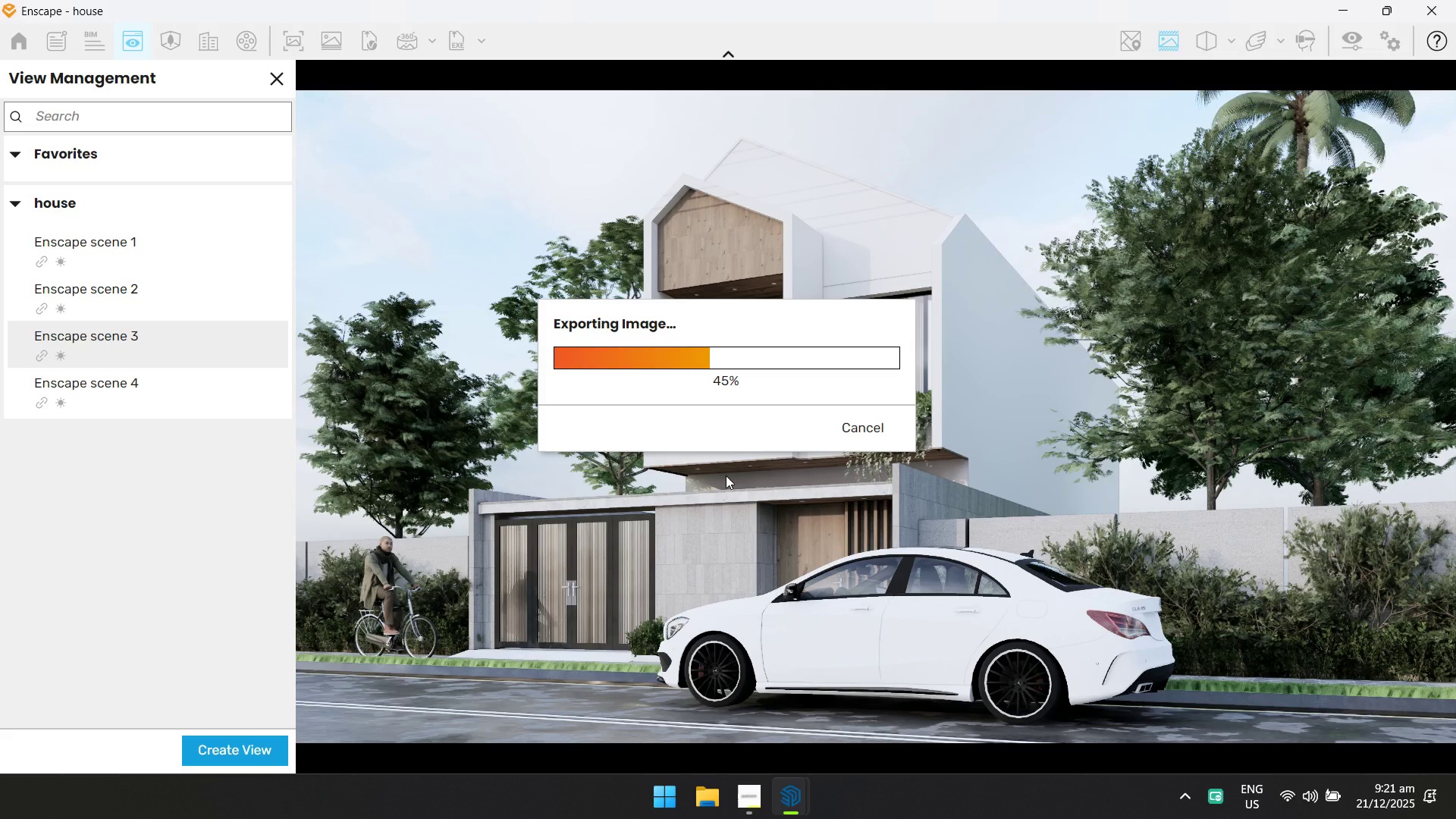 
key(Alt+AltLeft)
 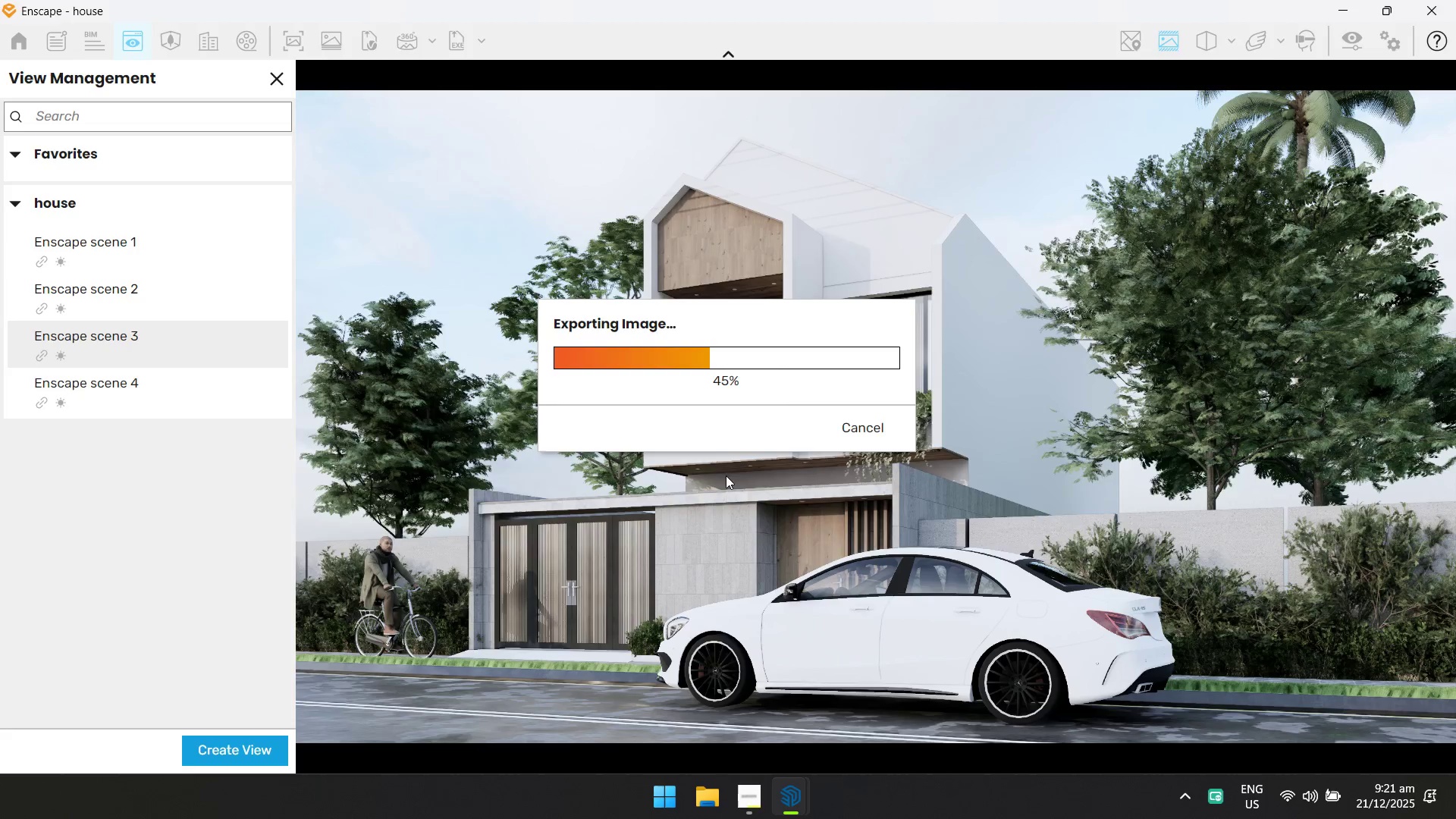 
key(Alt+Tab)
 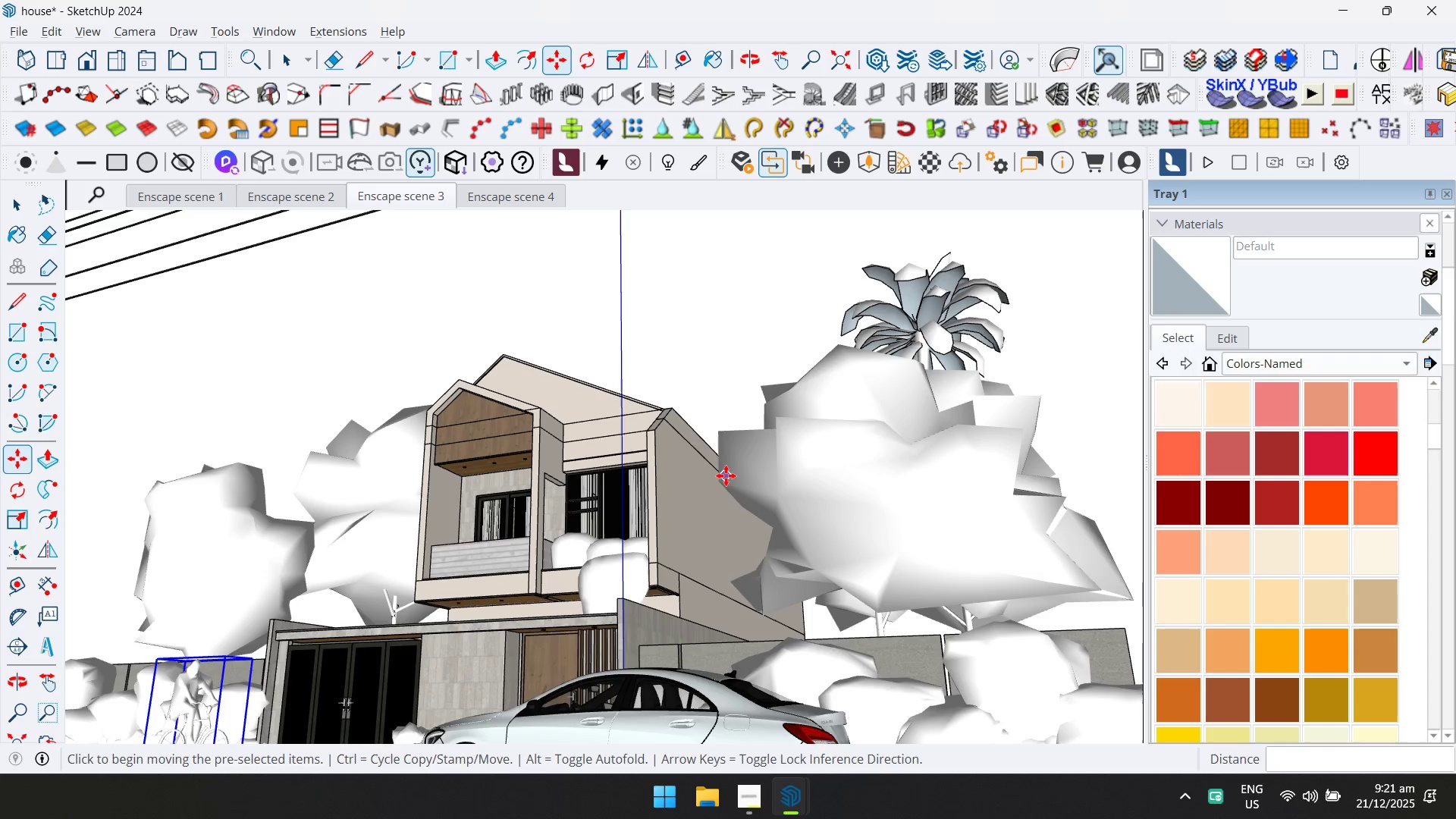 
key(Tab)
 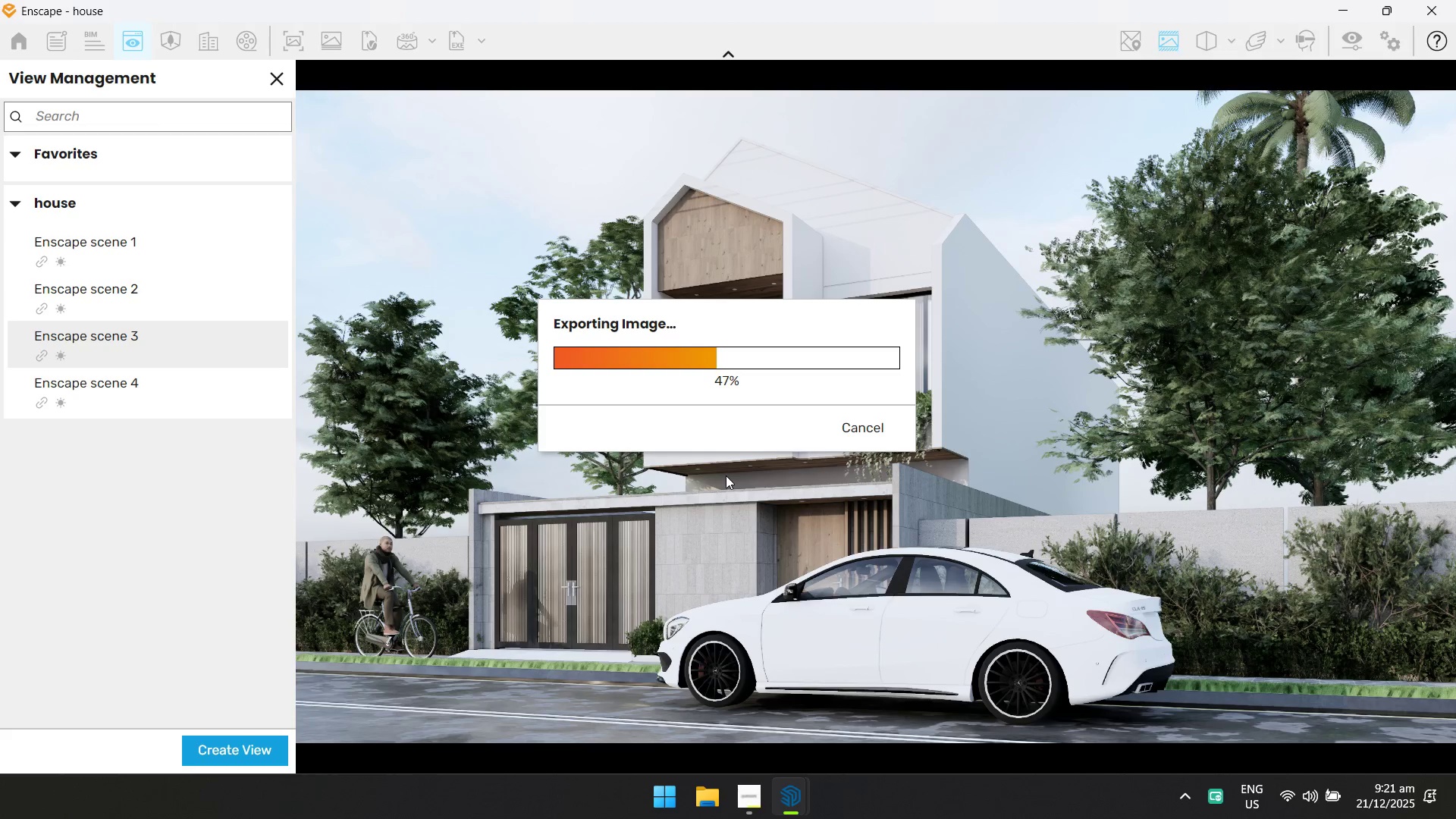 
key(Alt+AltLeft)
 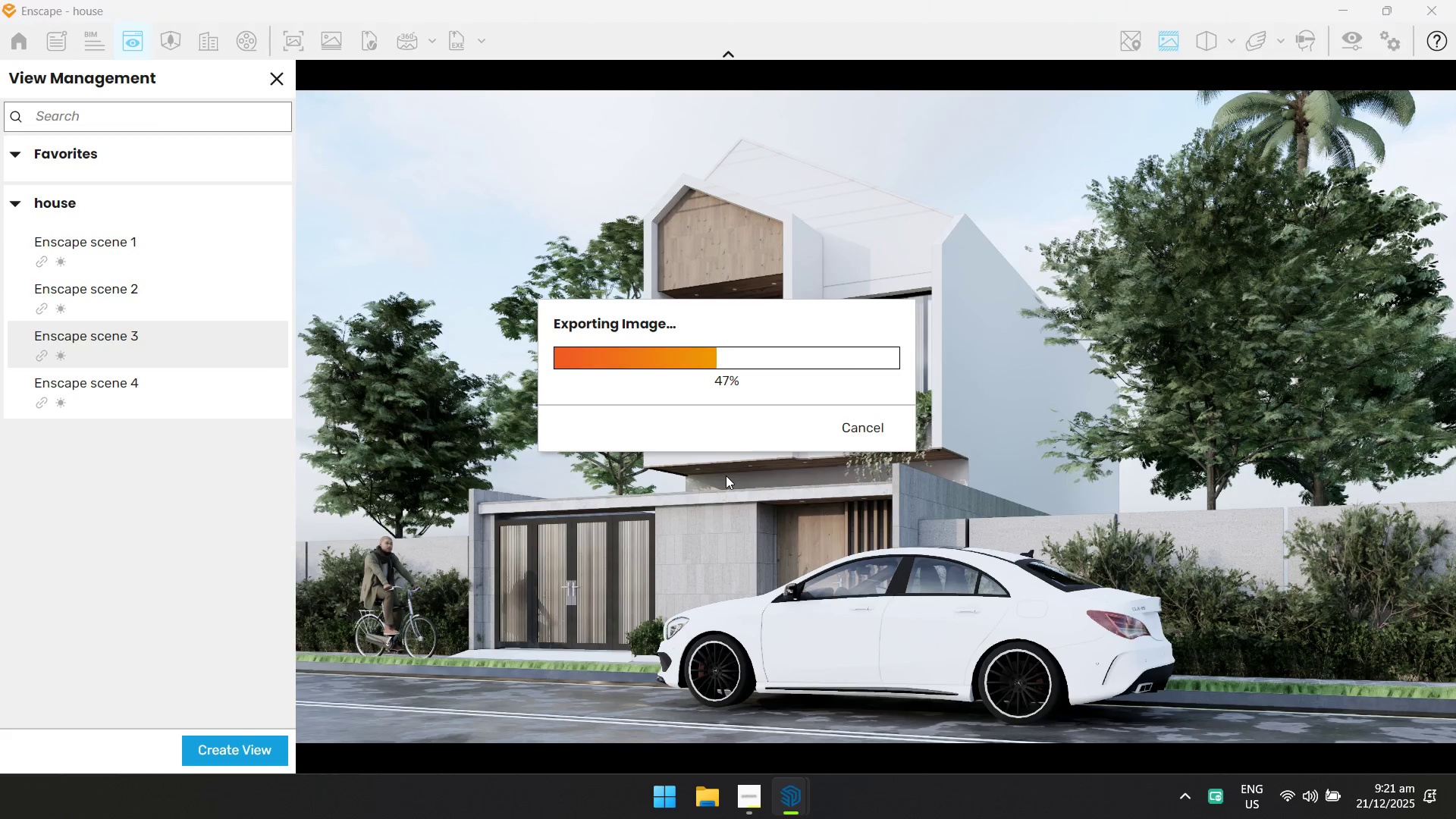 
key(Alt+Tab)
 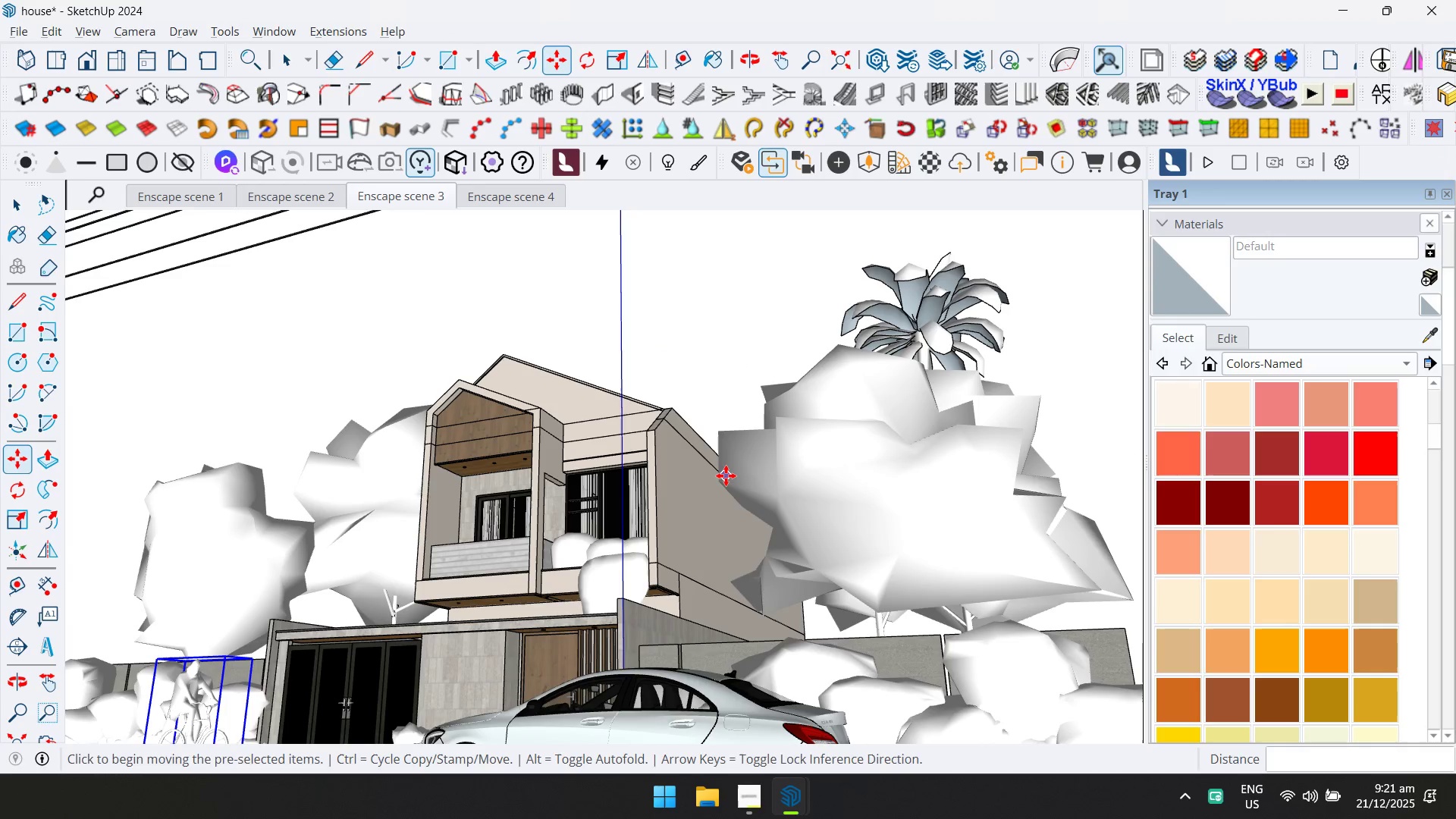 
key(Alt+AltLeft)
 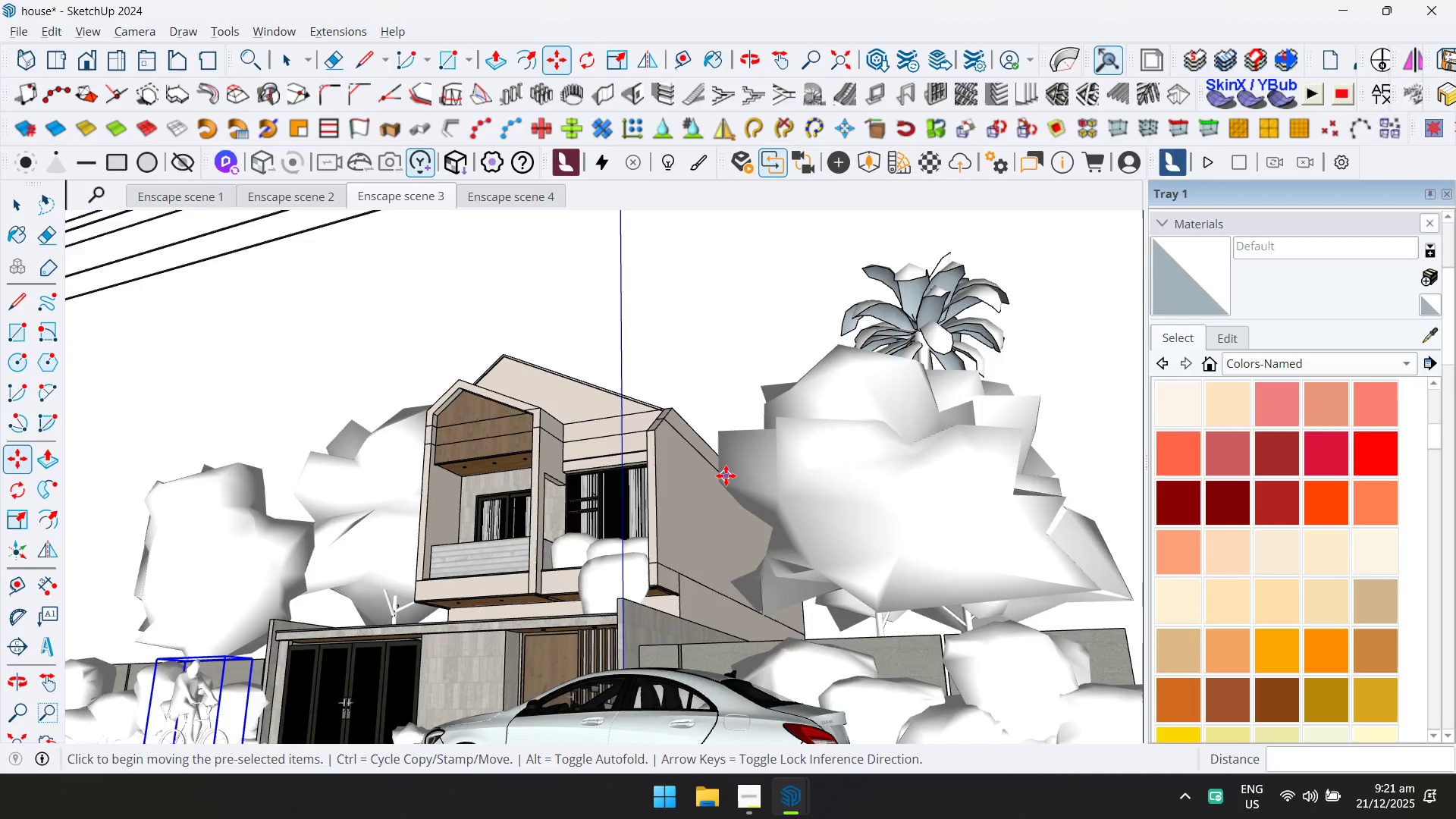 
key(Alt+Tab)
 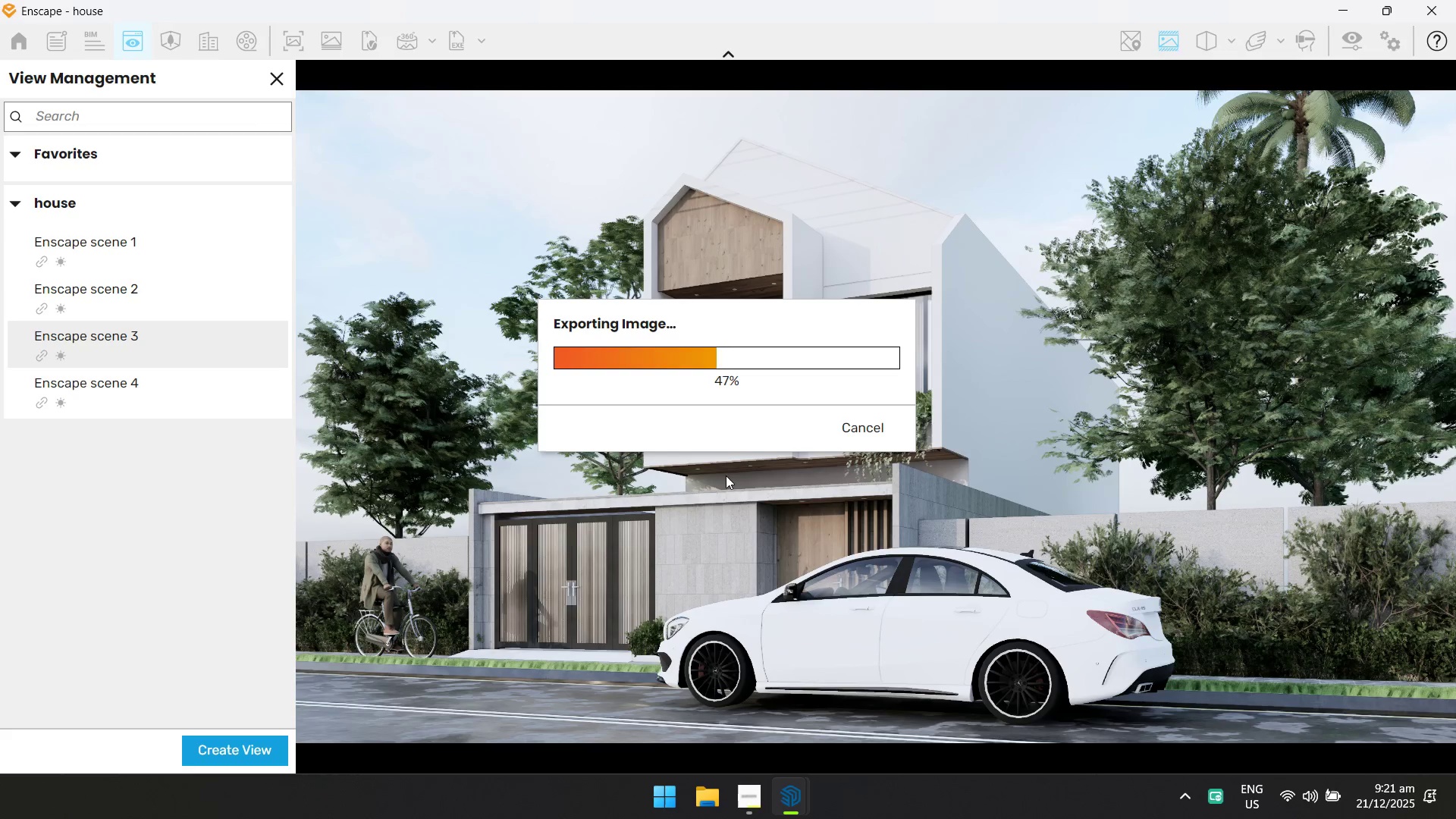 
key(Alt+AltLeft)
 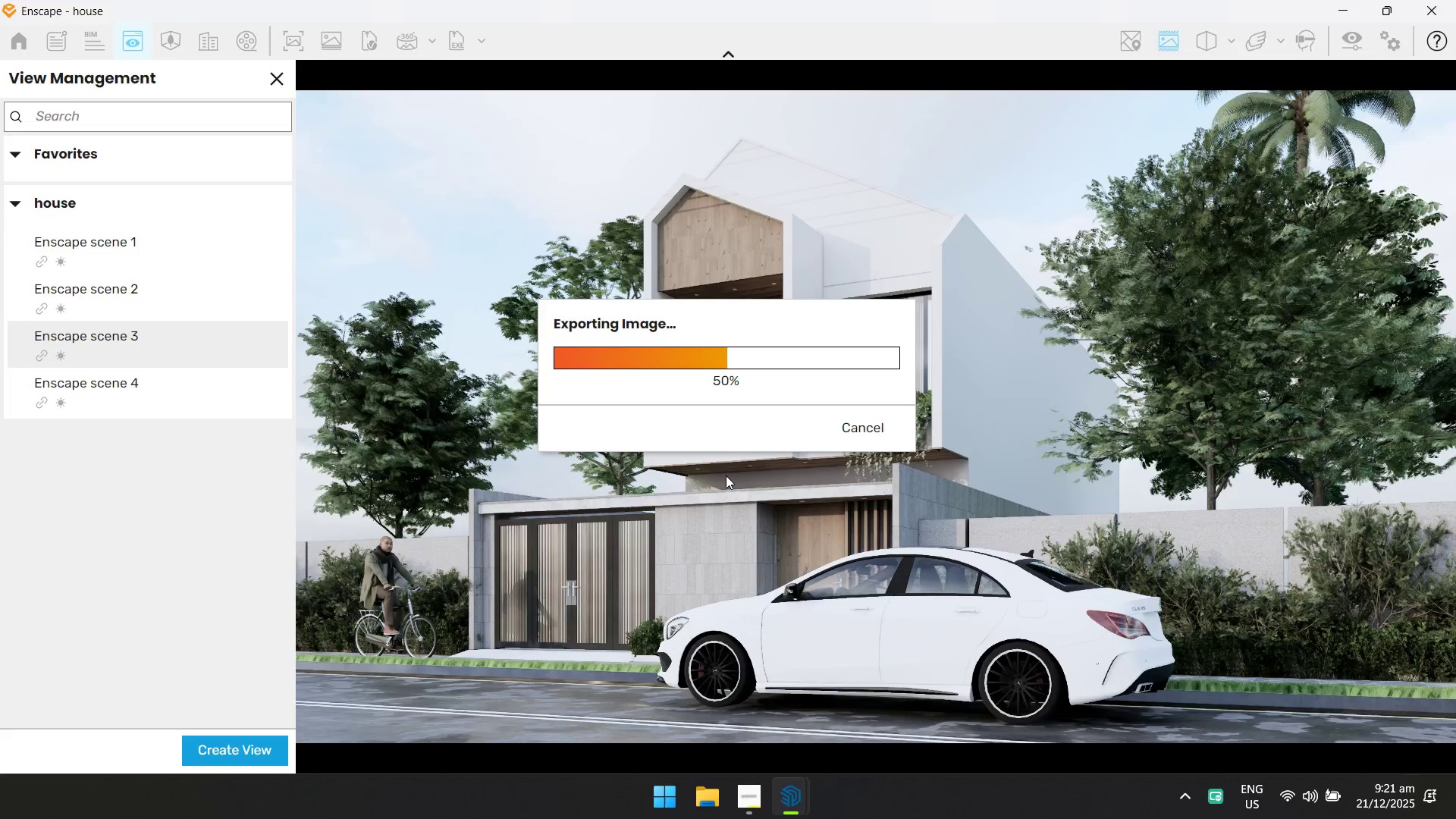 
key(Alt+Tab)
 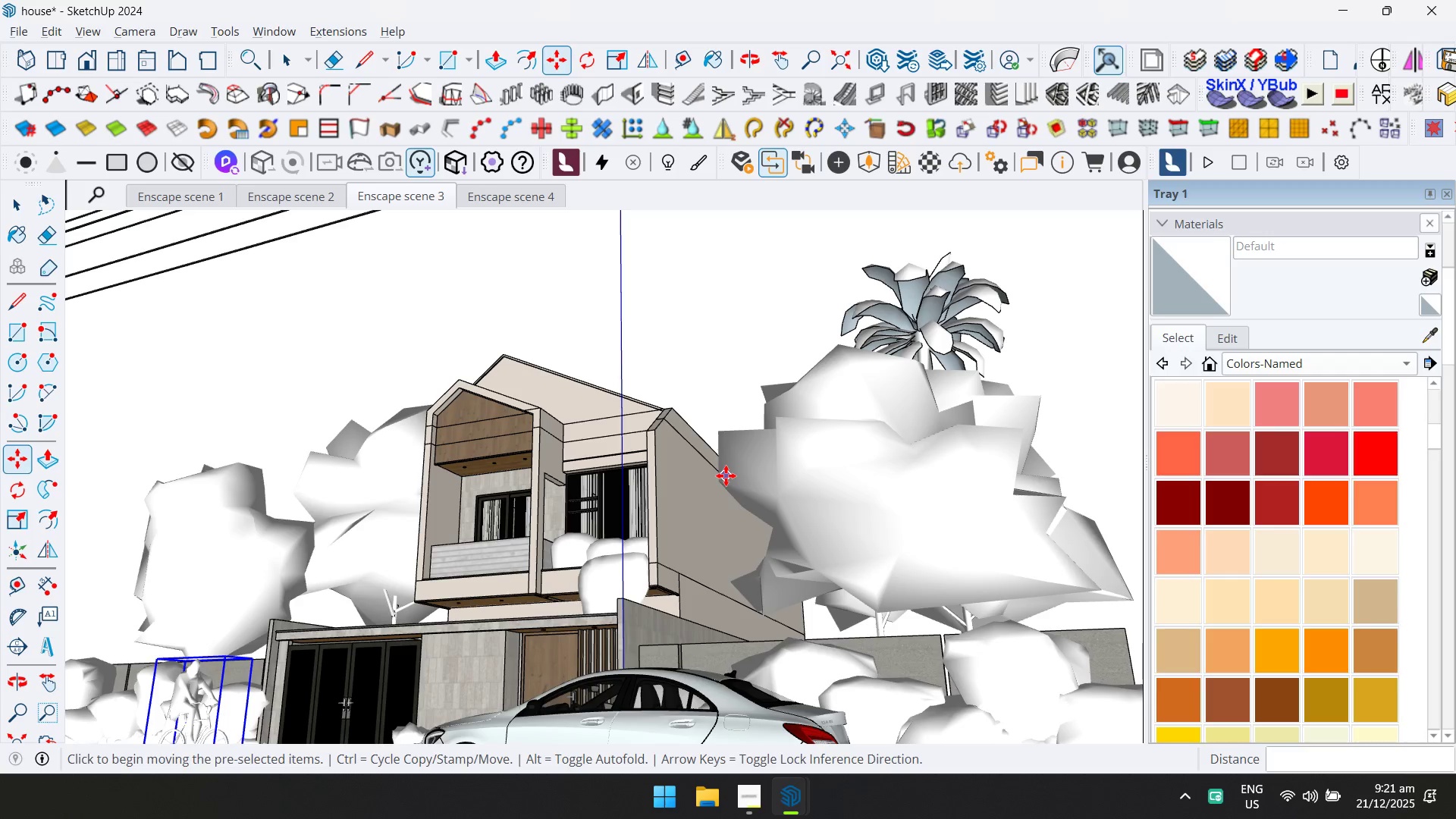 
key(Alt+AltLeft)
 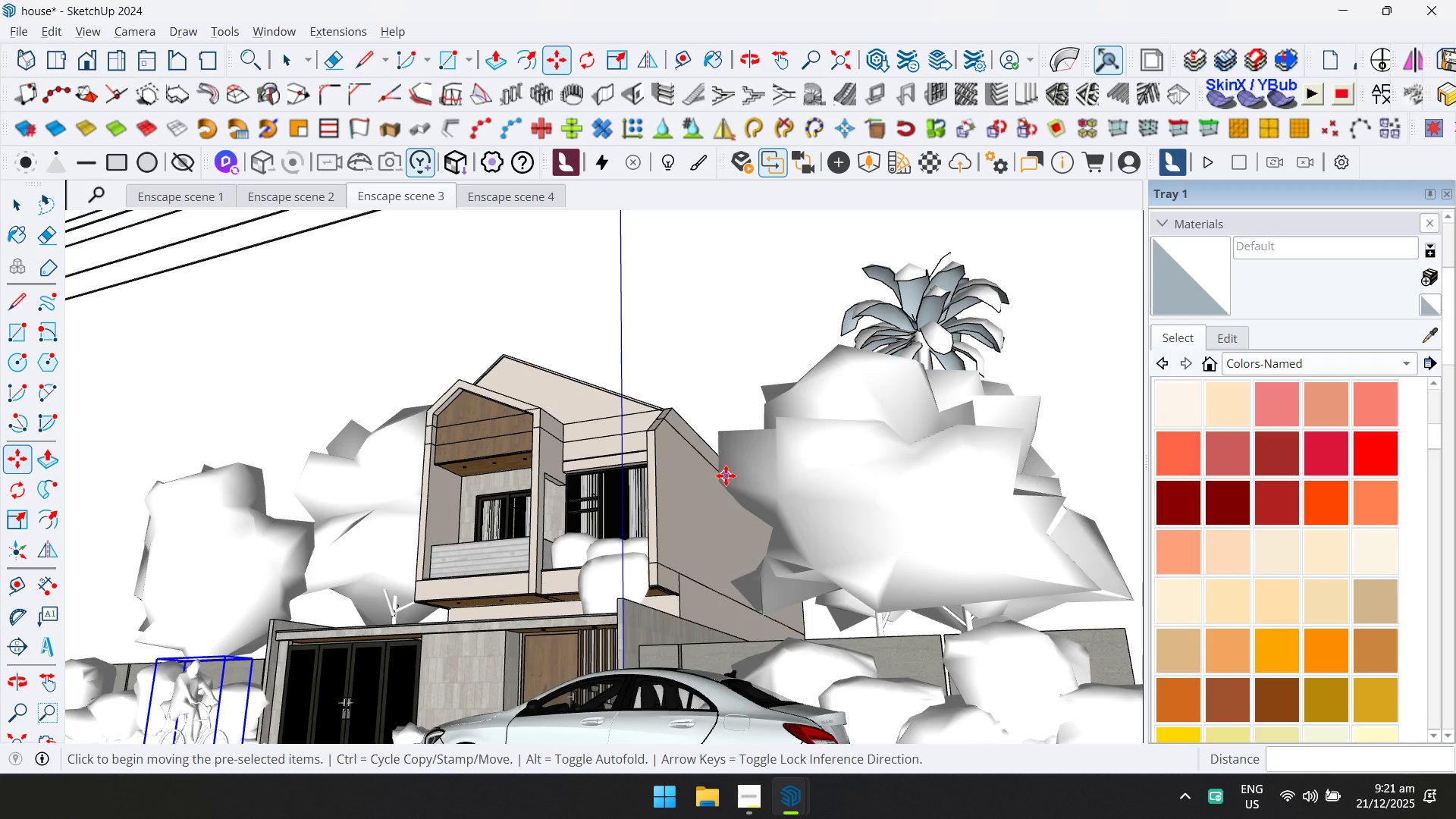 
key(Alt+Tab)
 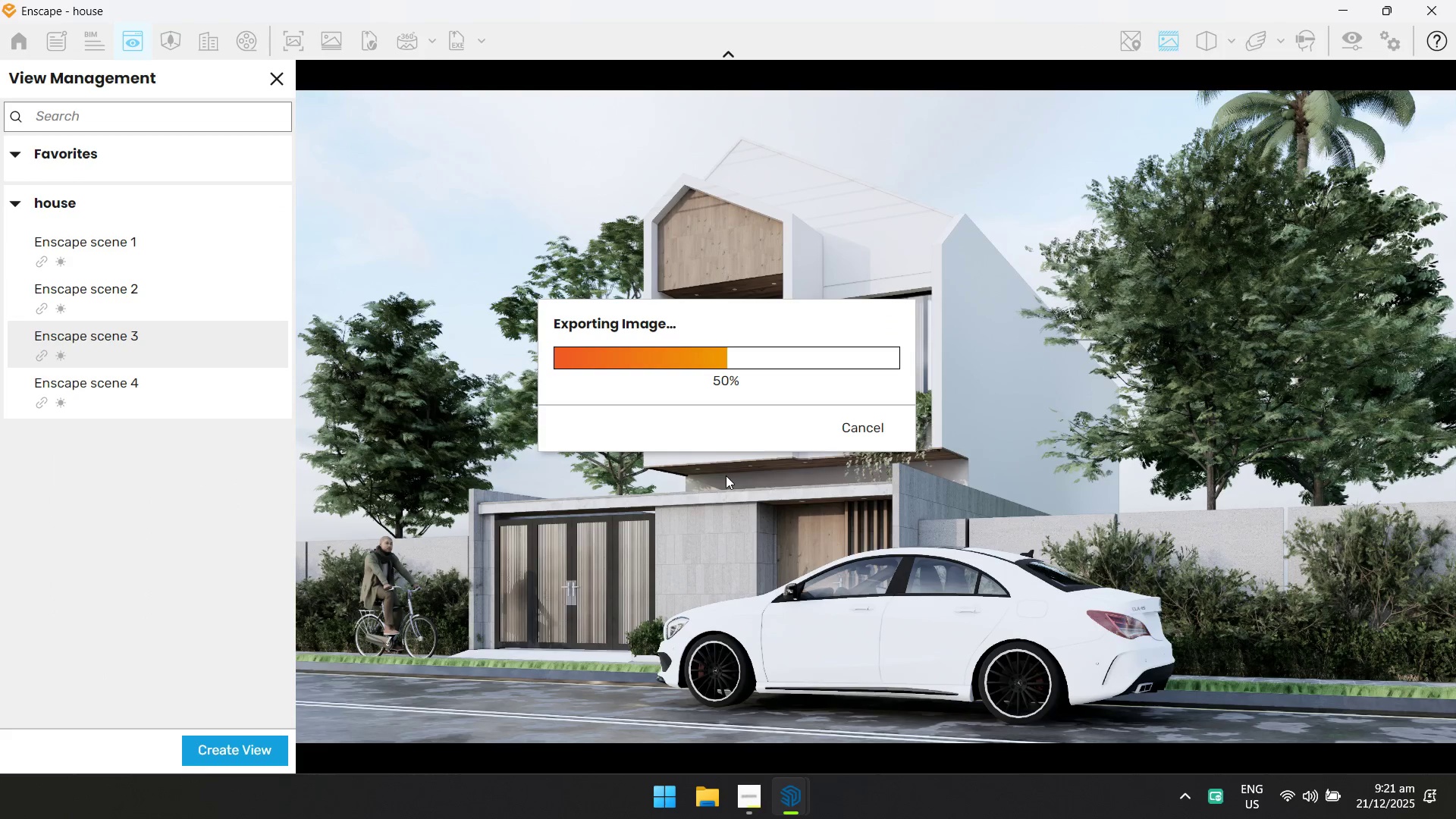 
key(Alt+AltLeft)
 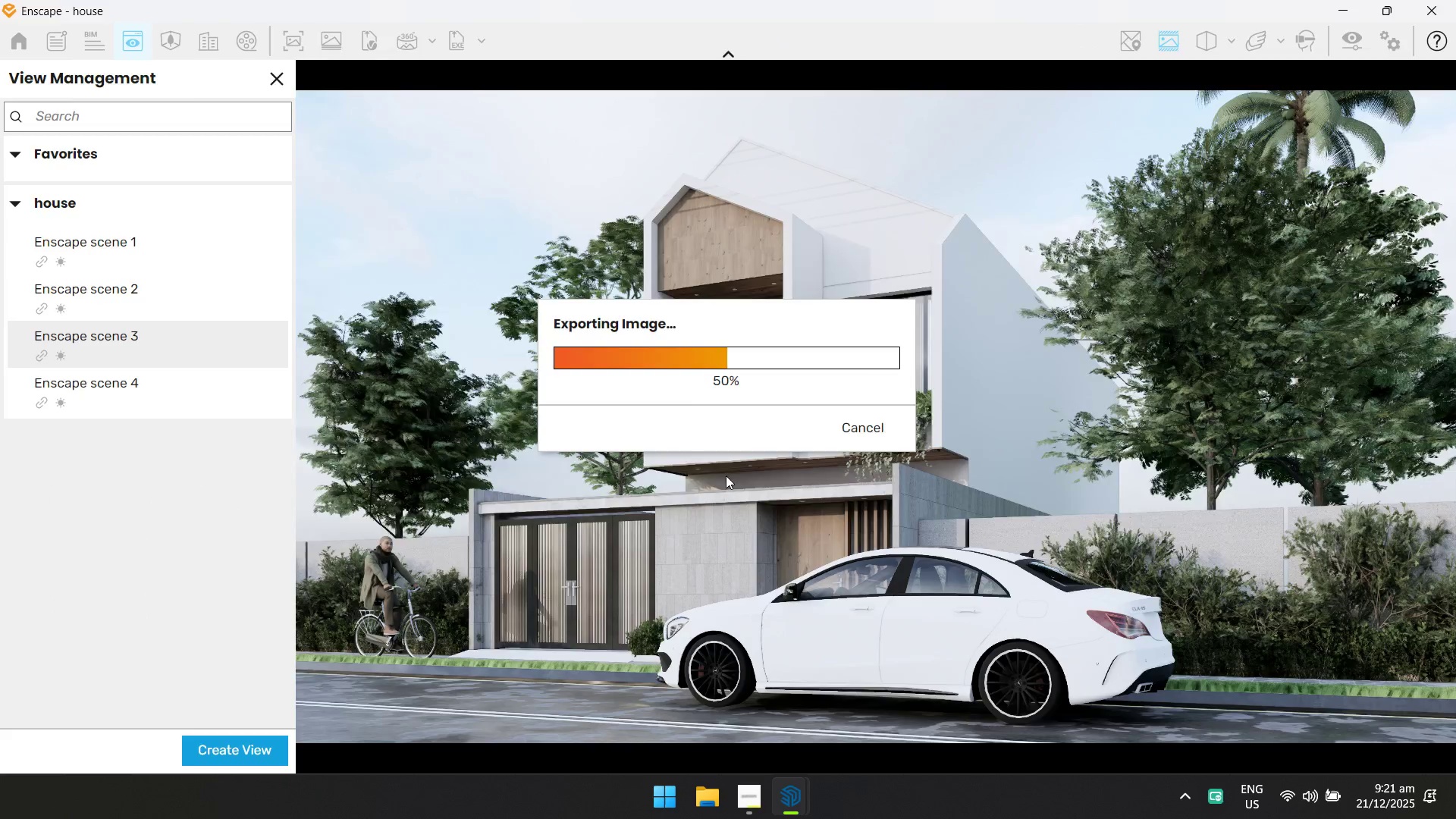 
key(Alt+Tab)
 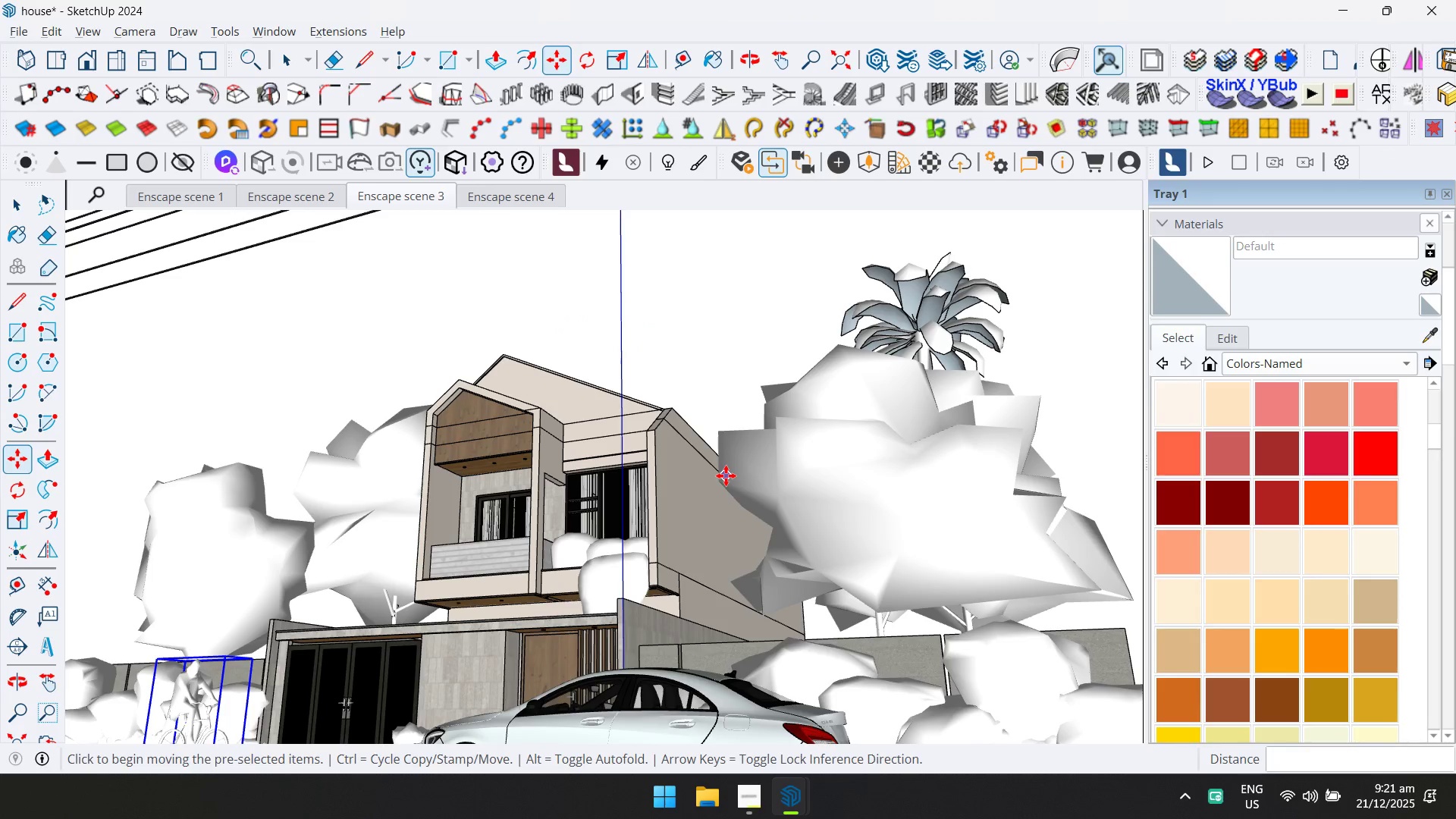 
key(Space)
 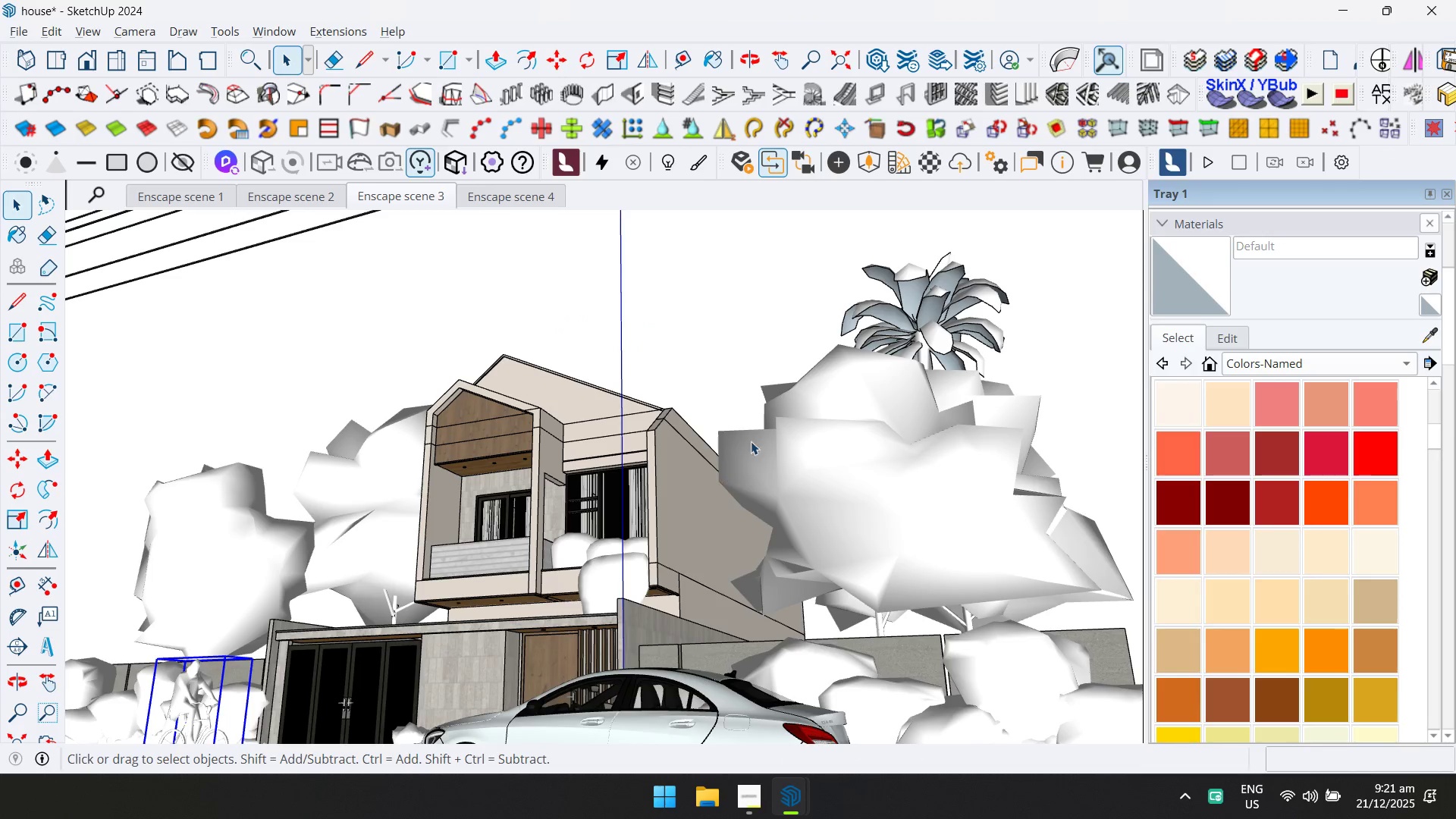 
scroll: coordinate [704, 421], scroll_direction: down, amount: 4.0
 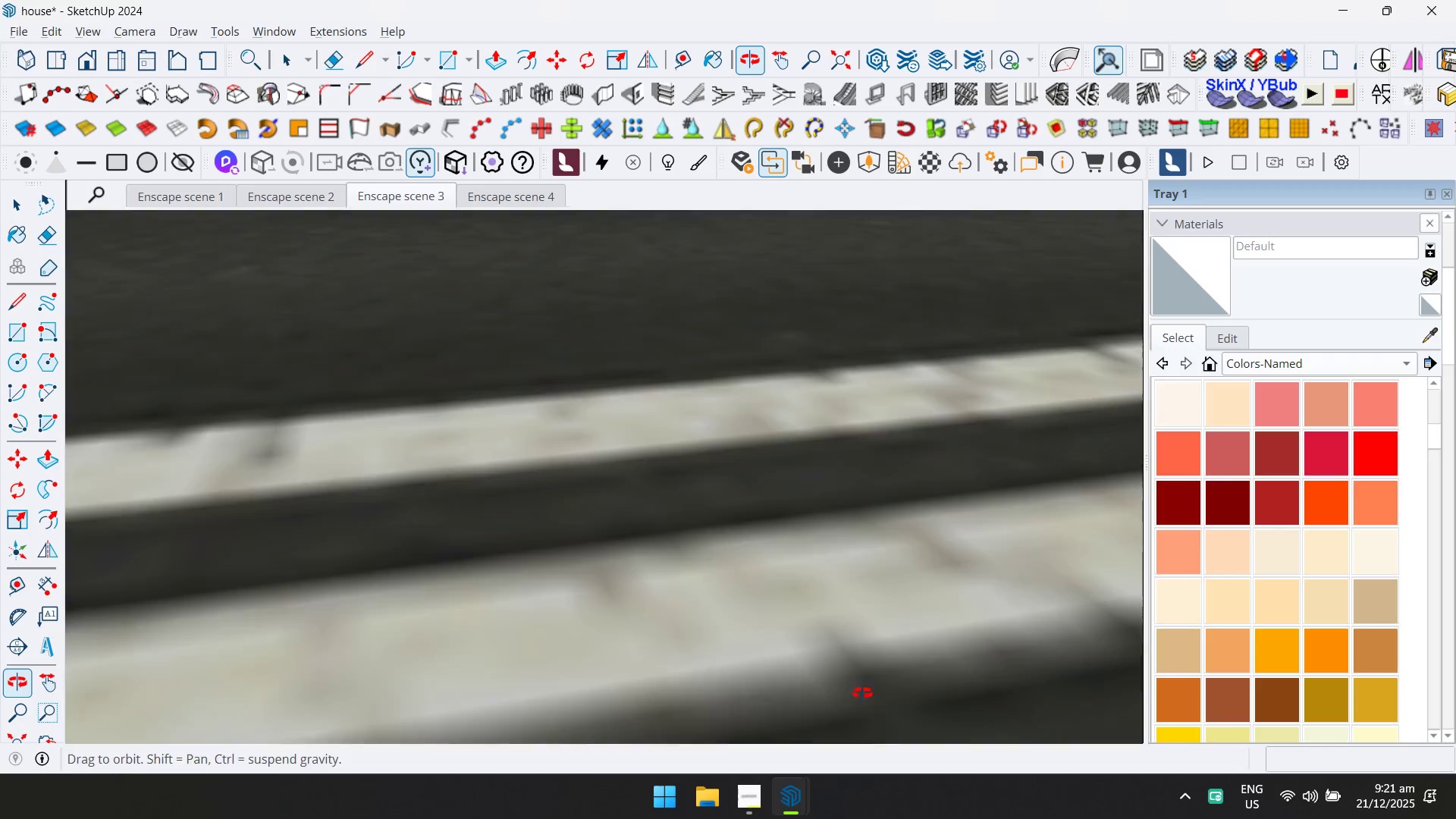 
hold_key(key=ShiftLeft, duration=0.38)
 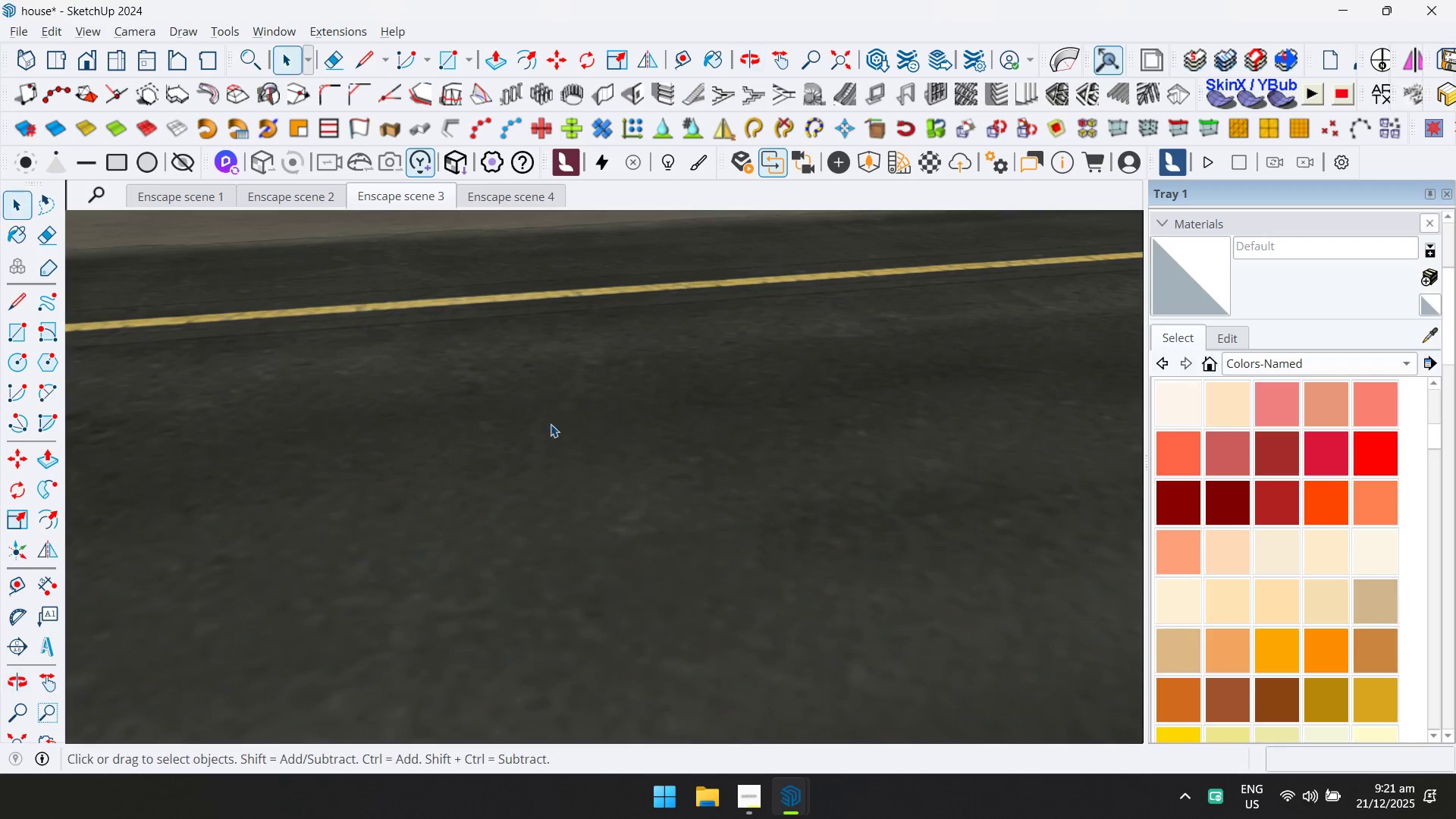 
hold_key(key=ShiftLeft, duration=0.42)
hold_key(key=ShiftLeft, duration=0.53)
scroll: coordinate [517, 447], scroll_direction: down, amount: 15.0
 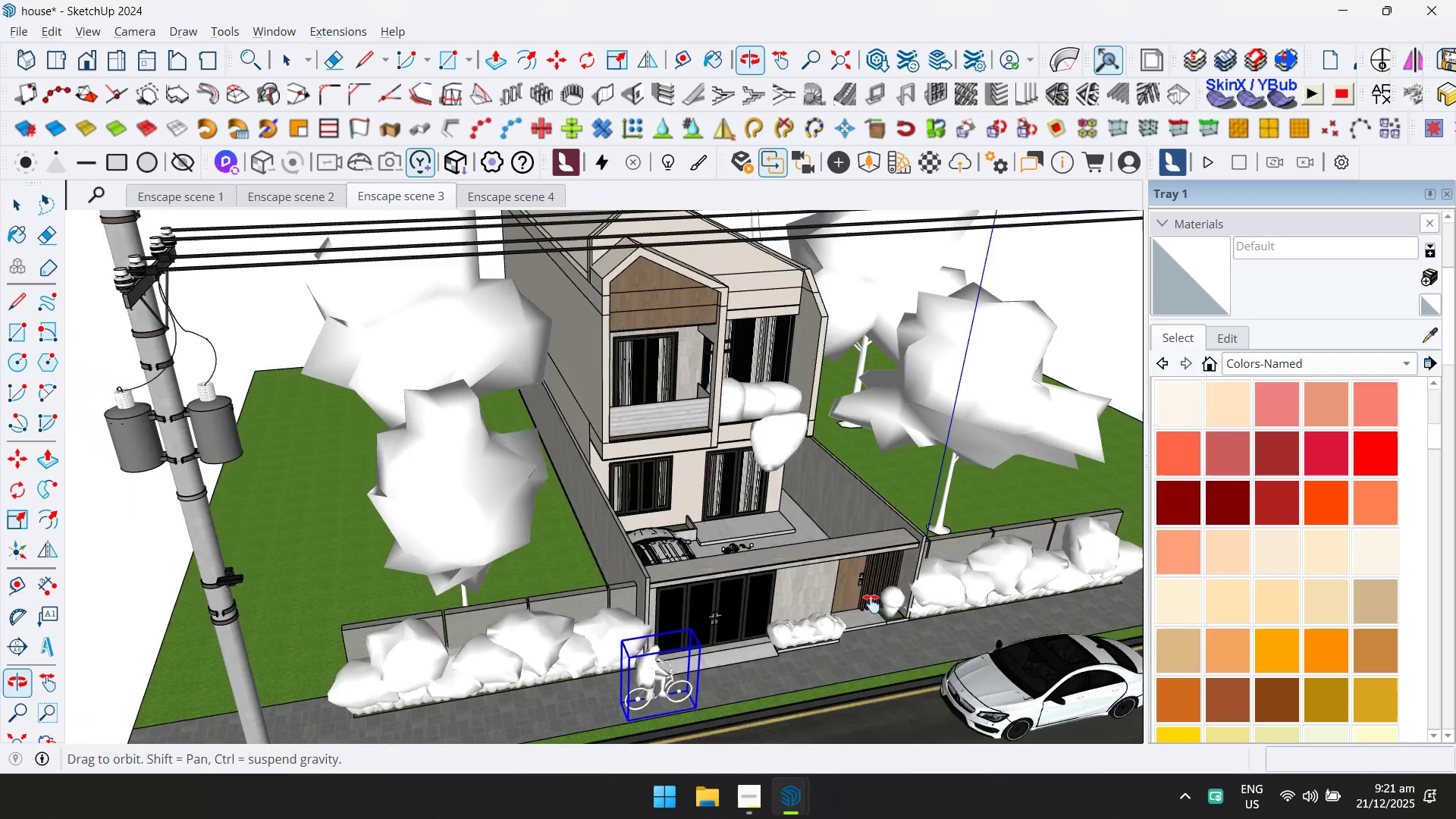 
key(Alt+AltLeft)
 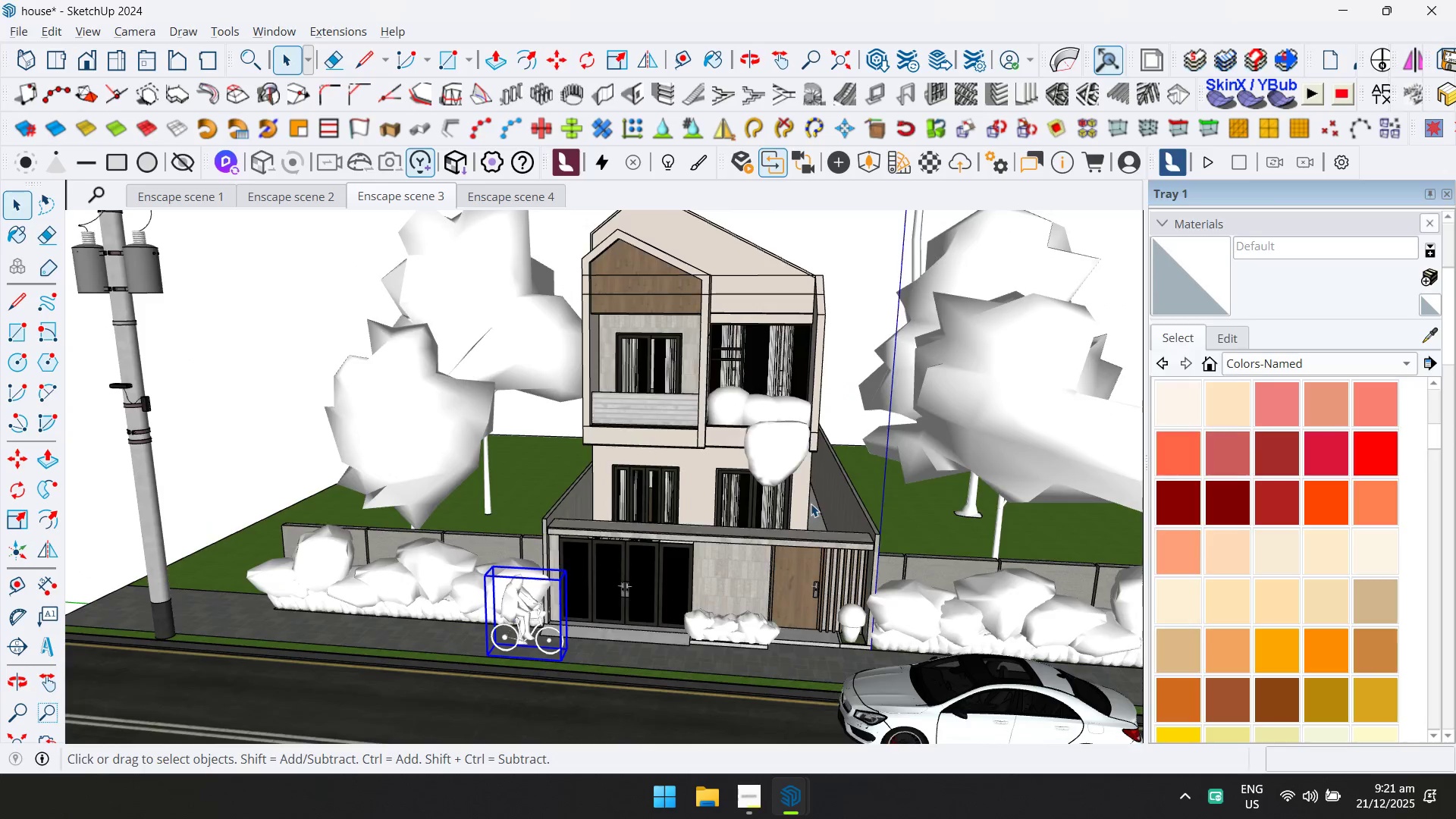 
key(Alt+Tab)
 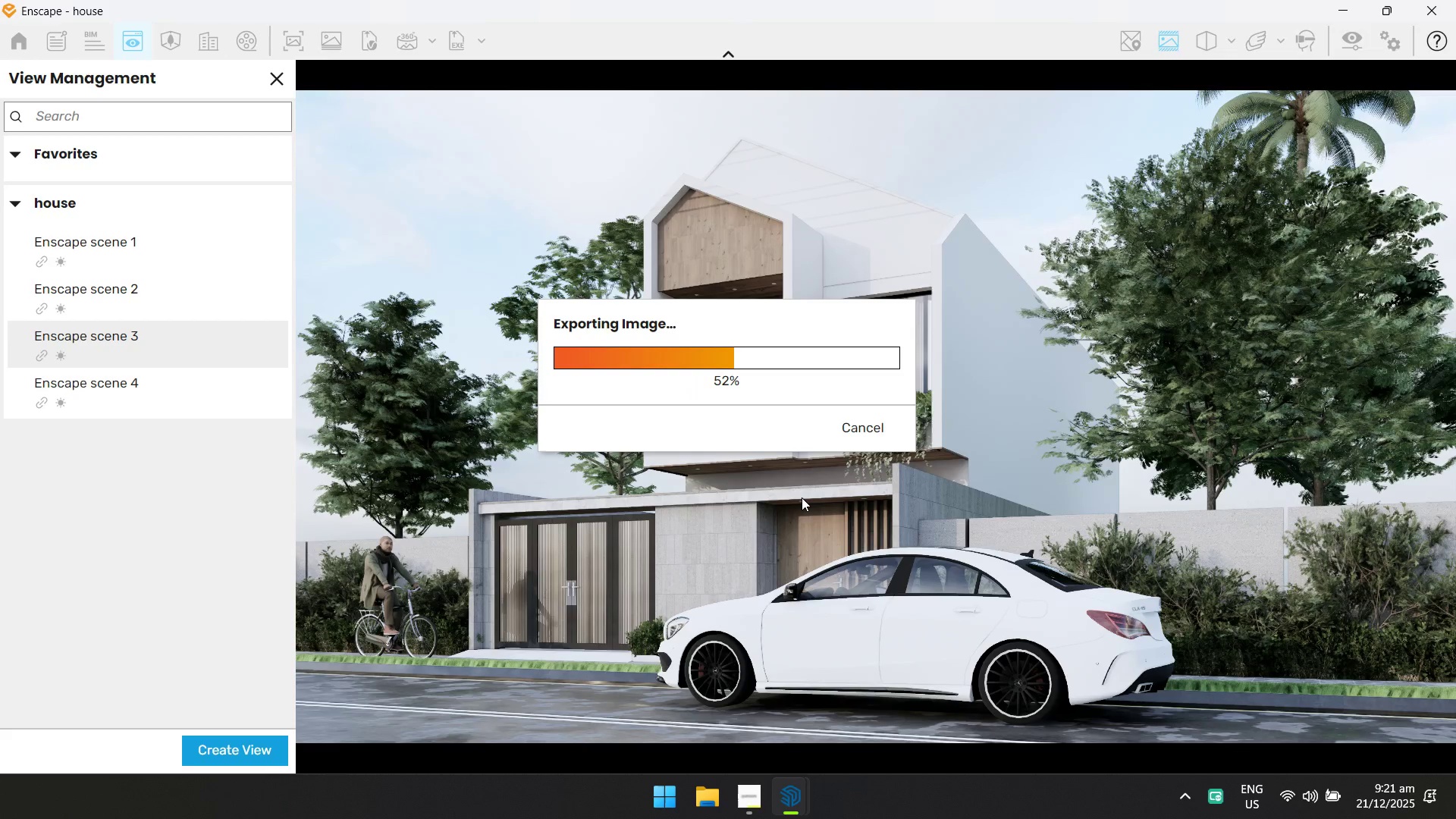 
key(Alt+AltLeft)
 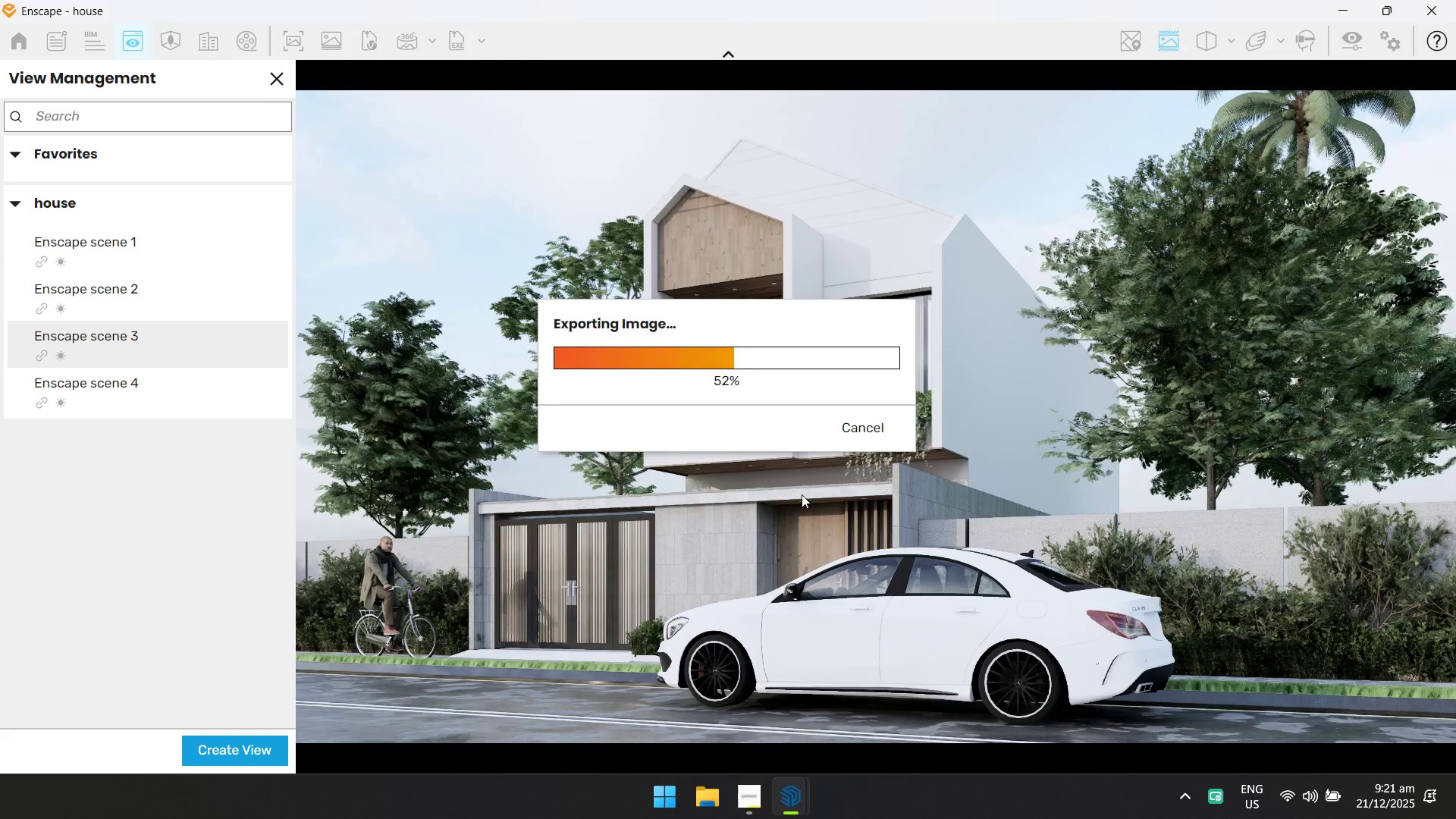 
key(Alt+Tab)
 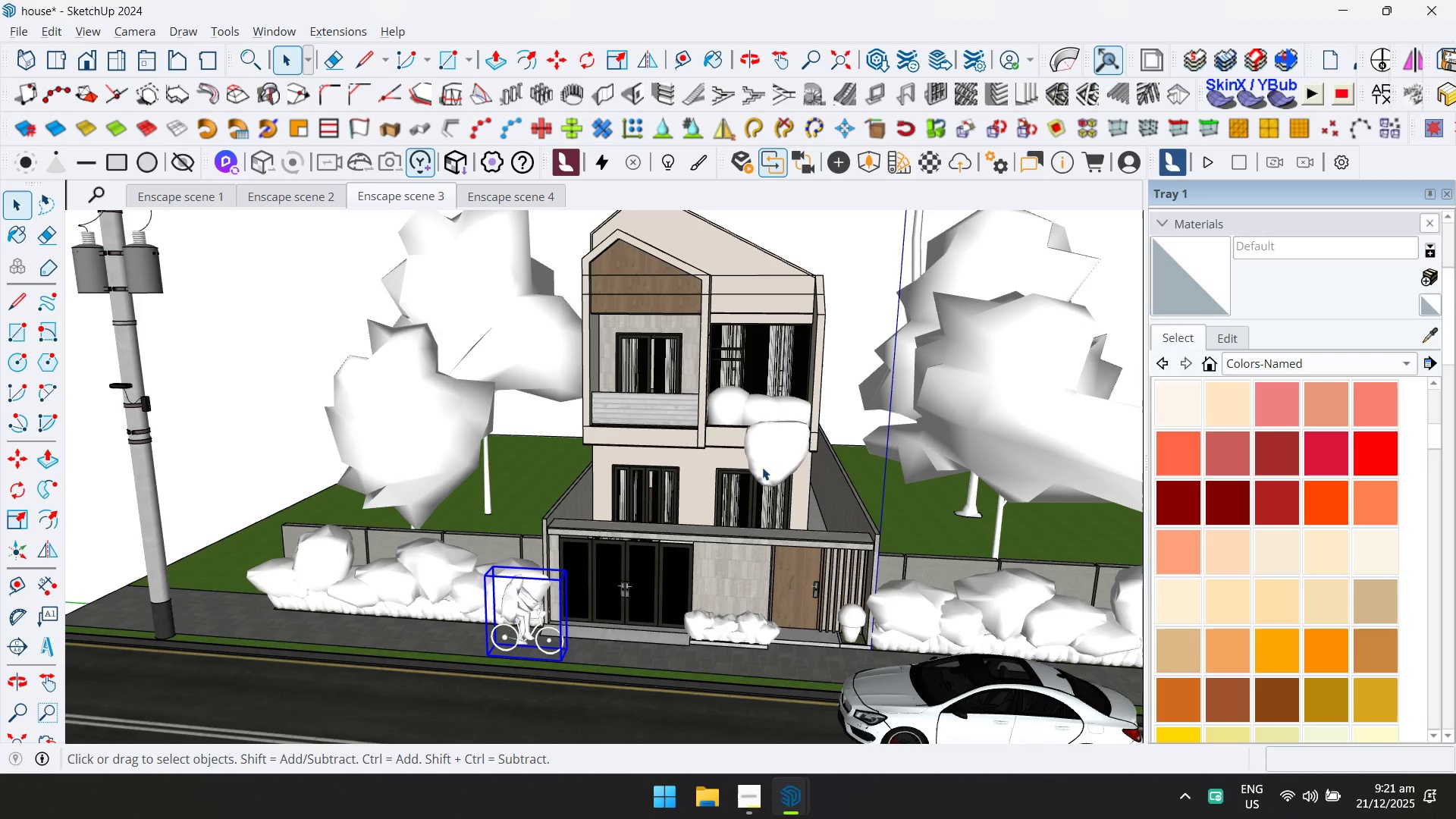 
key(Alt+AltLeft)
 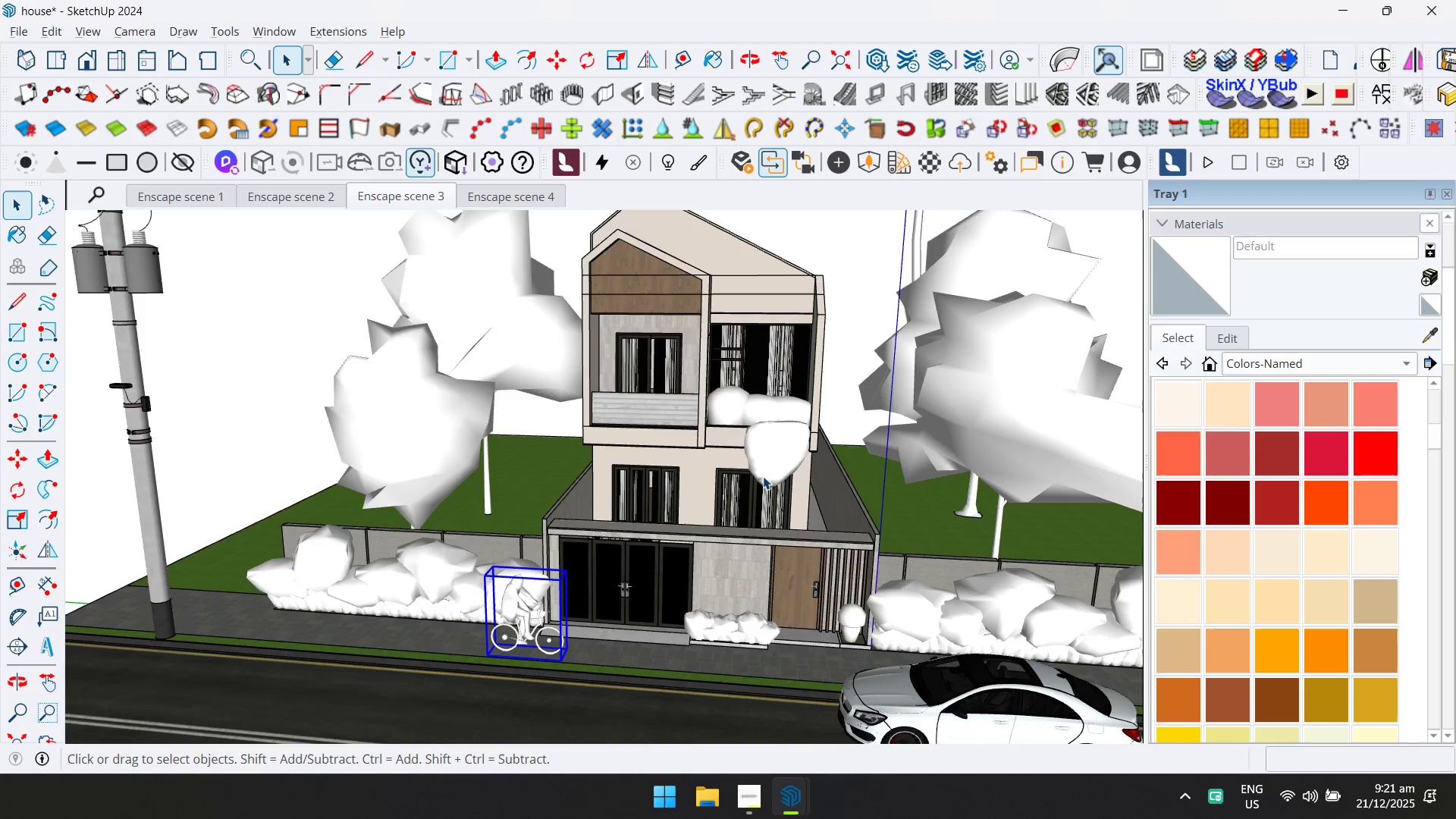 
key(Alt+Tab)
 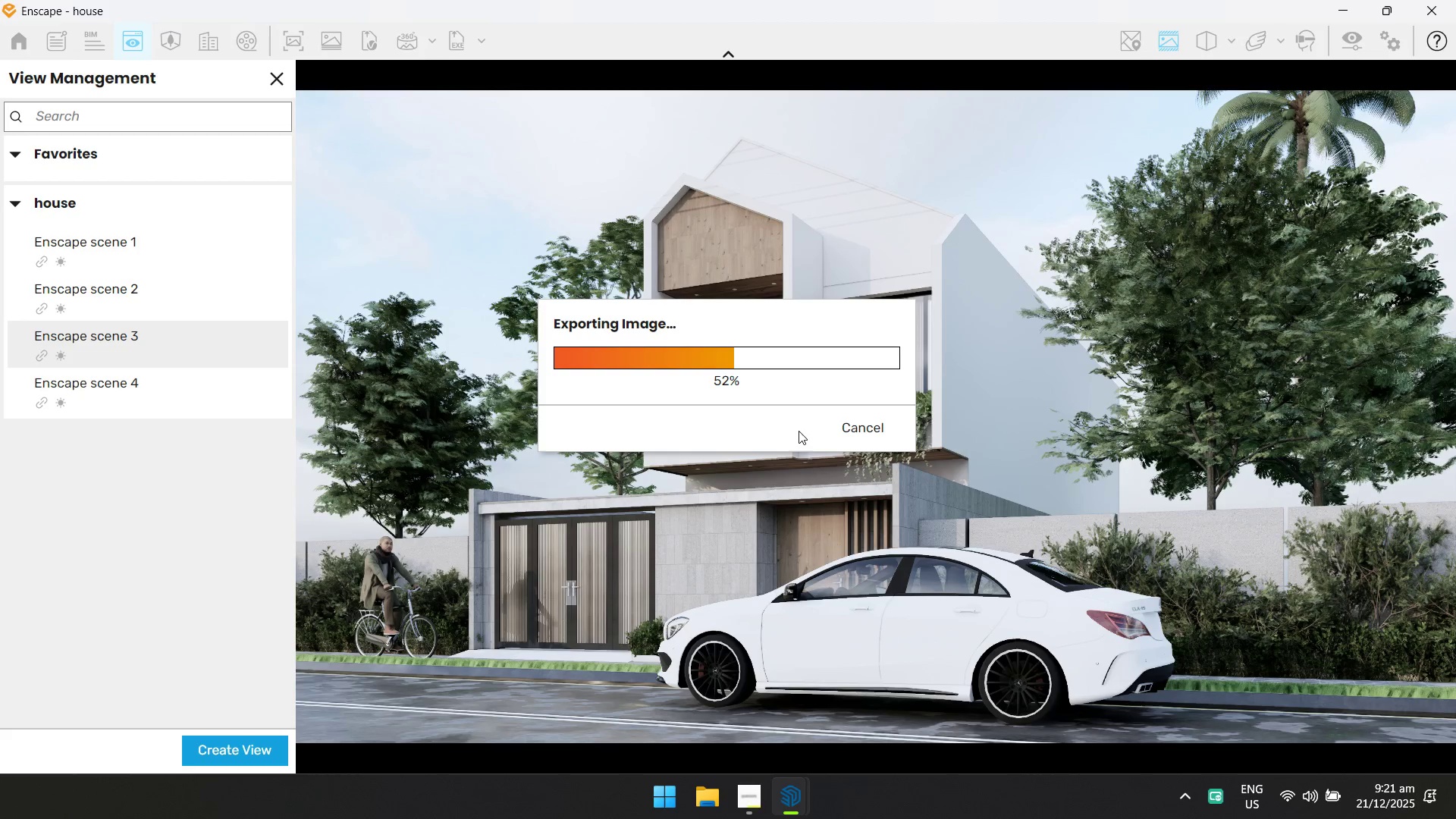 
key(Alt+AltLeft)
 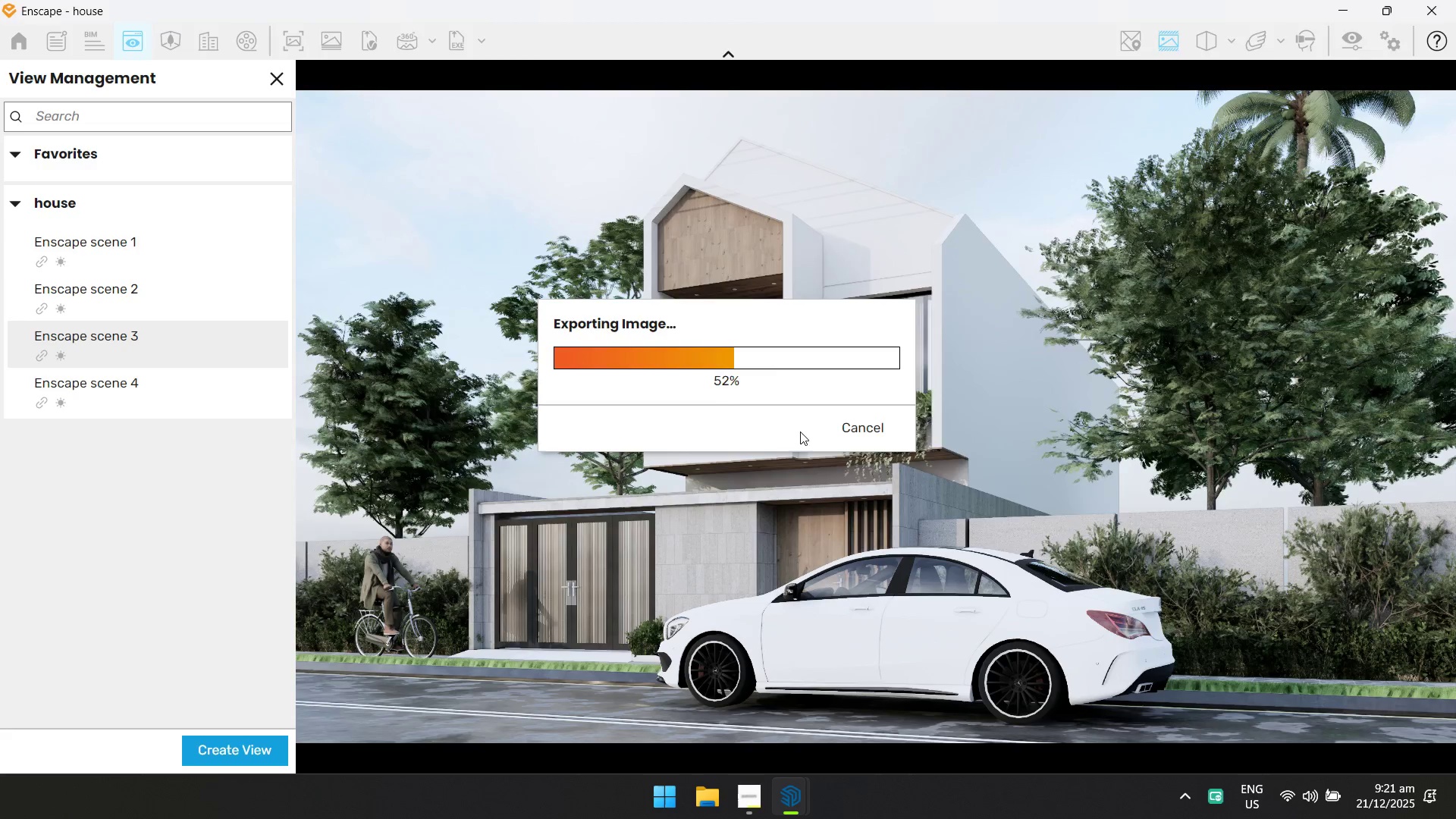 
key(Alt+Tab)
 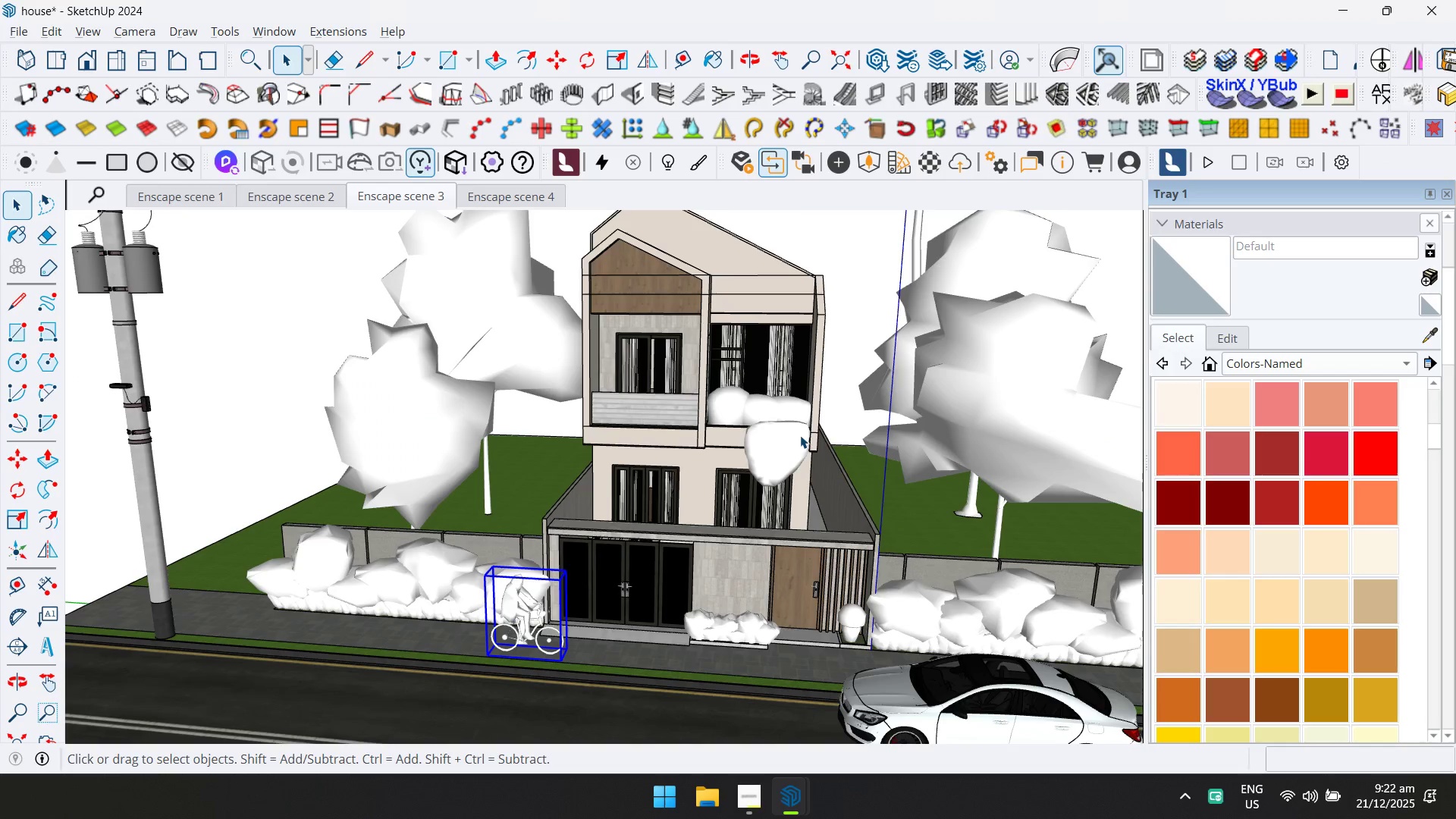 
scroll: coordinate [675, 381], scroll_direction: down, amount: 3.0
 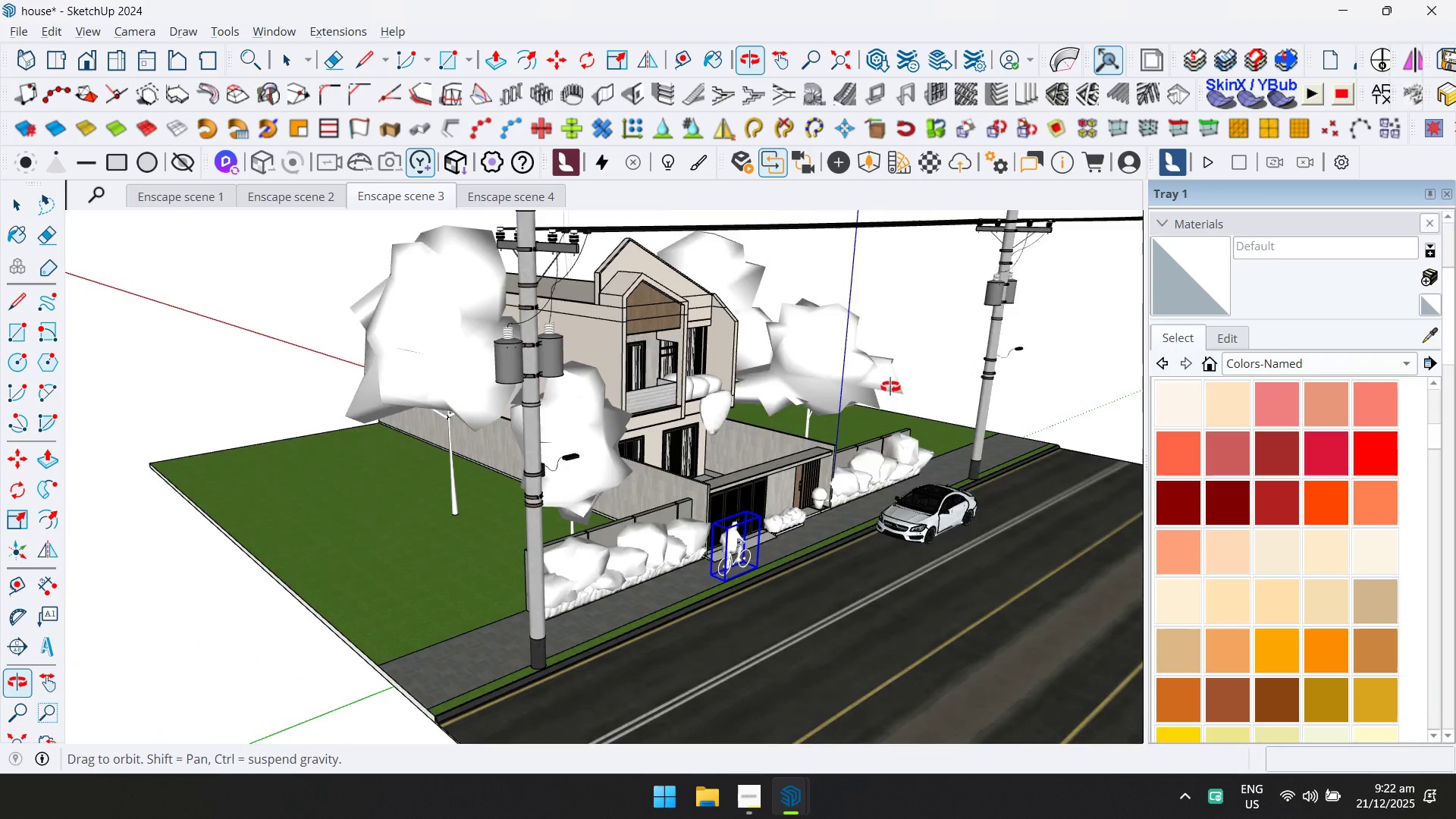 
key(Shift+ShiftLeft)
 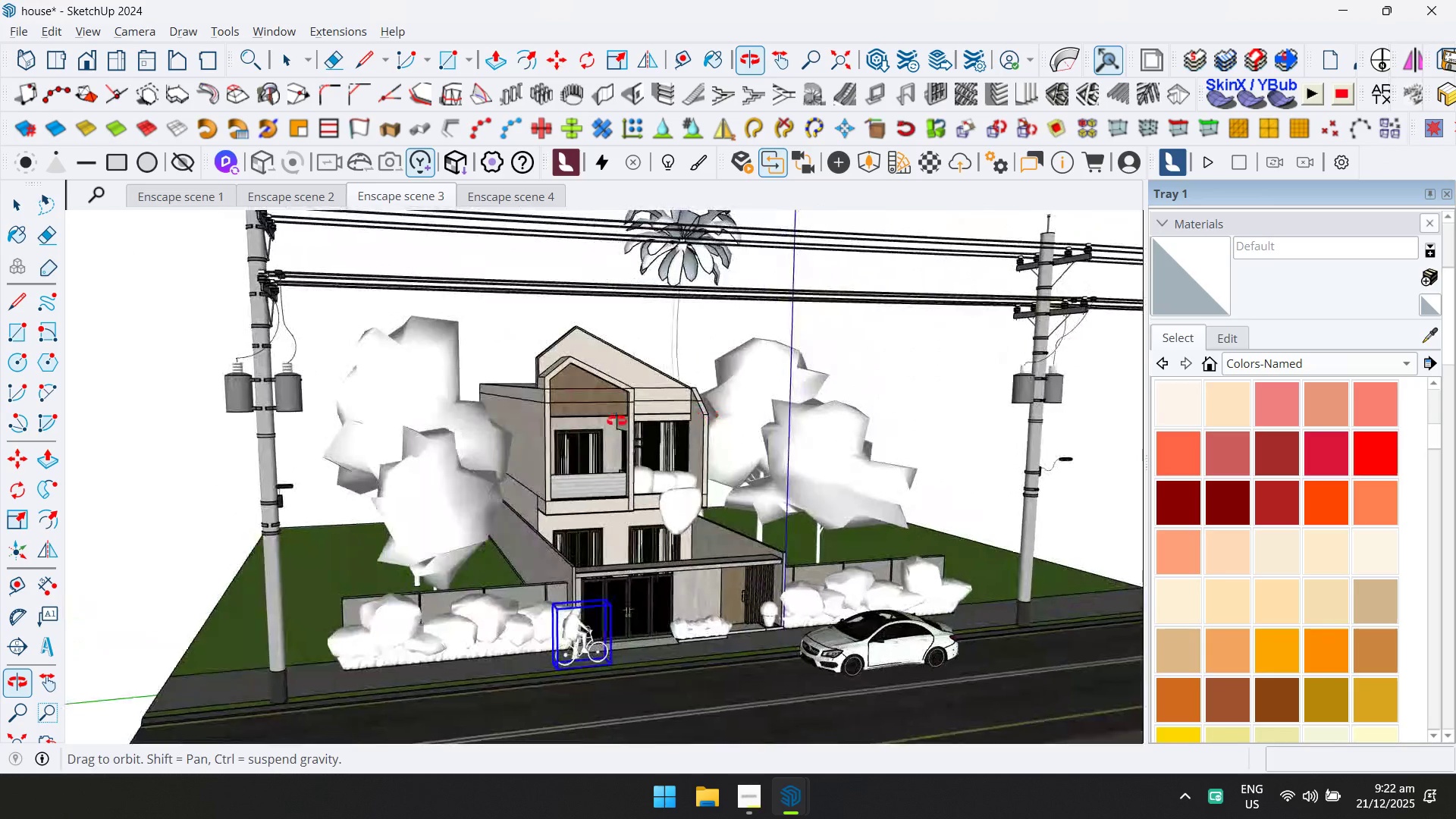 
key(Alt+AltLeft)
 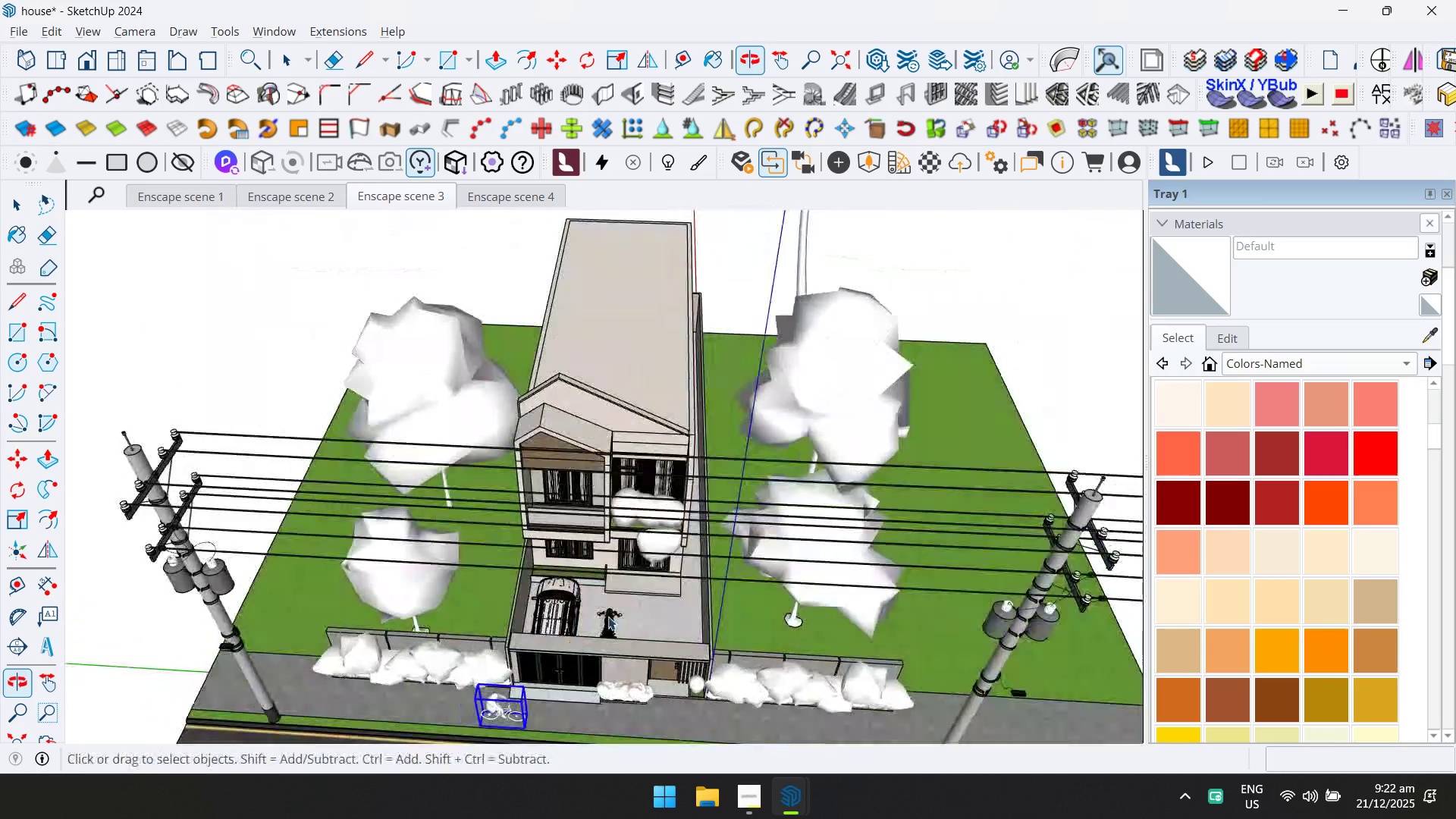 
key(Alt+Tab)
 